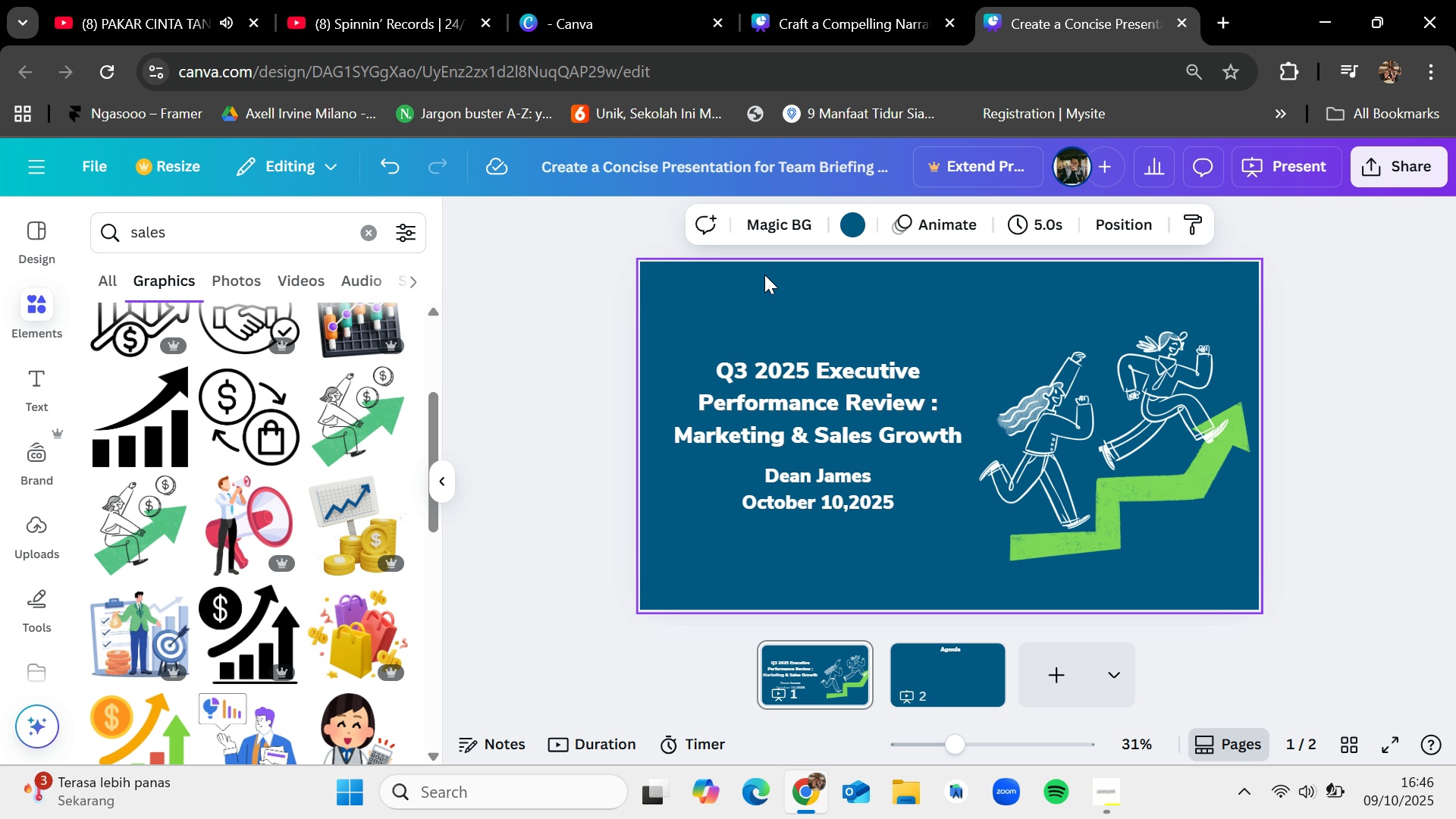 
left_click([847, 221])
 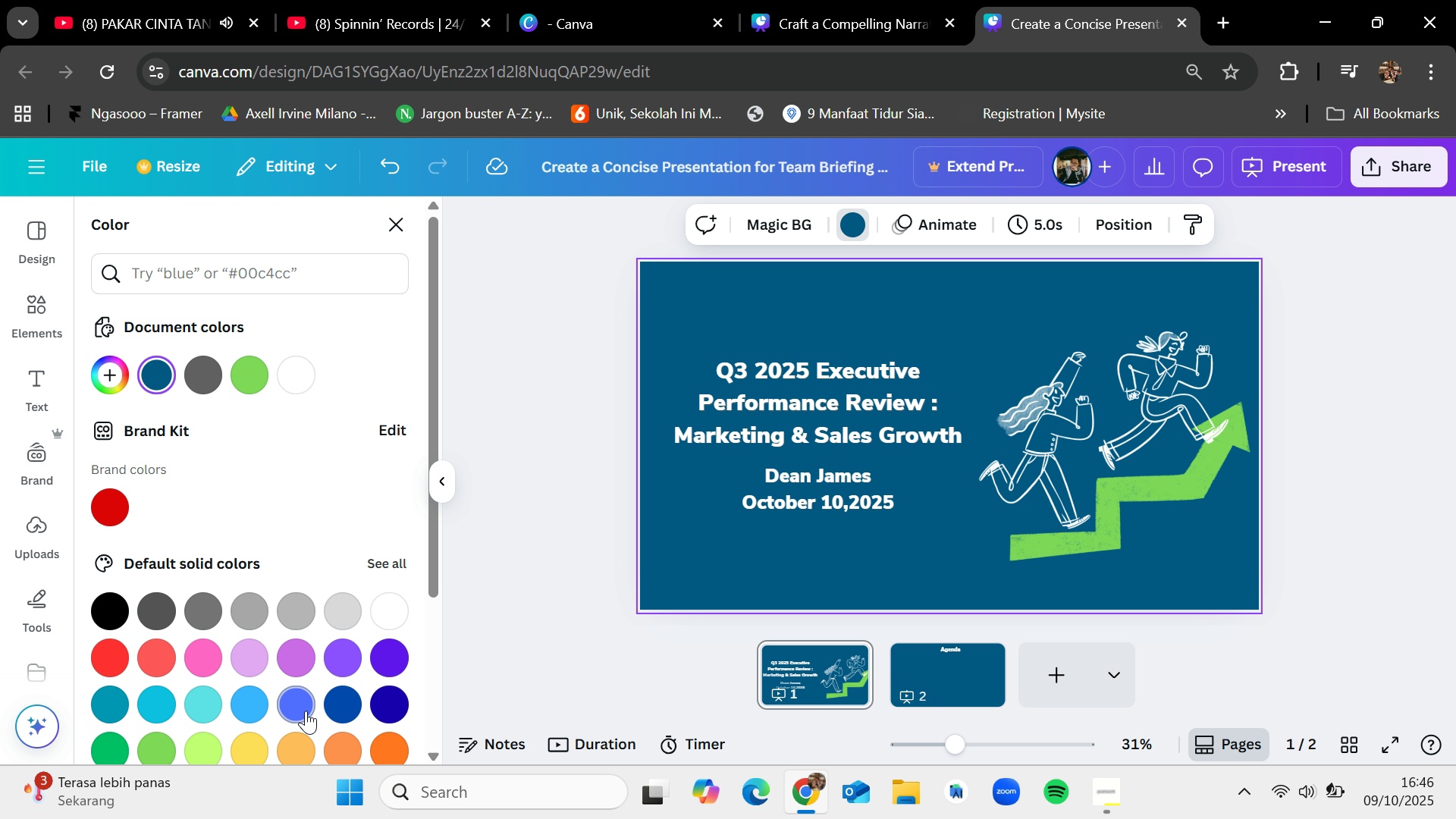 
mouse_move([339, 685])
 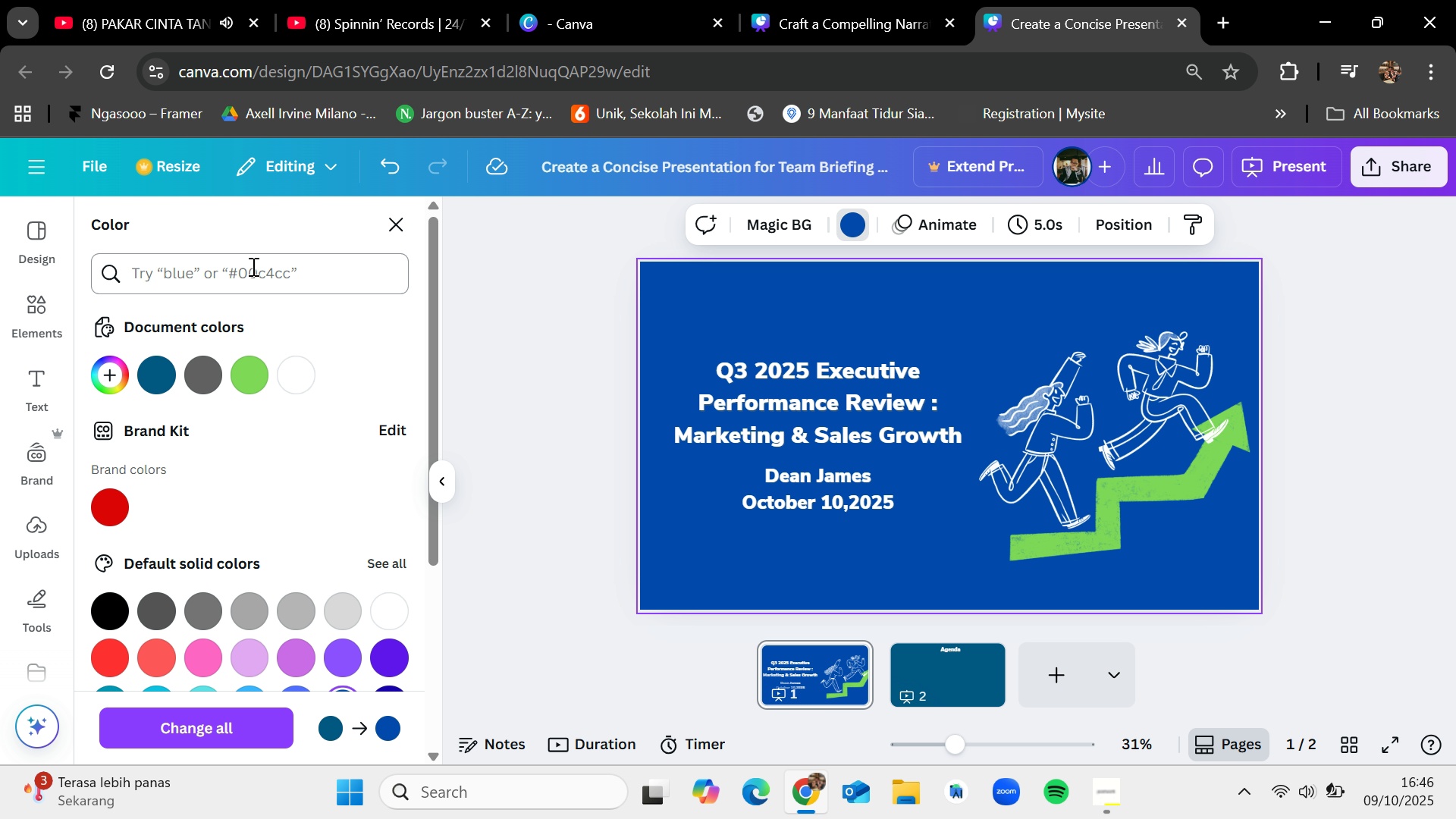 
left_click([252, 266])
 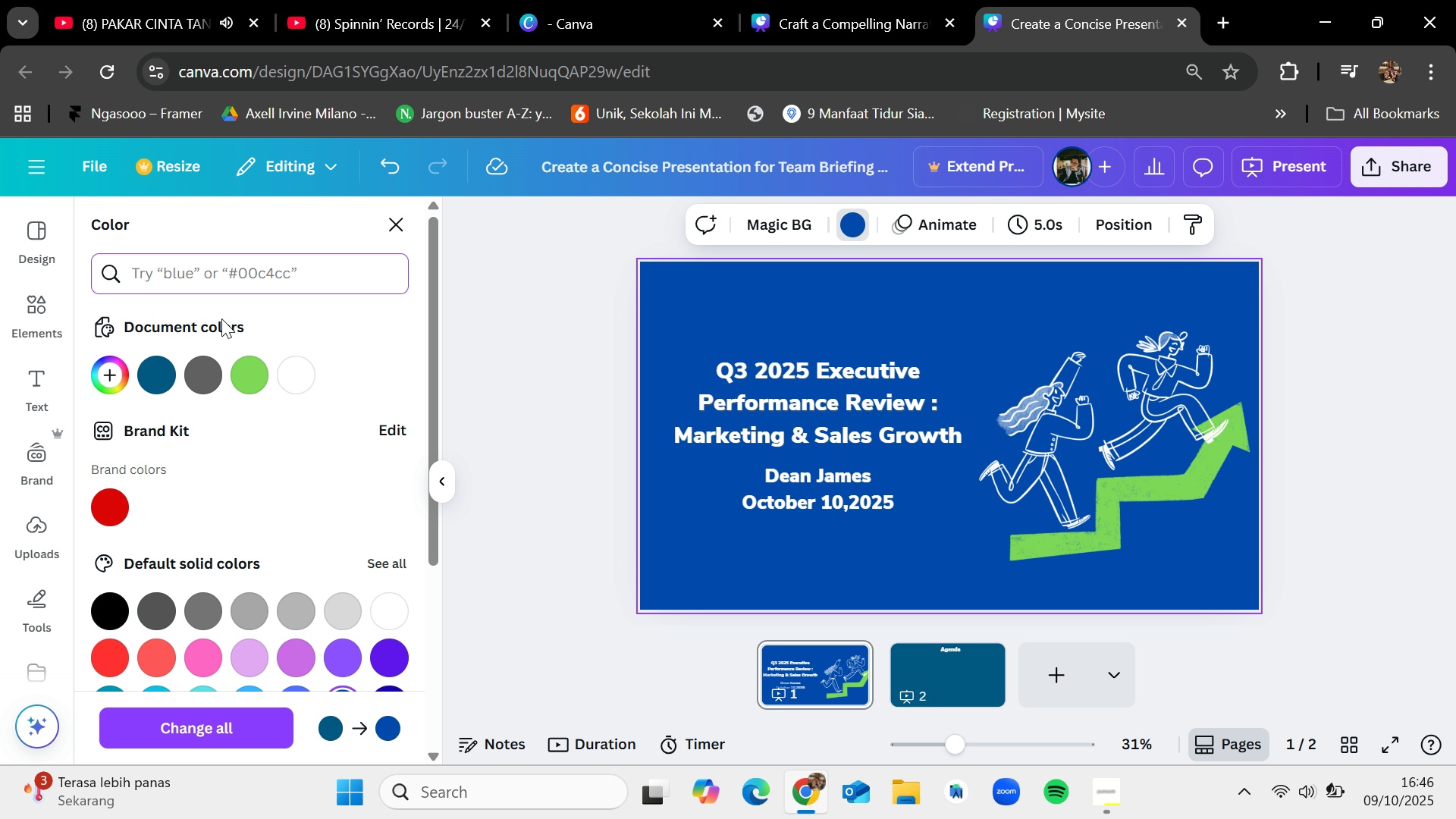 
type(blue)
 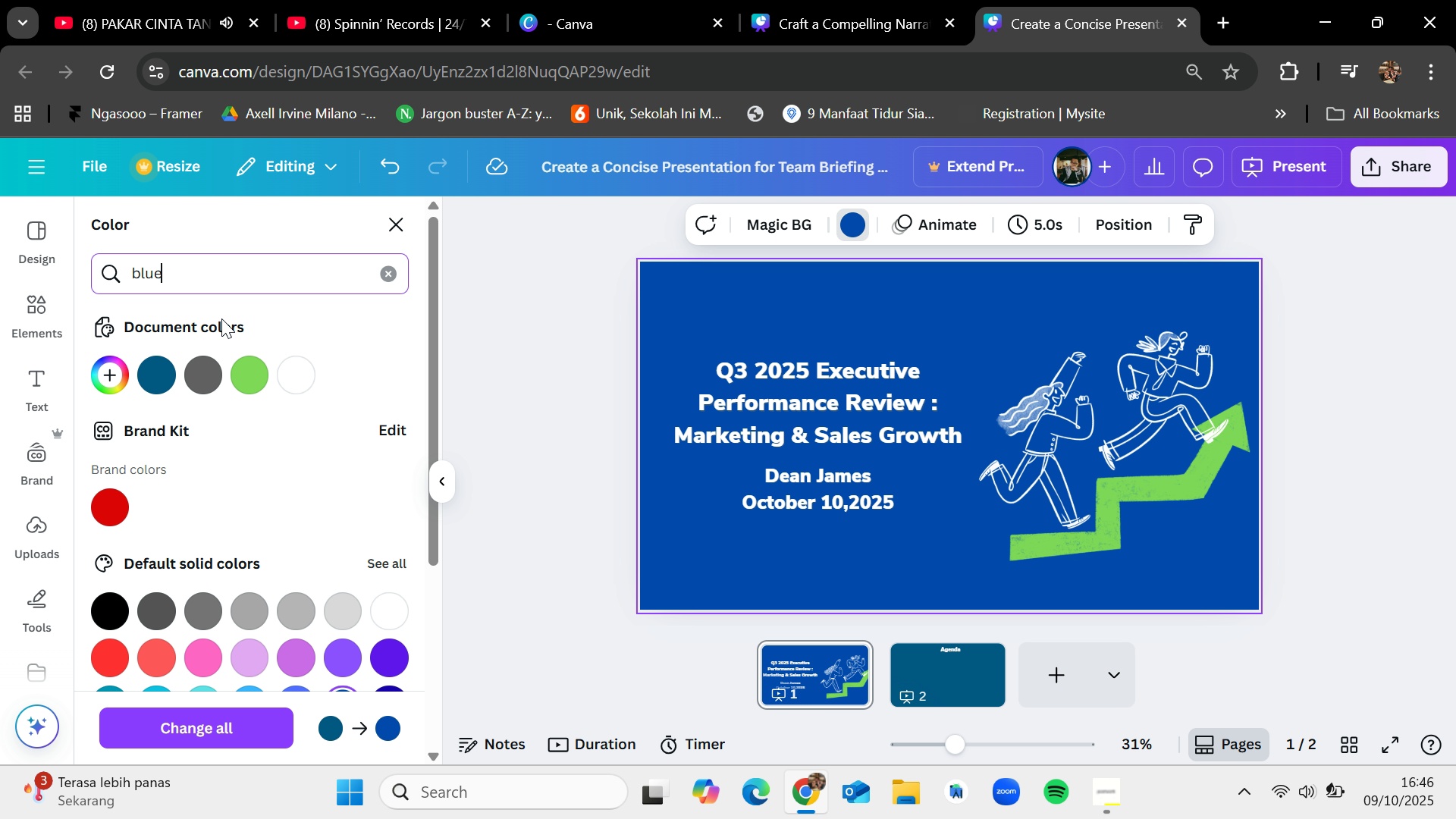 
key(Enter)
 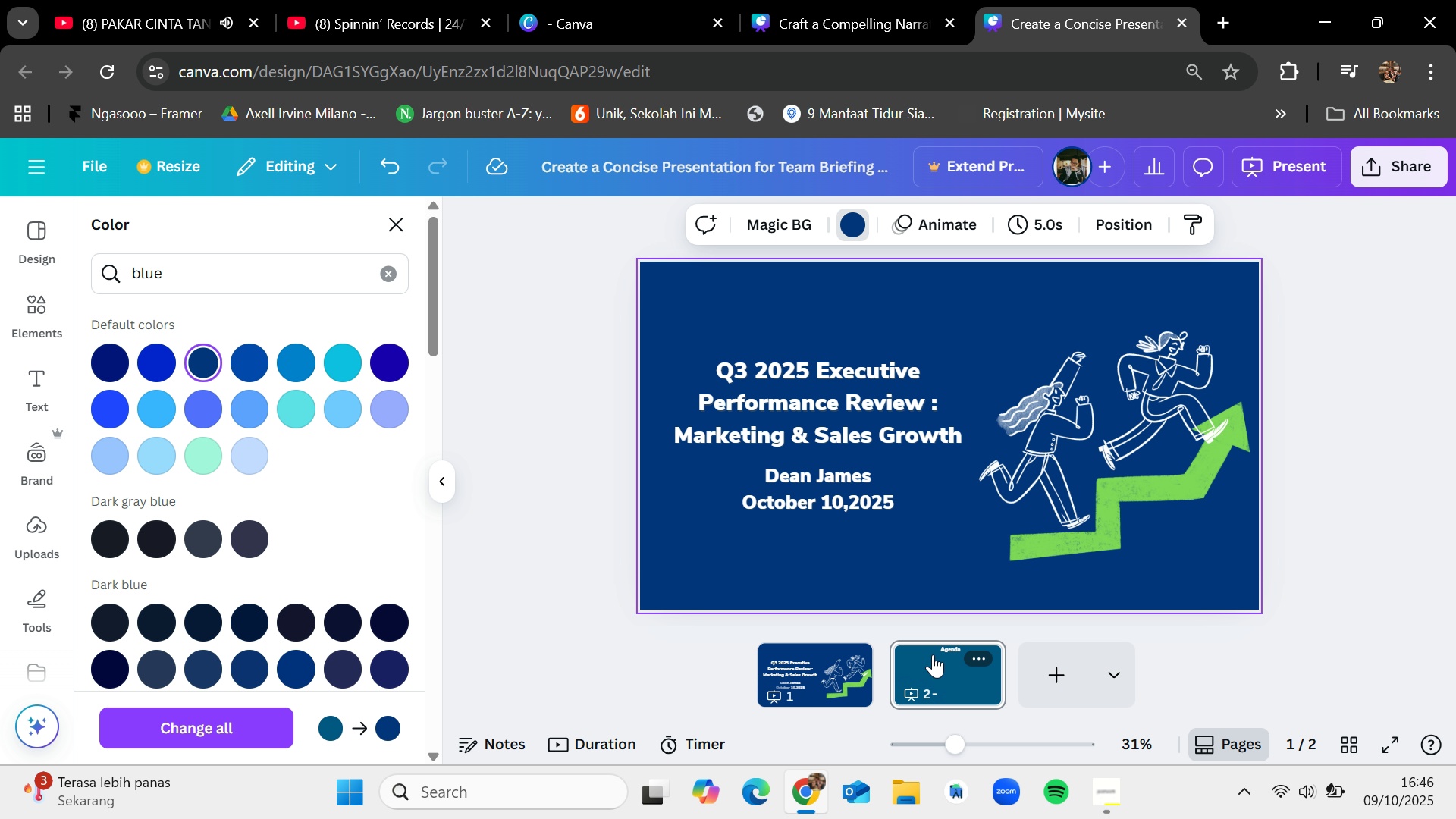 
left_click([921, 439])
 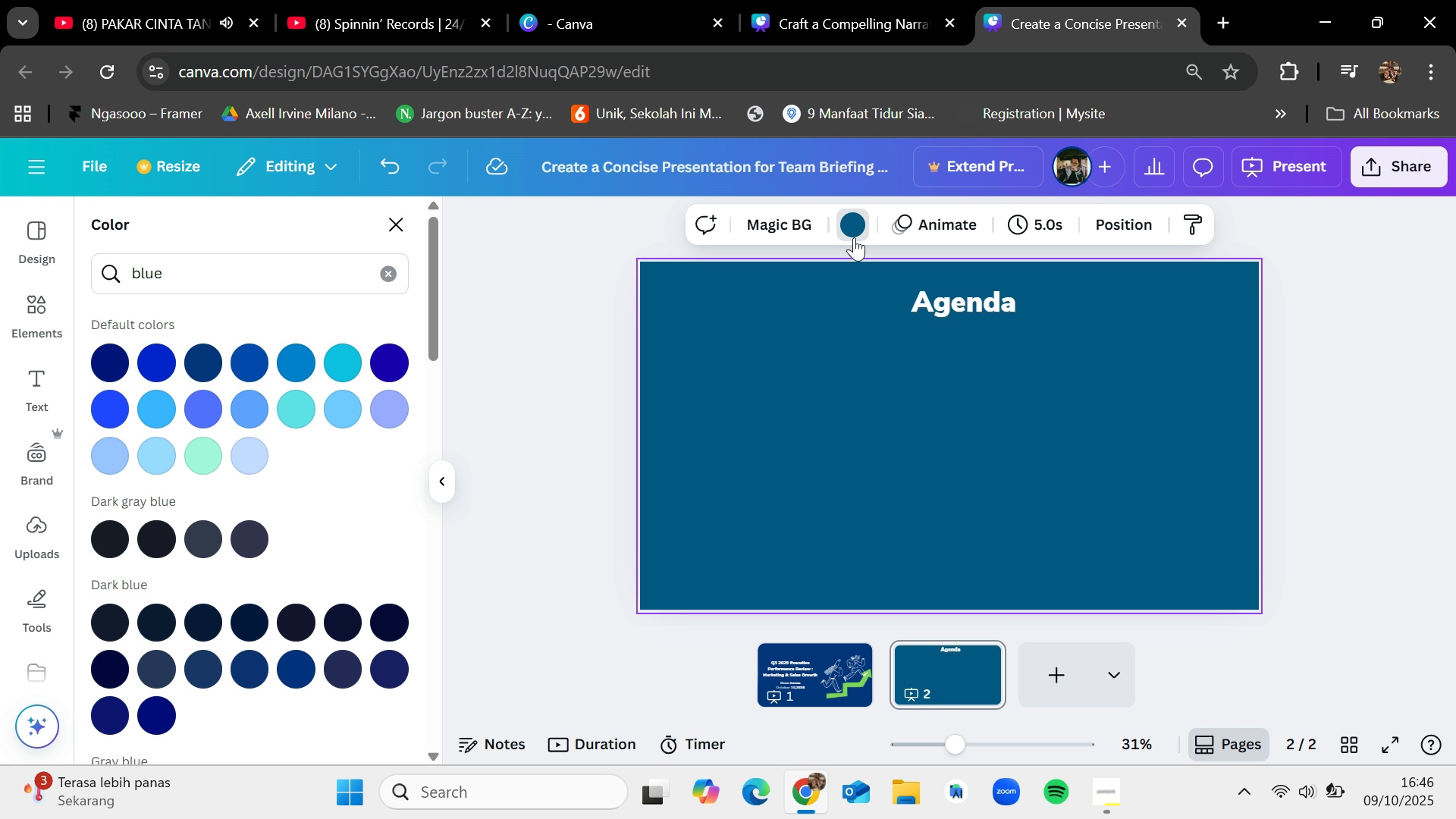 
left_click([840, 221])
 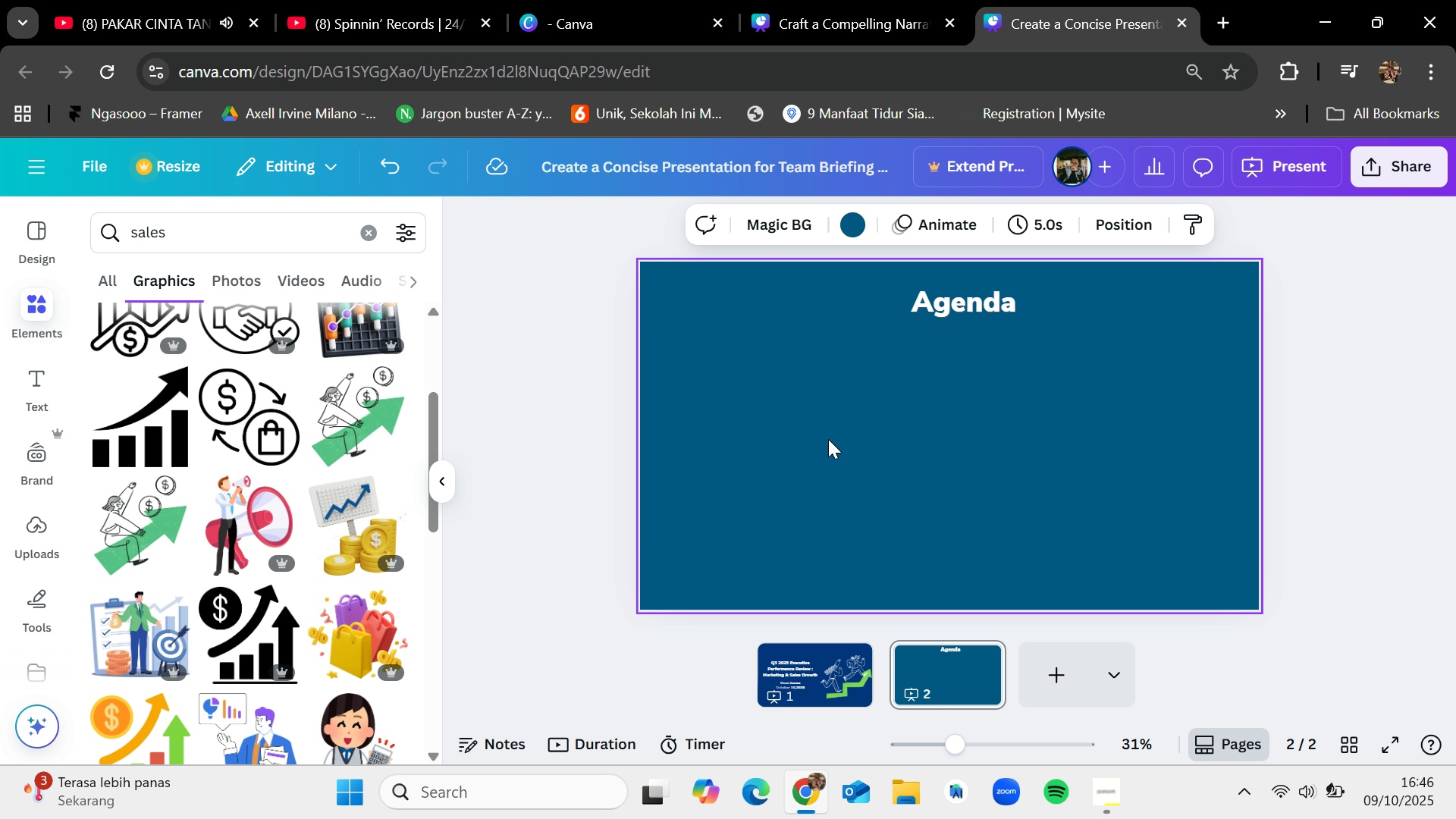 
left_click([828, 439])
 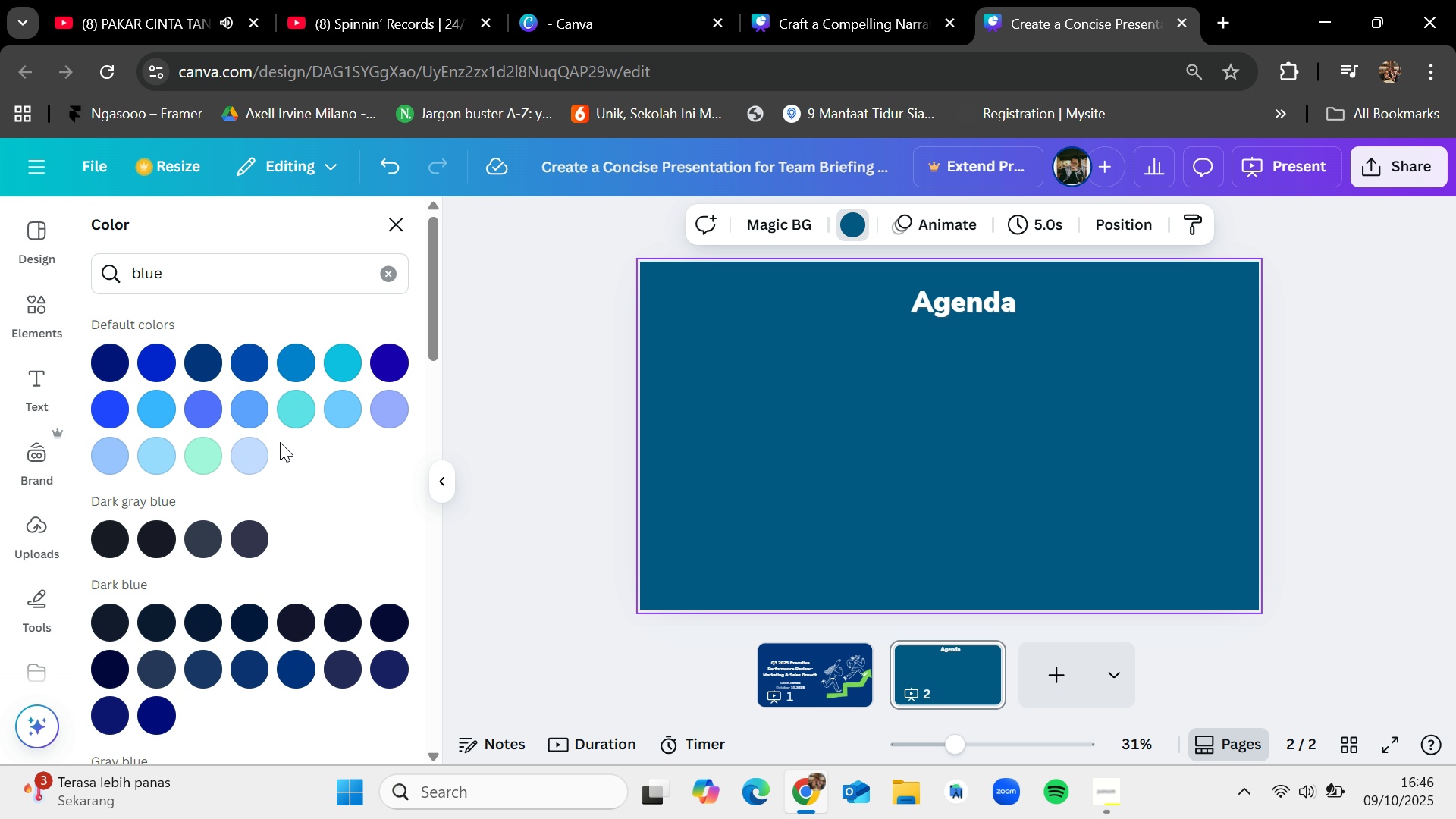 
mouse_move([242, 356])
 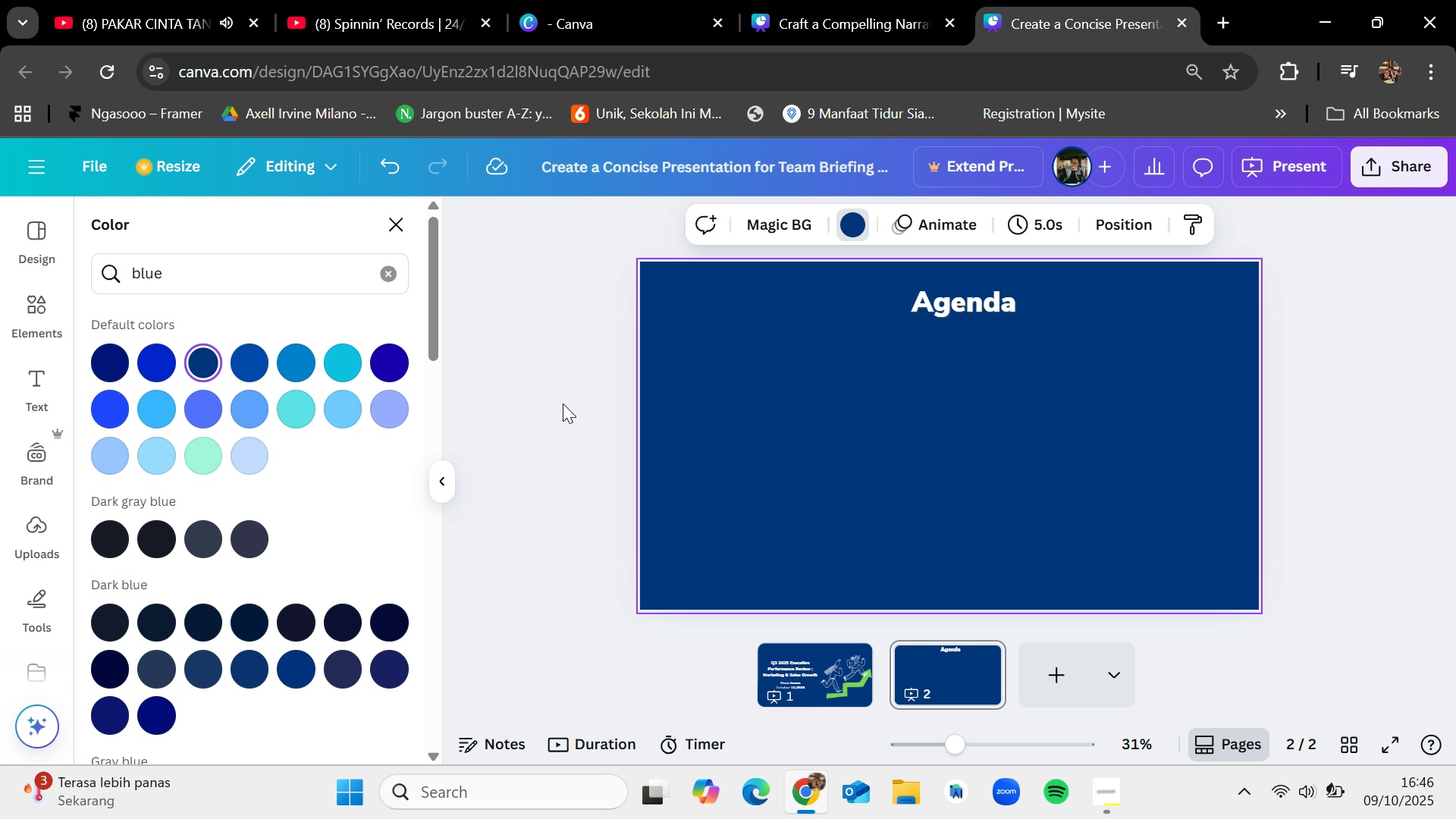 
left_click([563, 403])
 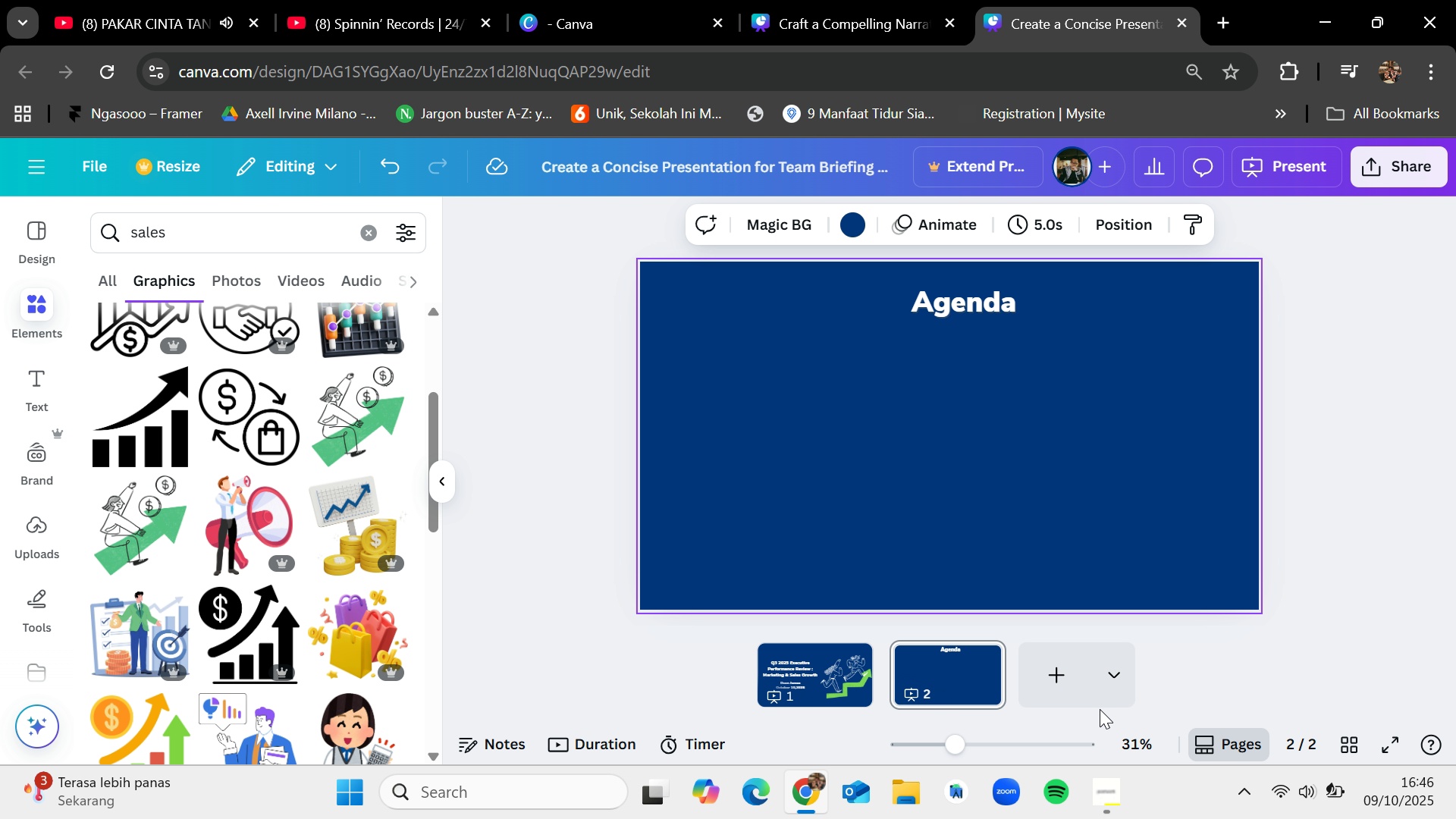 
mouse_move([1088, 664])
 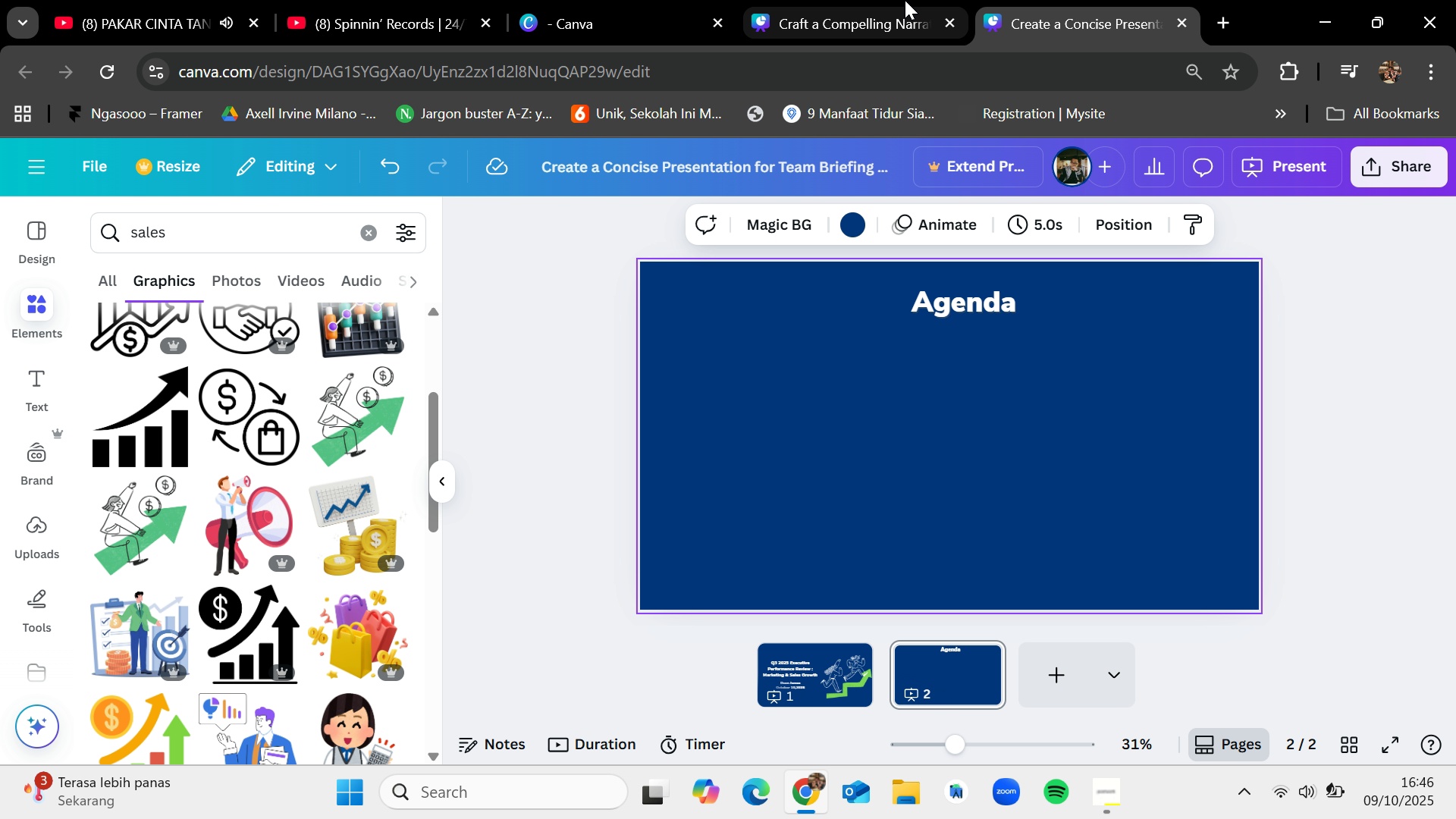 
left_click([905, 0])
 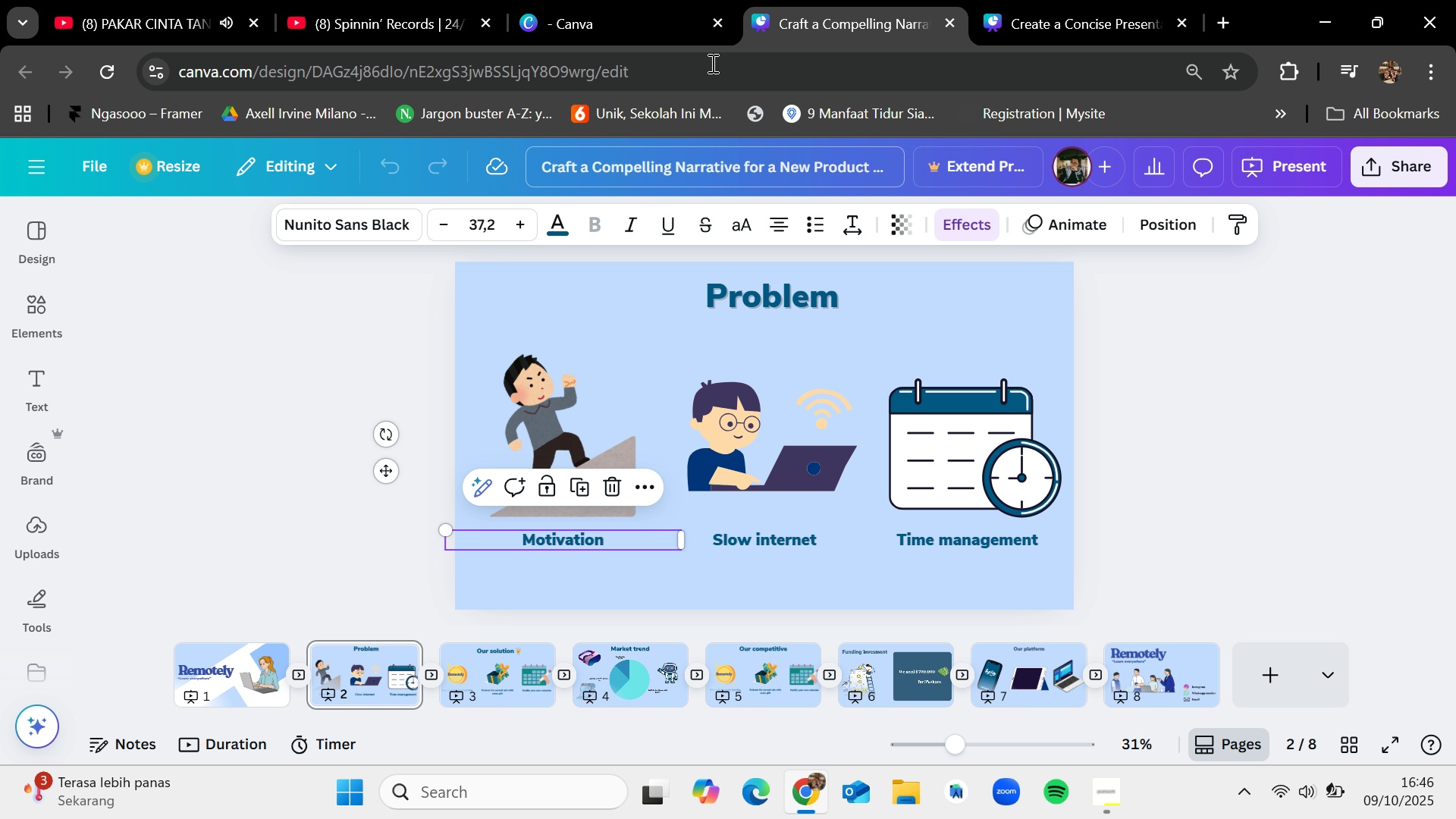 
left_click([666, 0])
 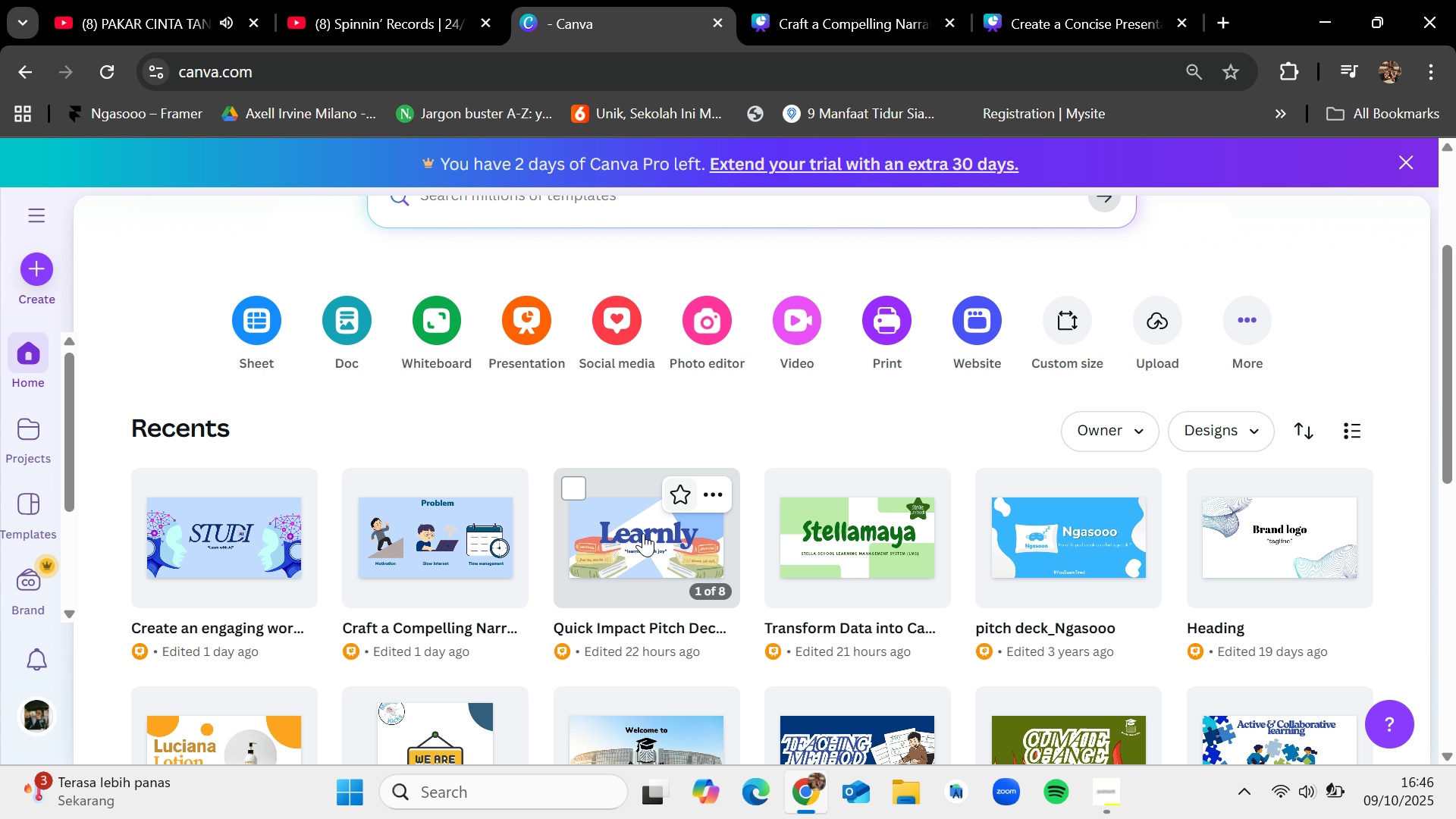 
left_click([643, 533])
 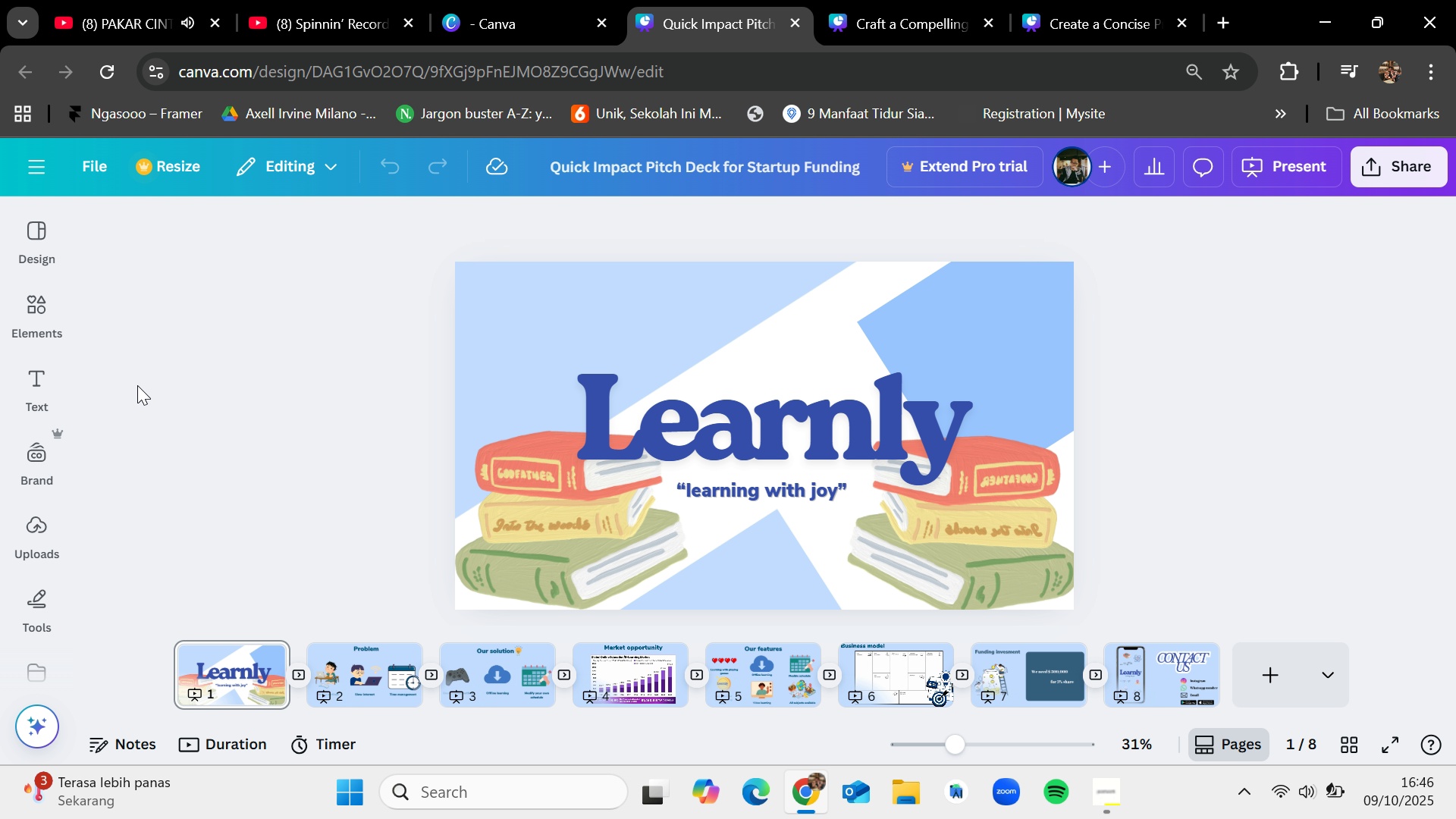 
wait(22.03)
 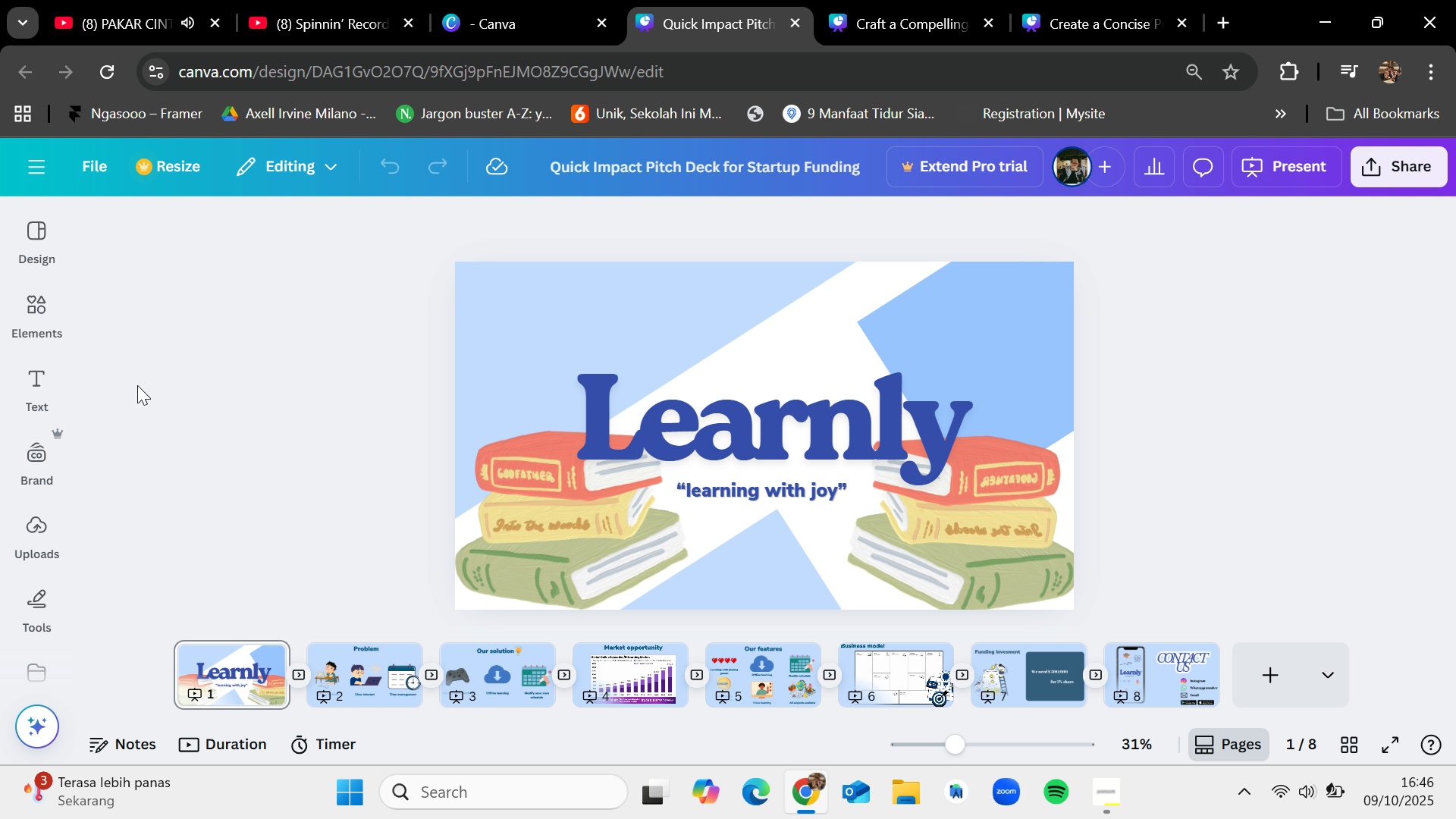 
left_click([540, 0])
 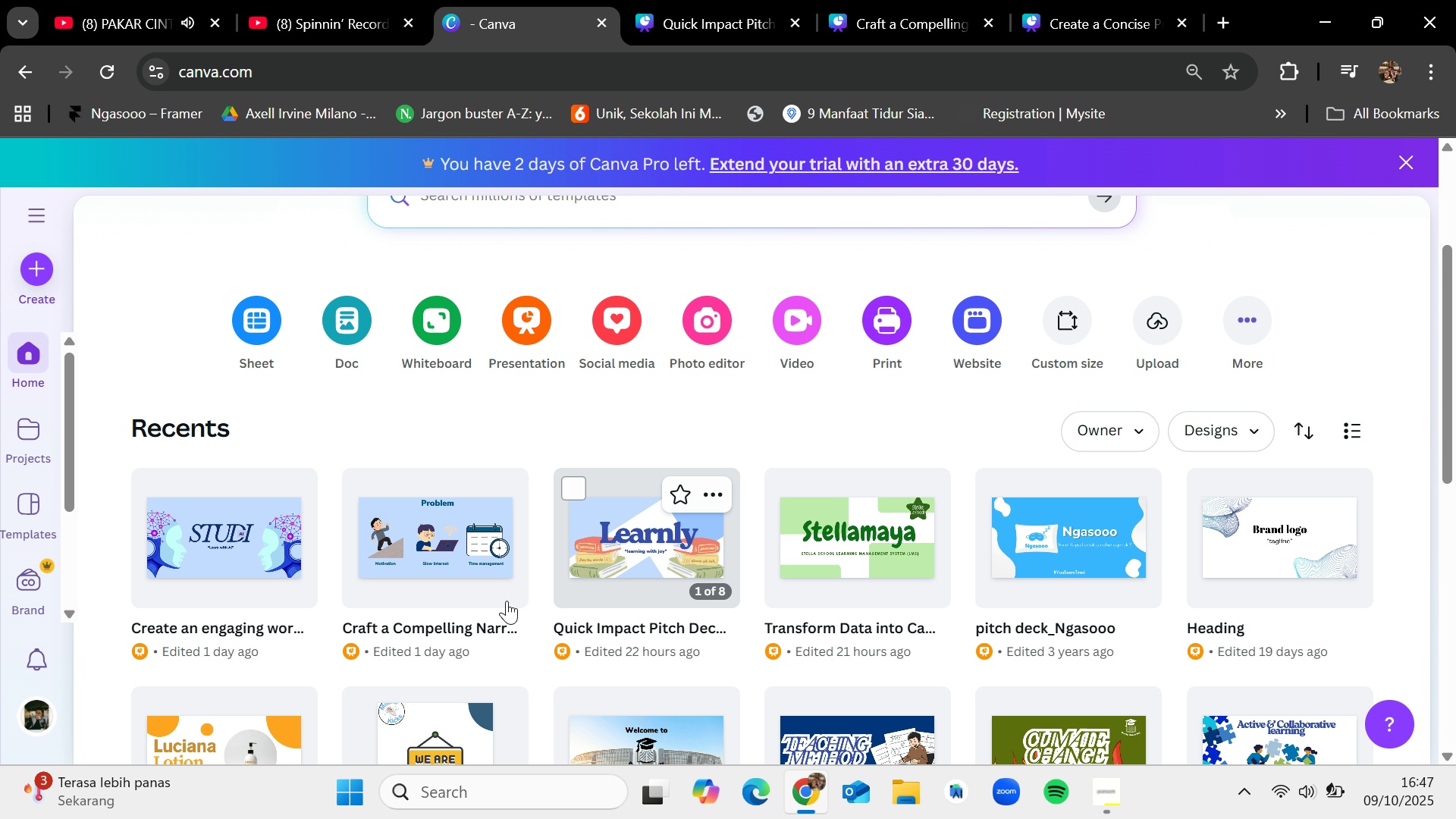 
scroll: coordinate [507, 601], scroll_direction: down, amount: 1.0
 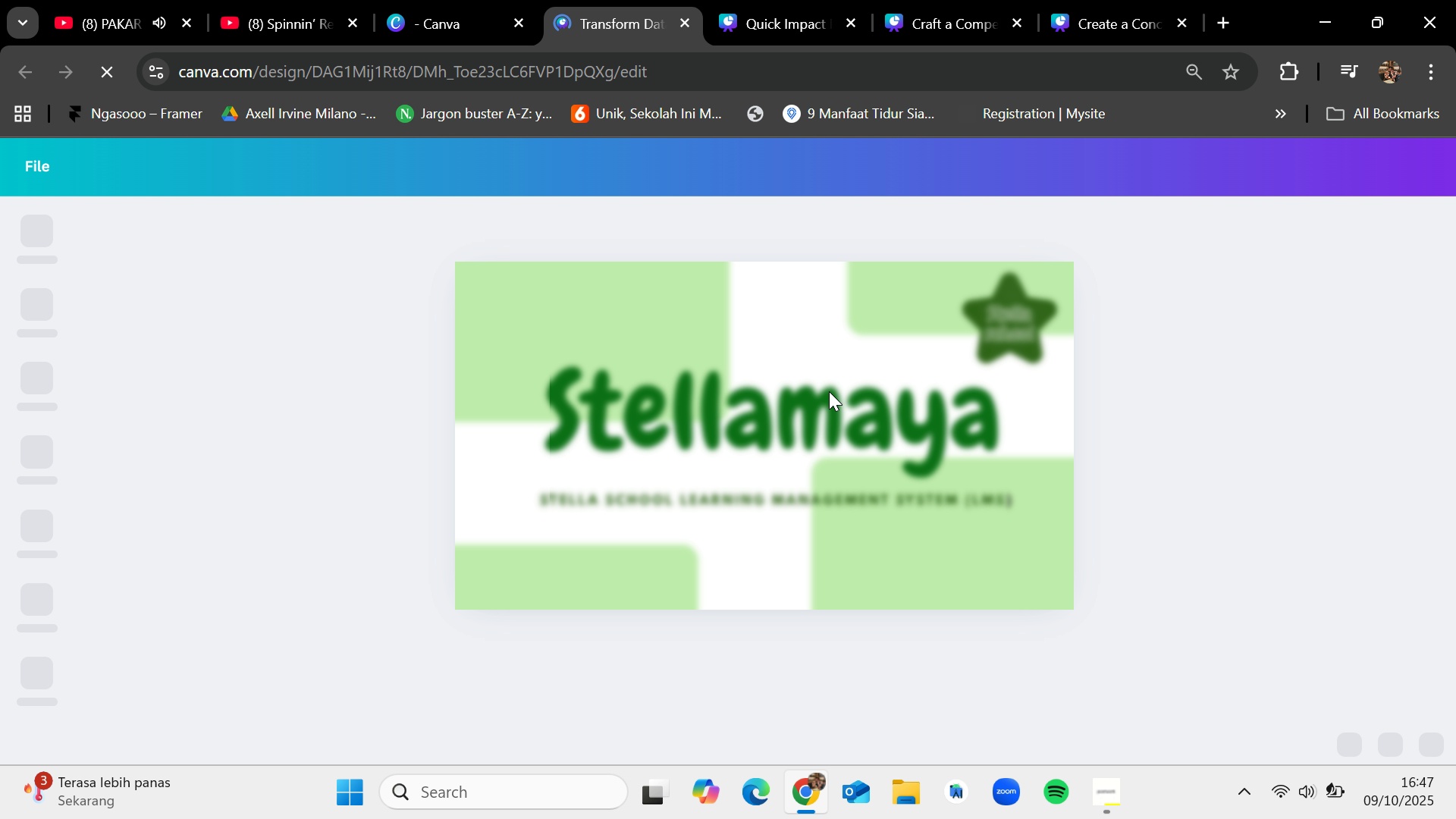 
wait(10.54)
 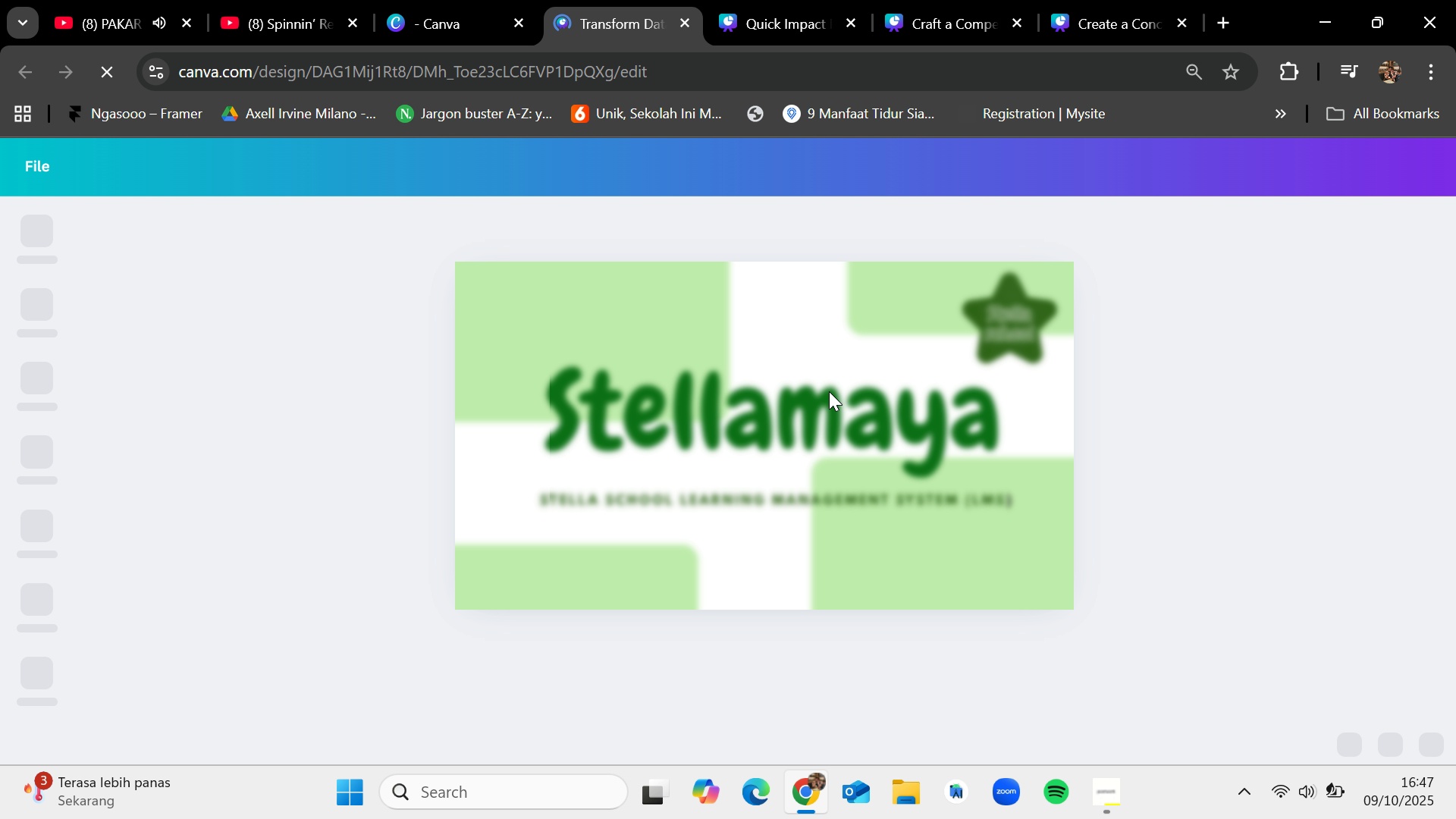 
left_click([639, 672])
 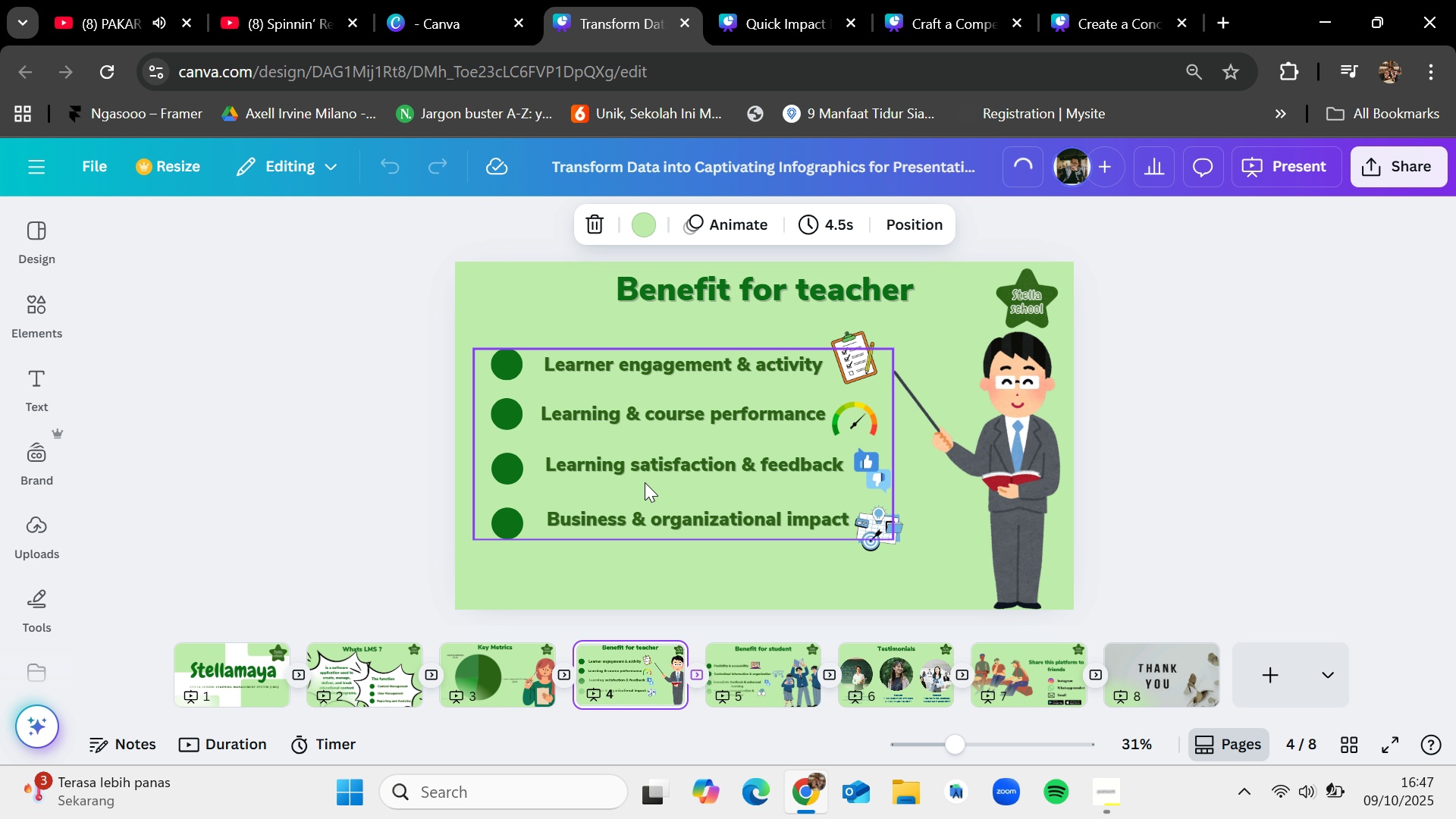 
left_click([643, 465])
 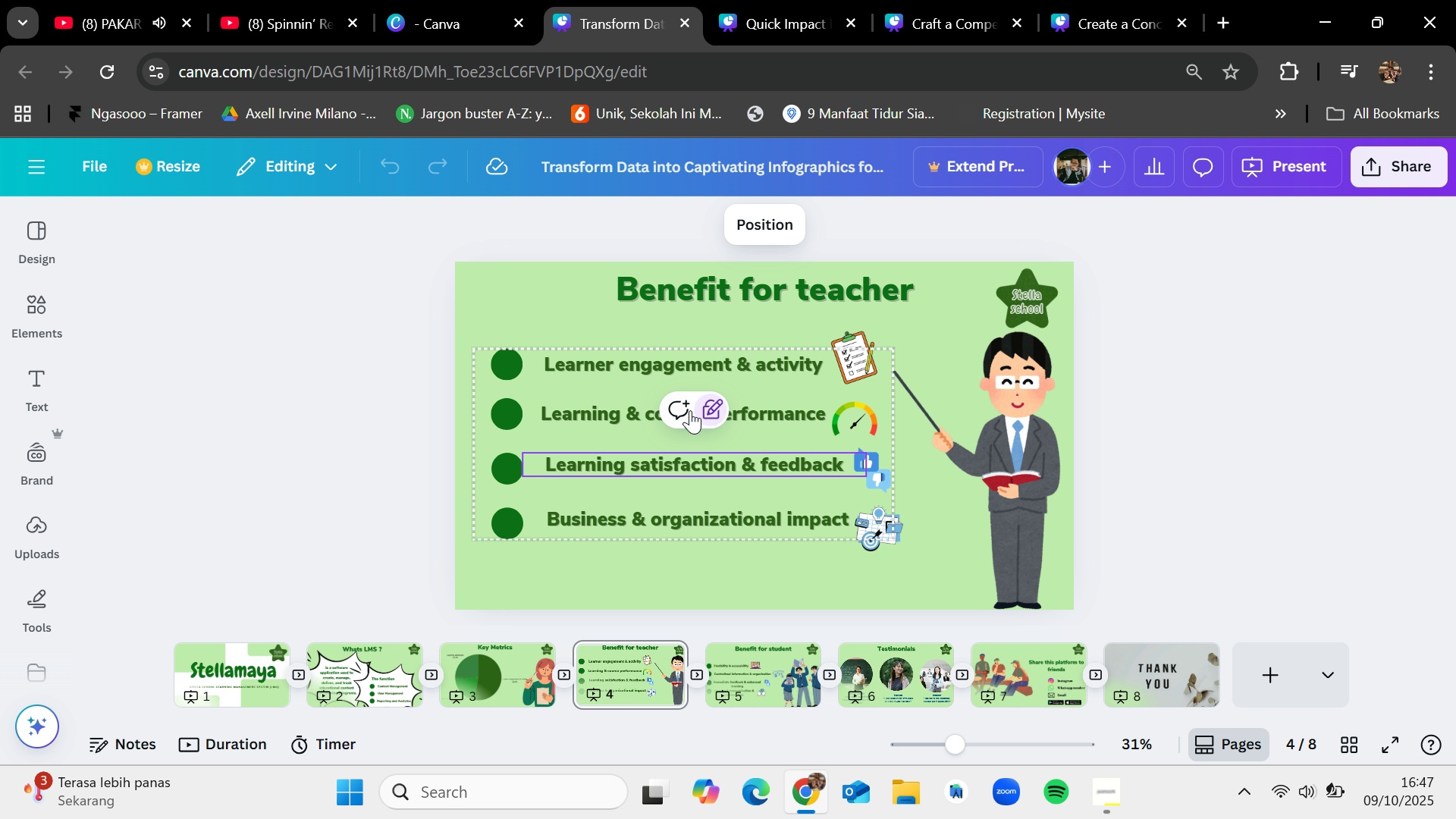 
left_click([712, 405])
 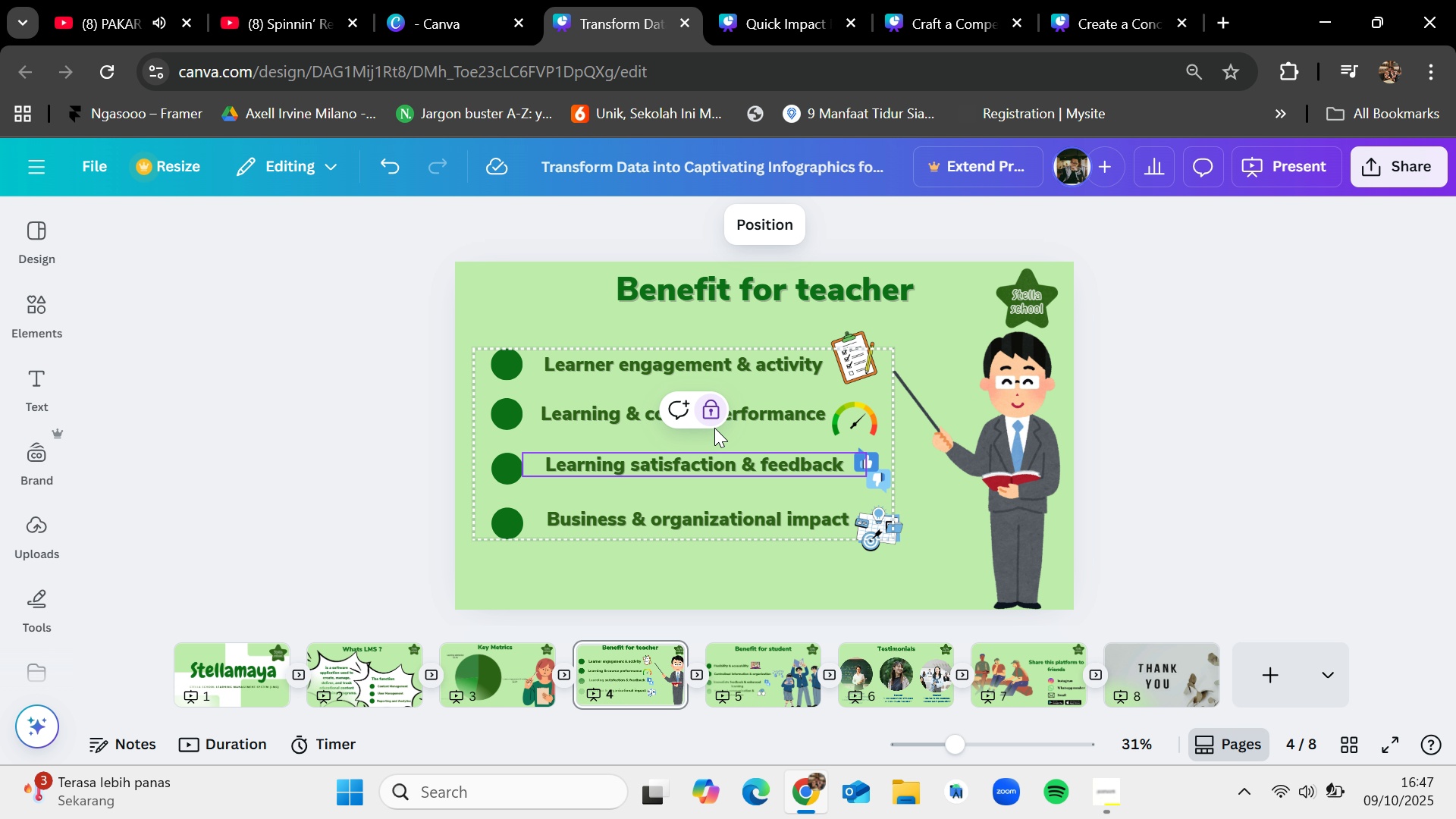 
left_click([703, 411])
 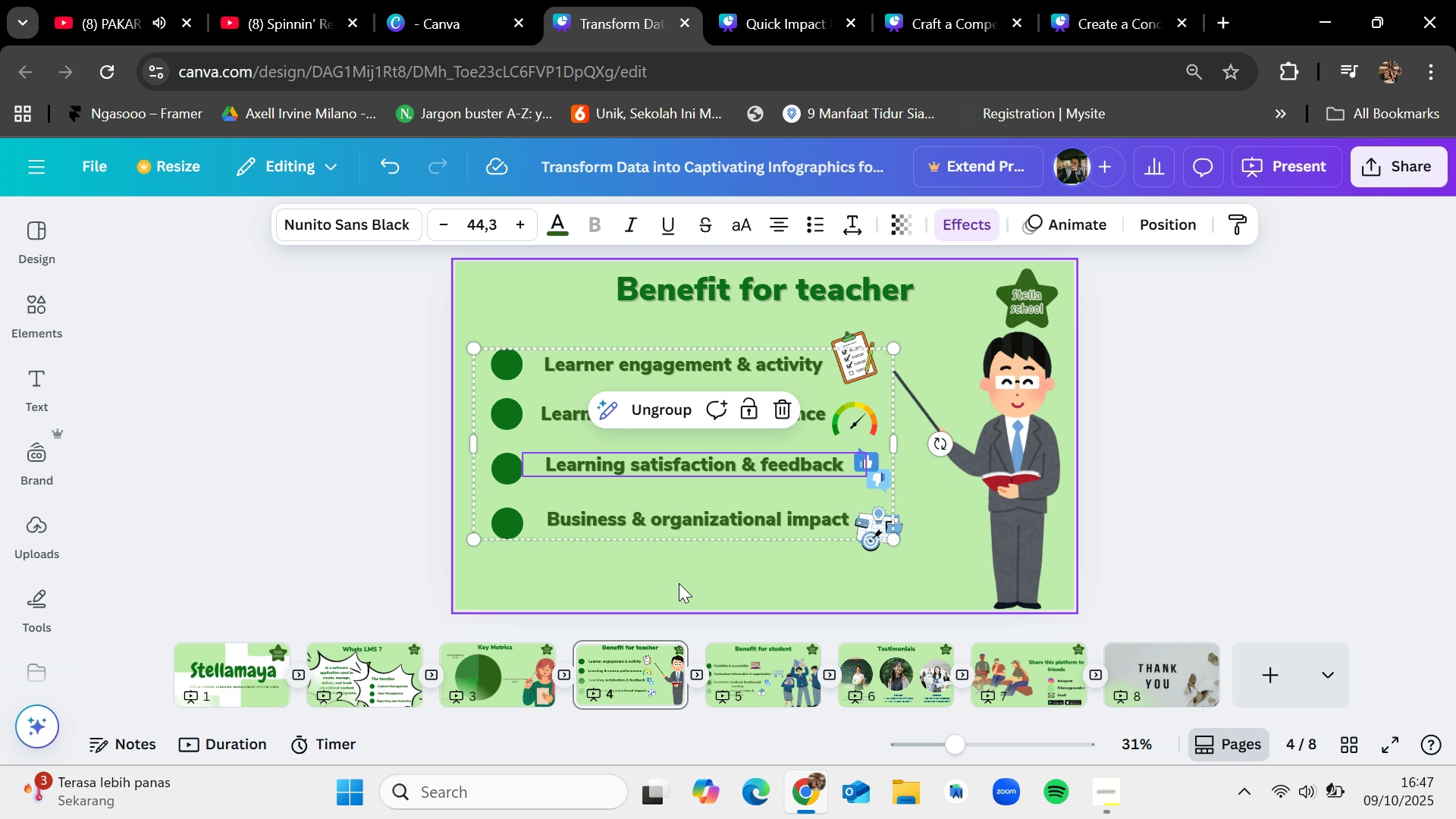 
left_click([679, 590])
 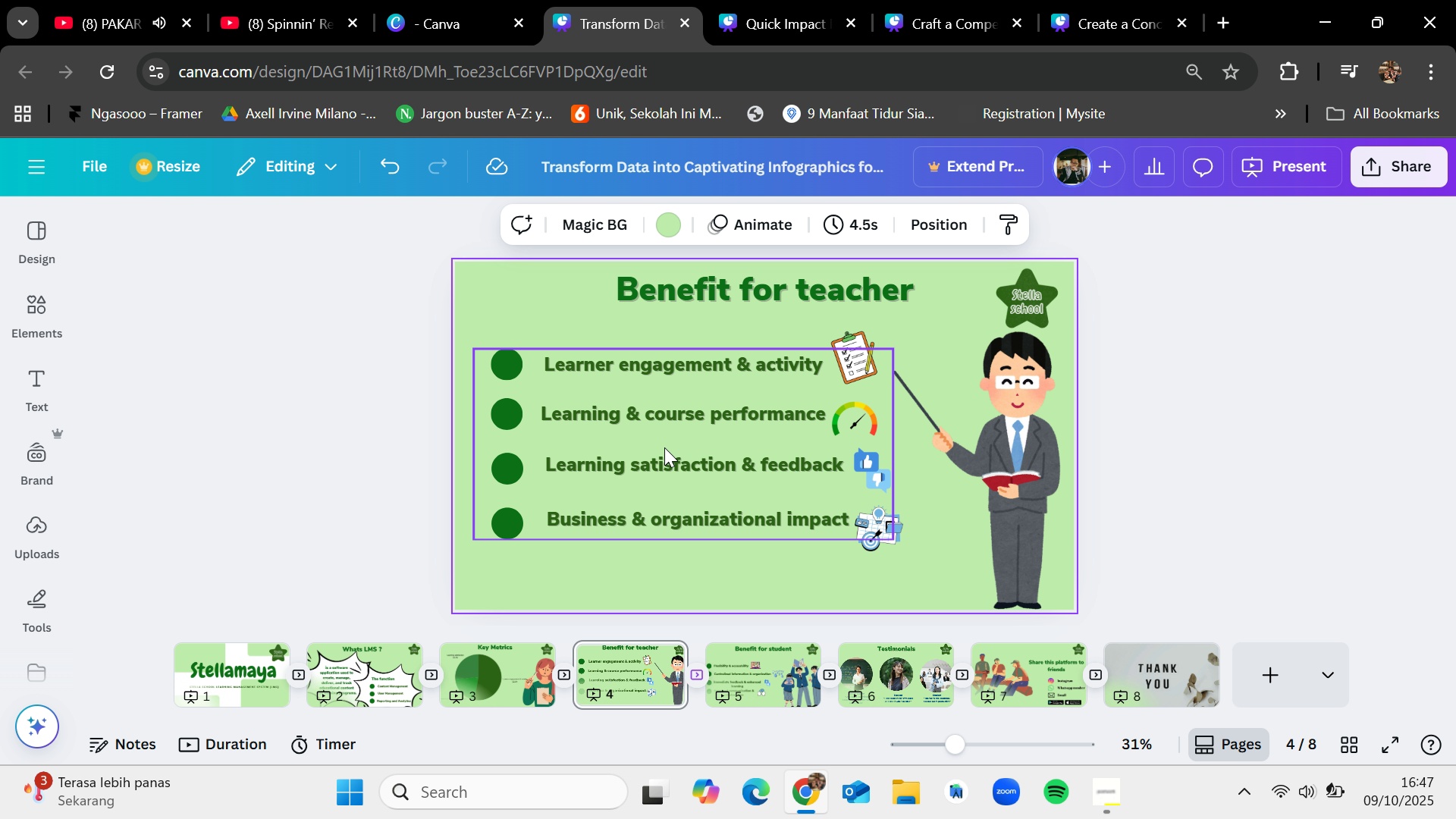 
left_click([664, 447])
 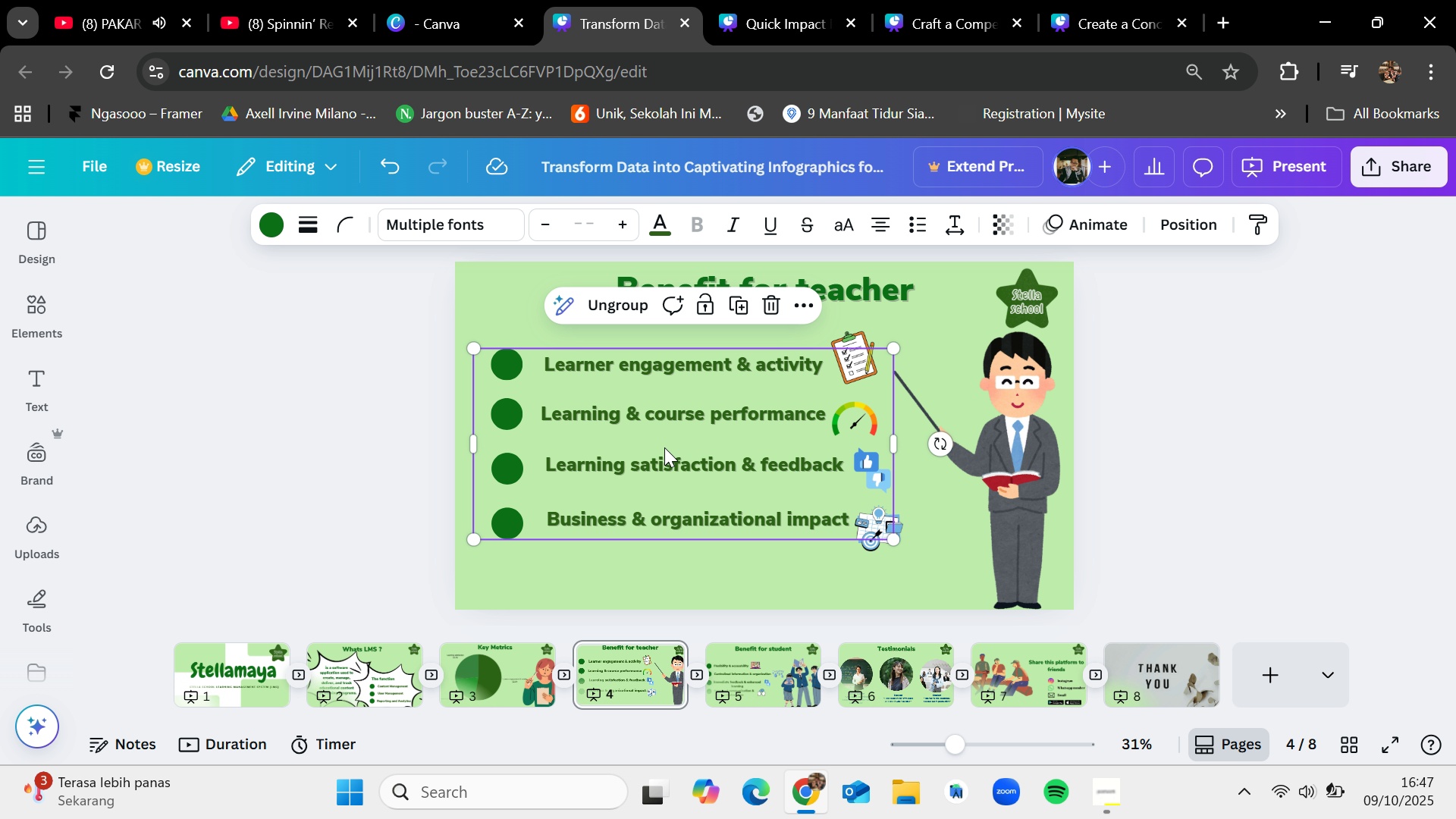 
key(Control+C)
 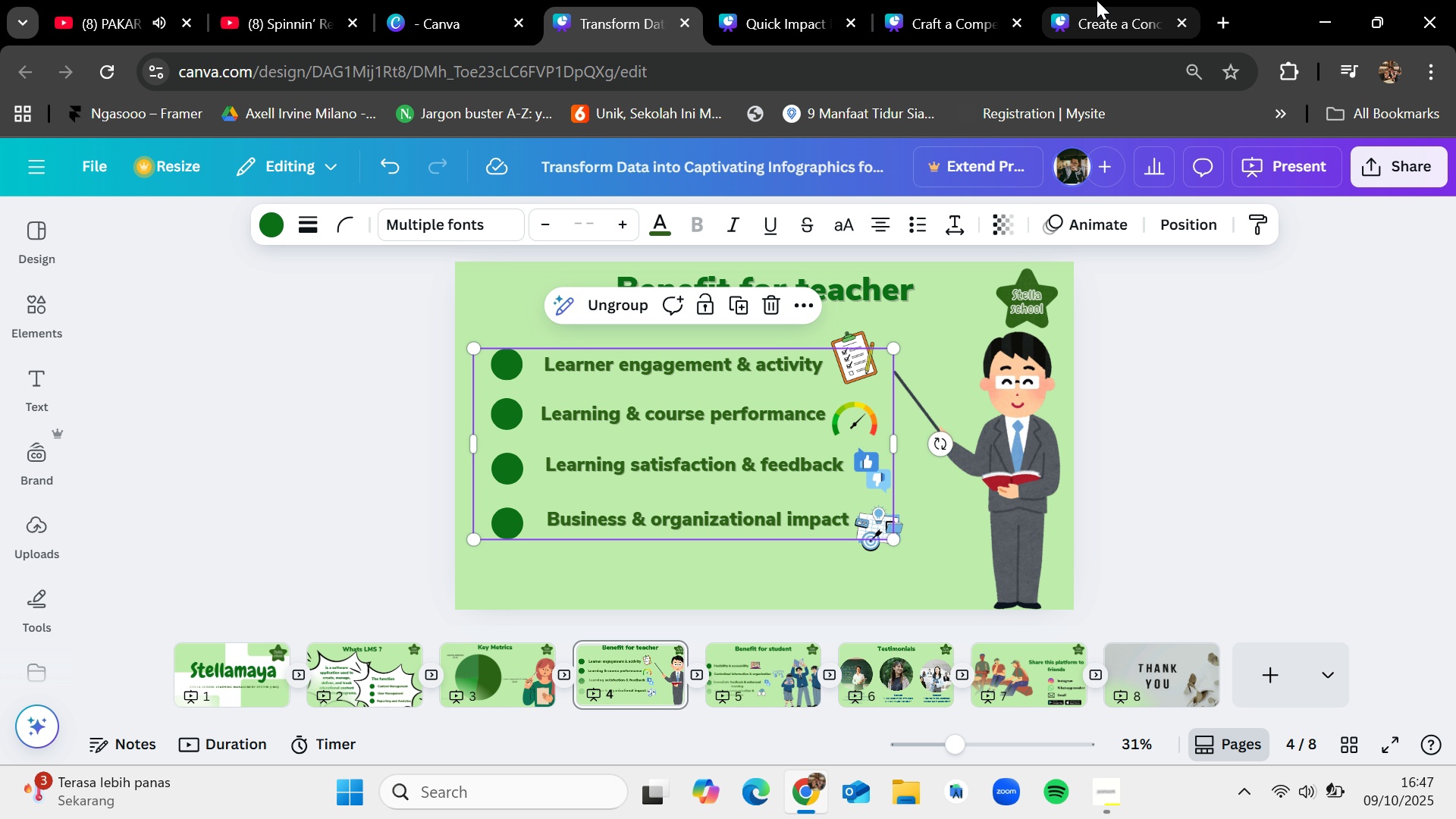 
left_click([1097, 0])
 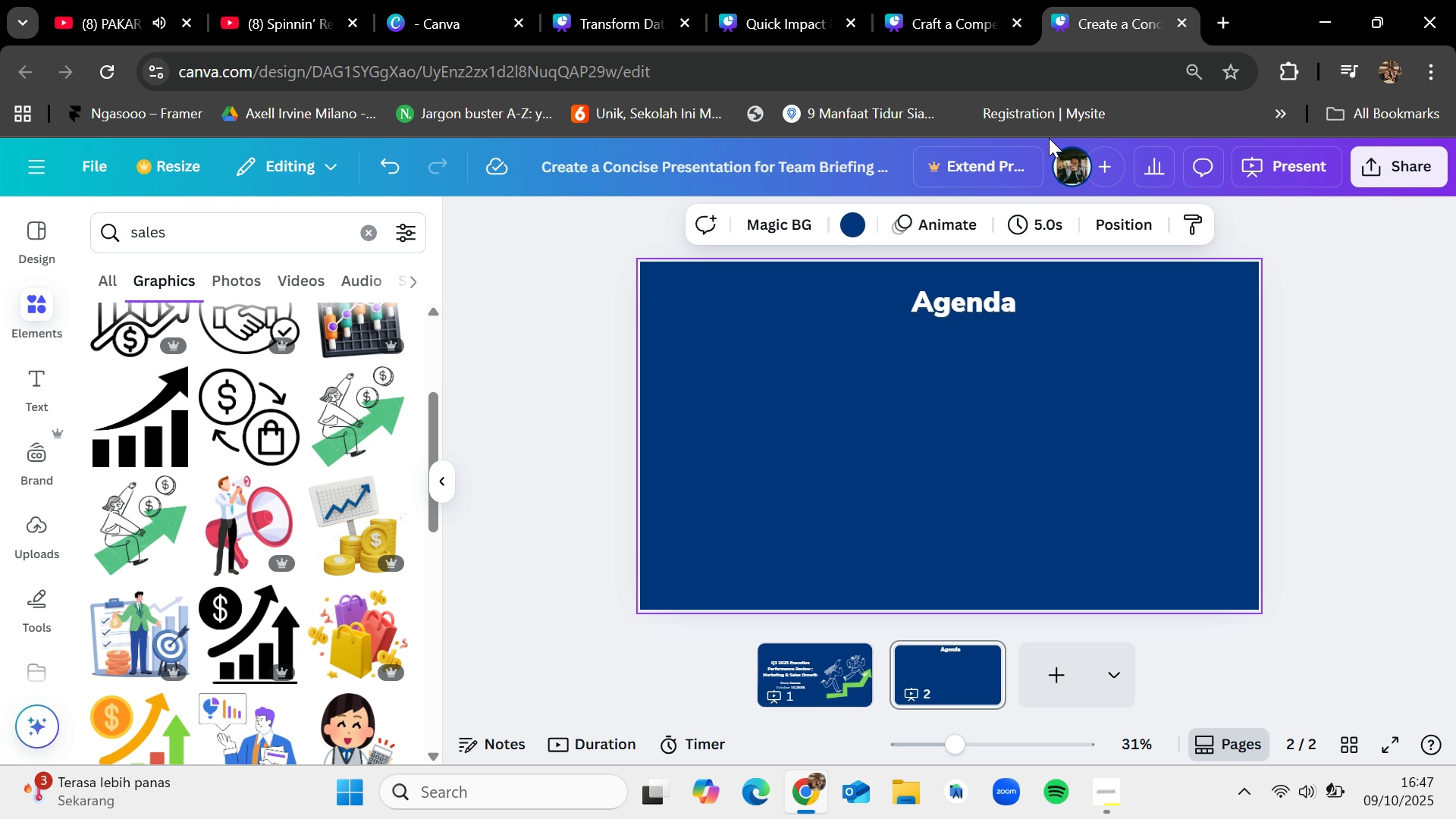 
key(Control+V)
 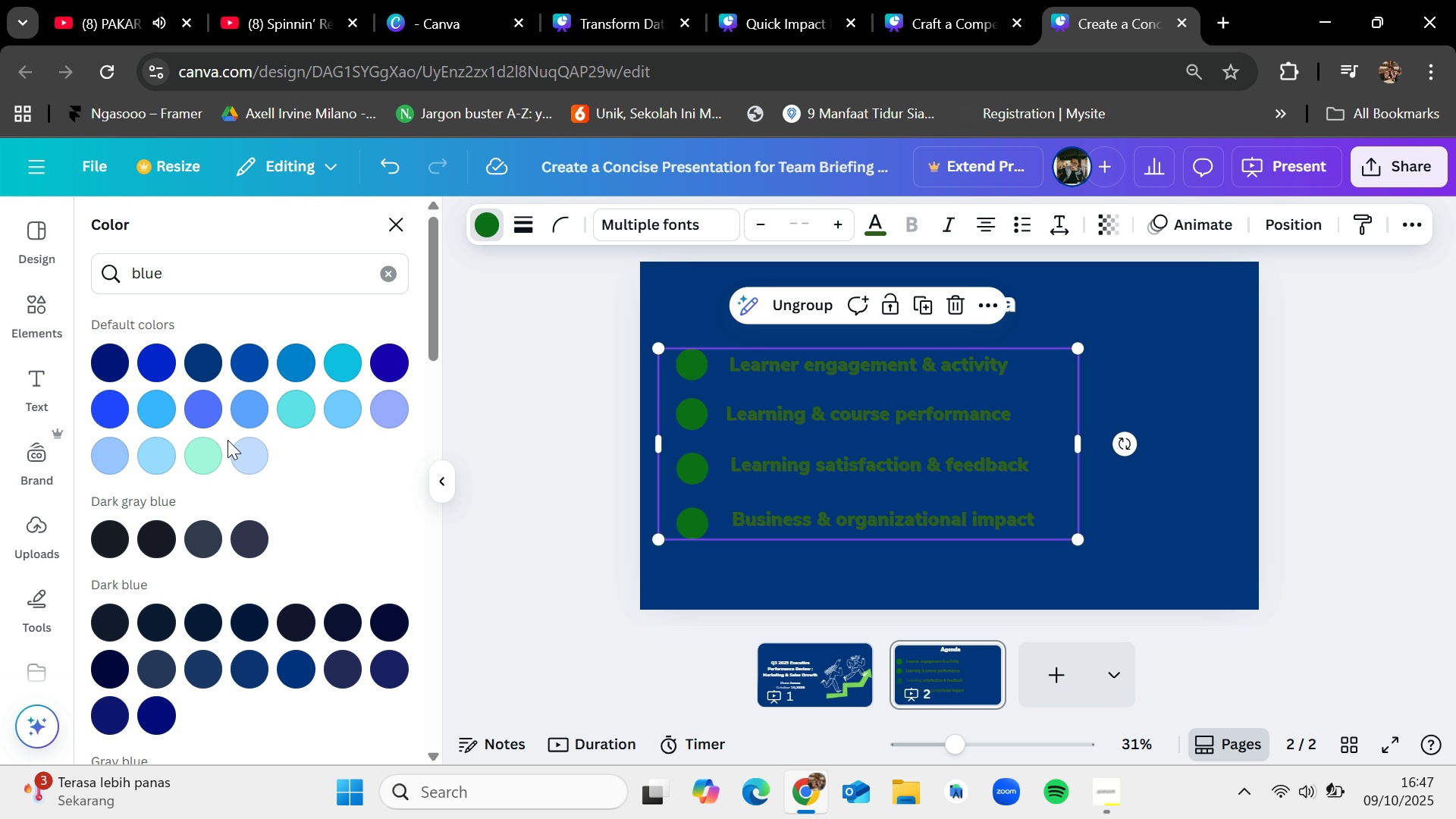 
left_click([391, 269])
 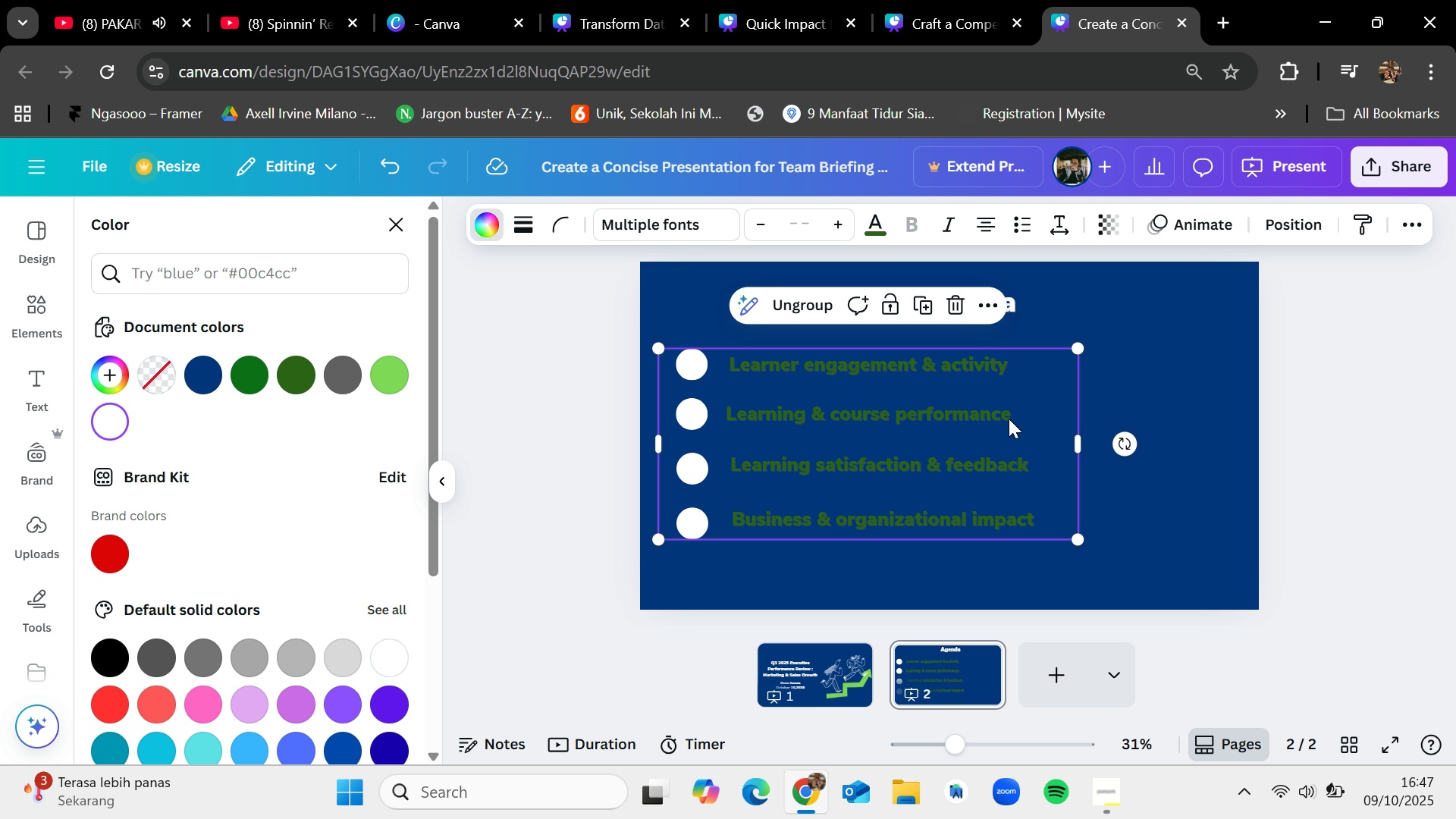 
left_click([1138, 345])
 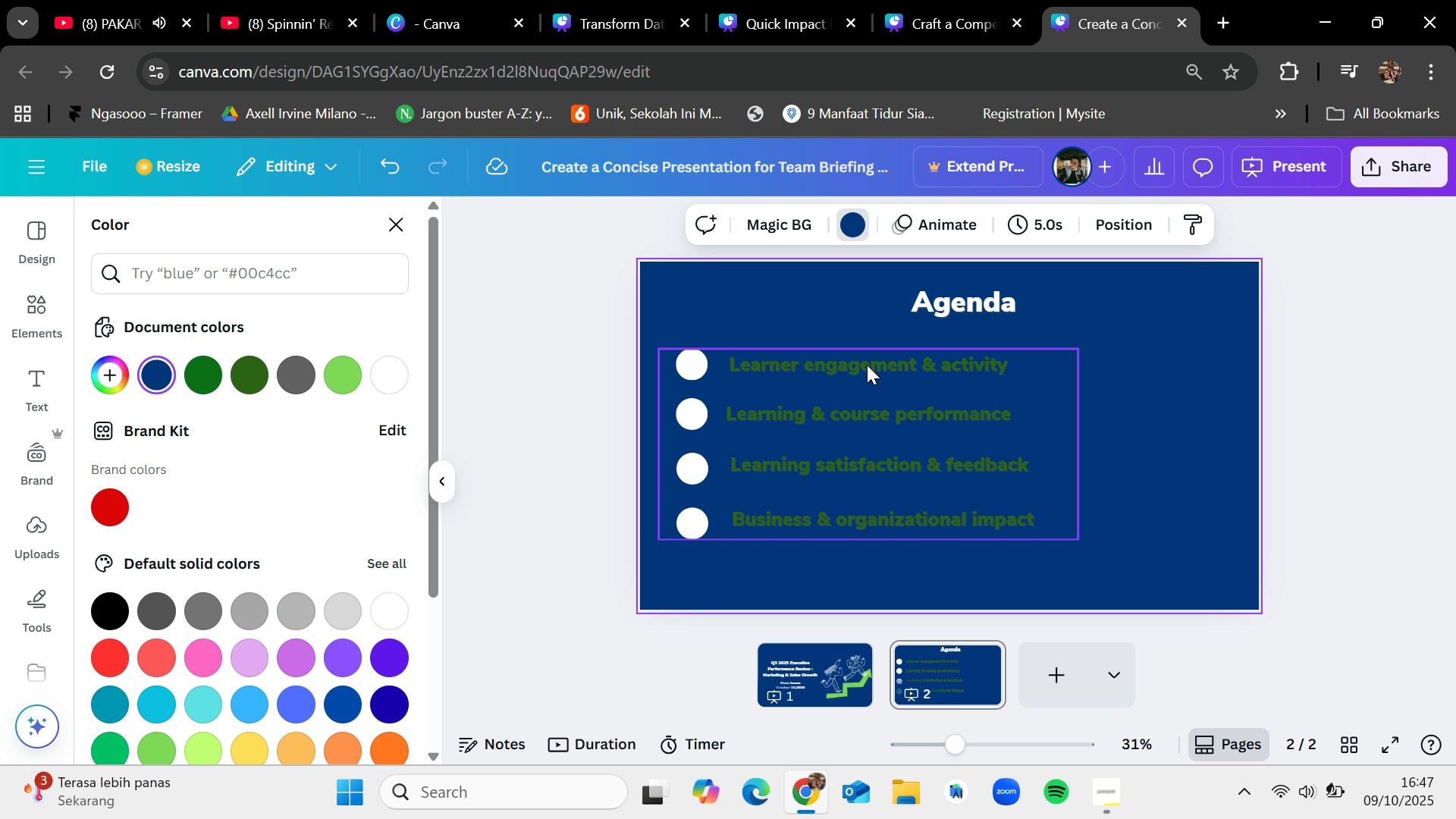 
left_click([867, 365])
 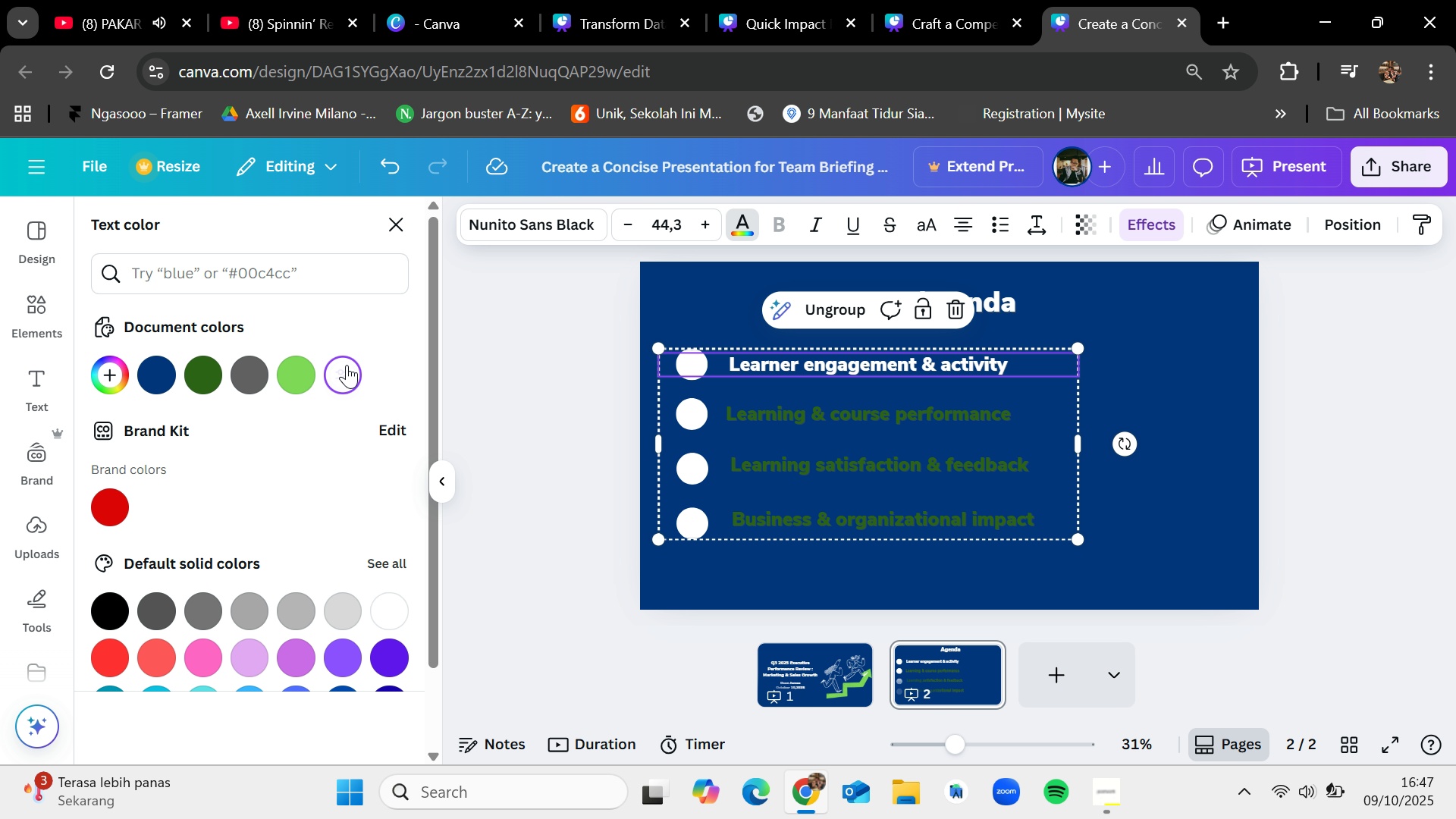 
left_click([839, 412])
 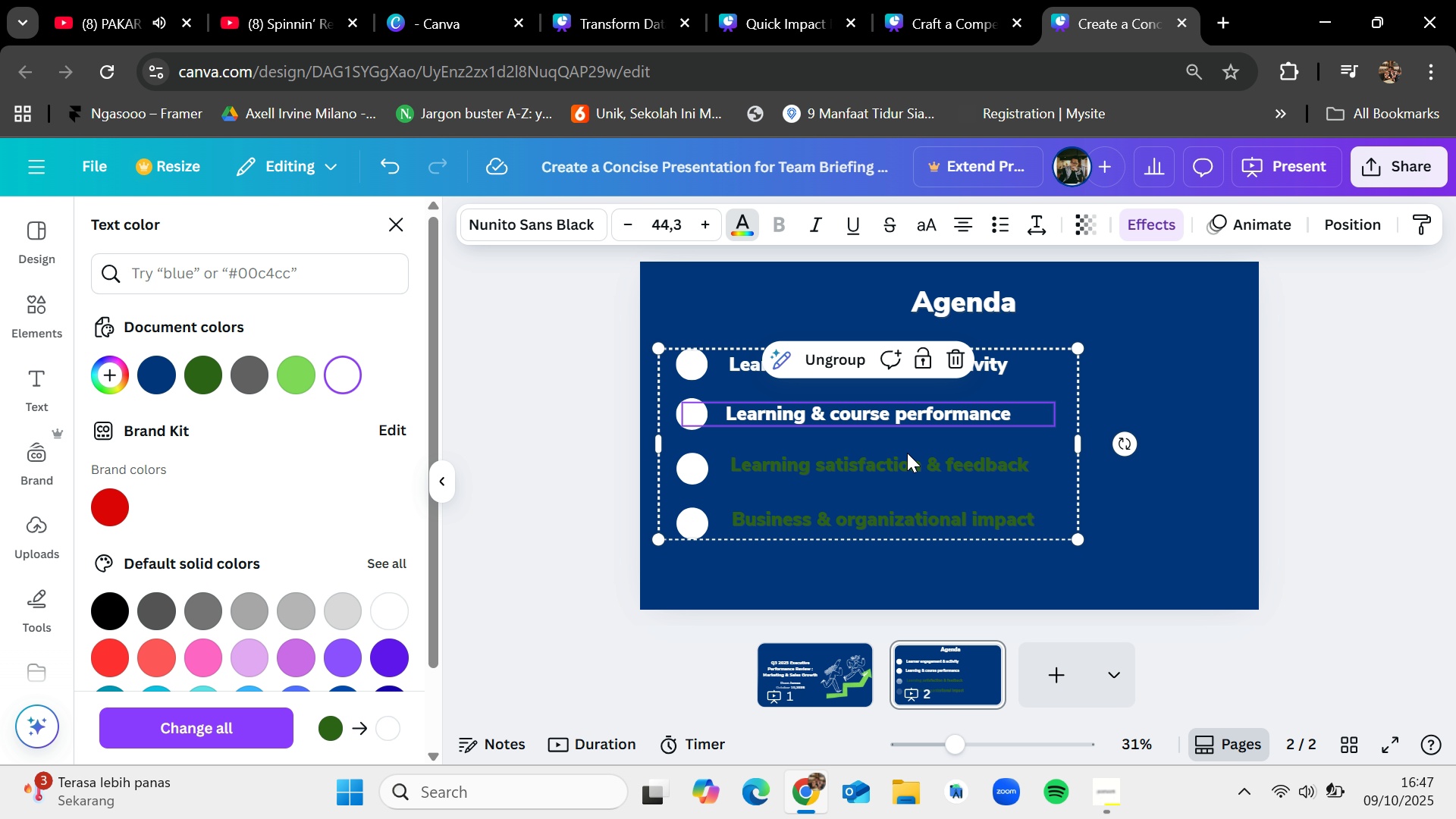 
left_click([899, 466])
 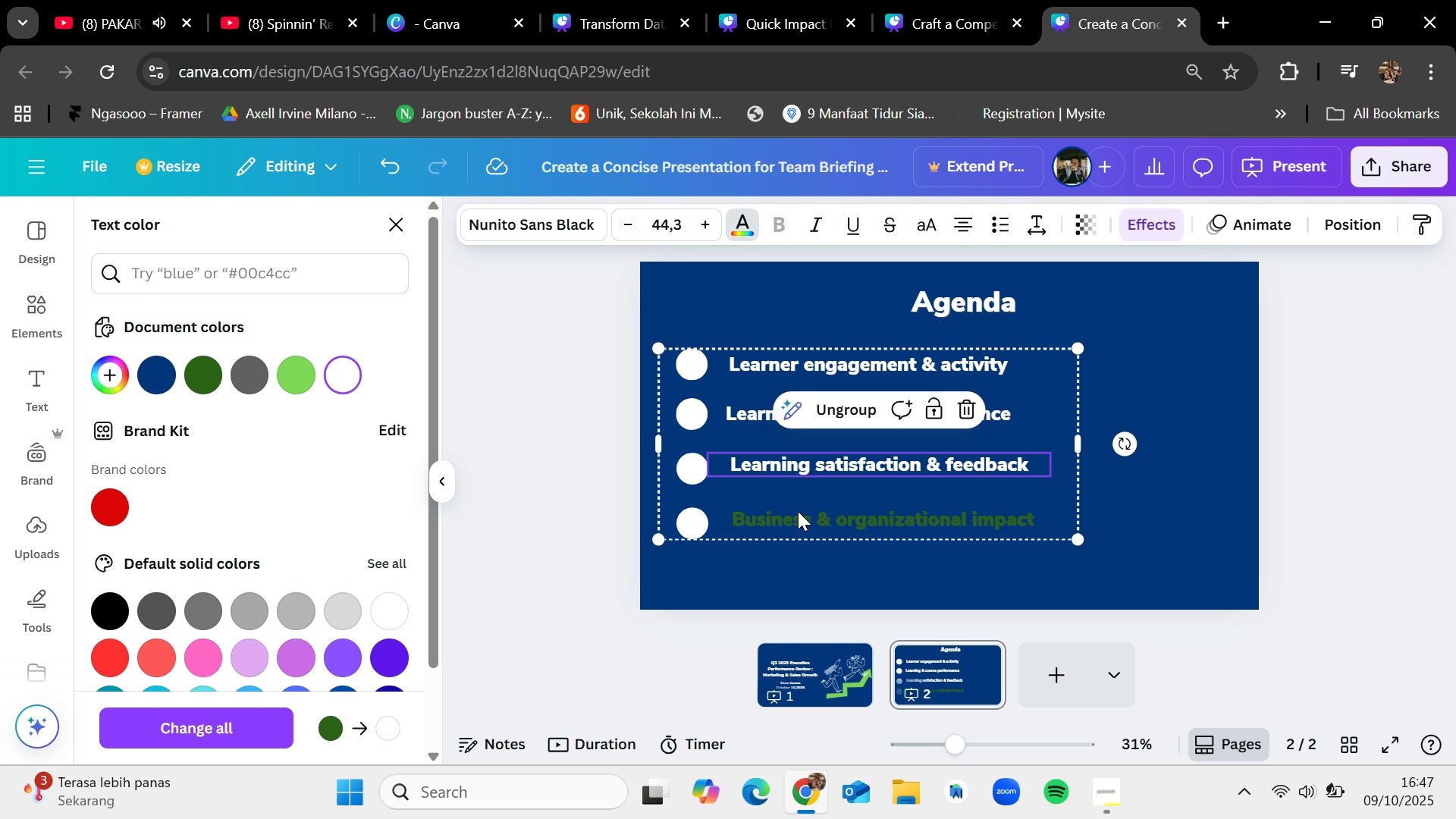 
left_click([798, 515])
 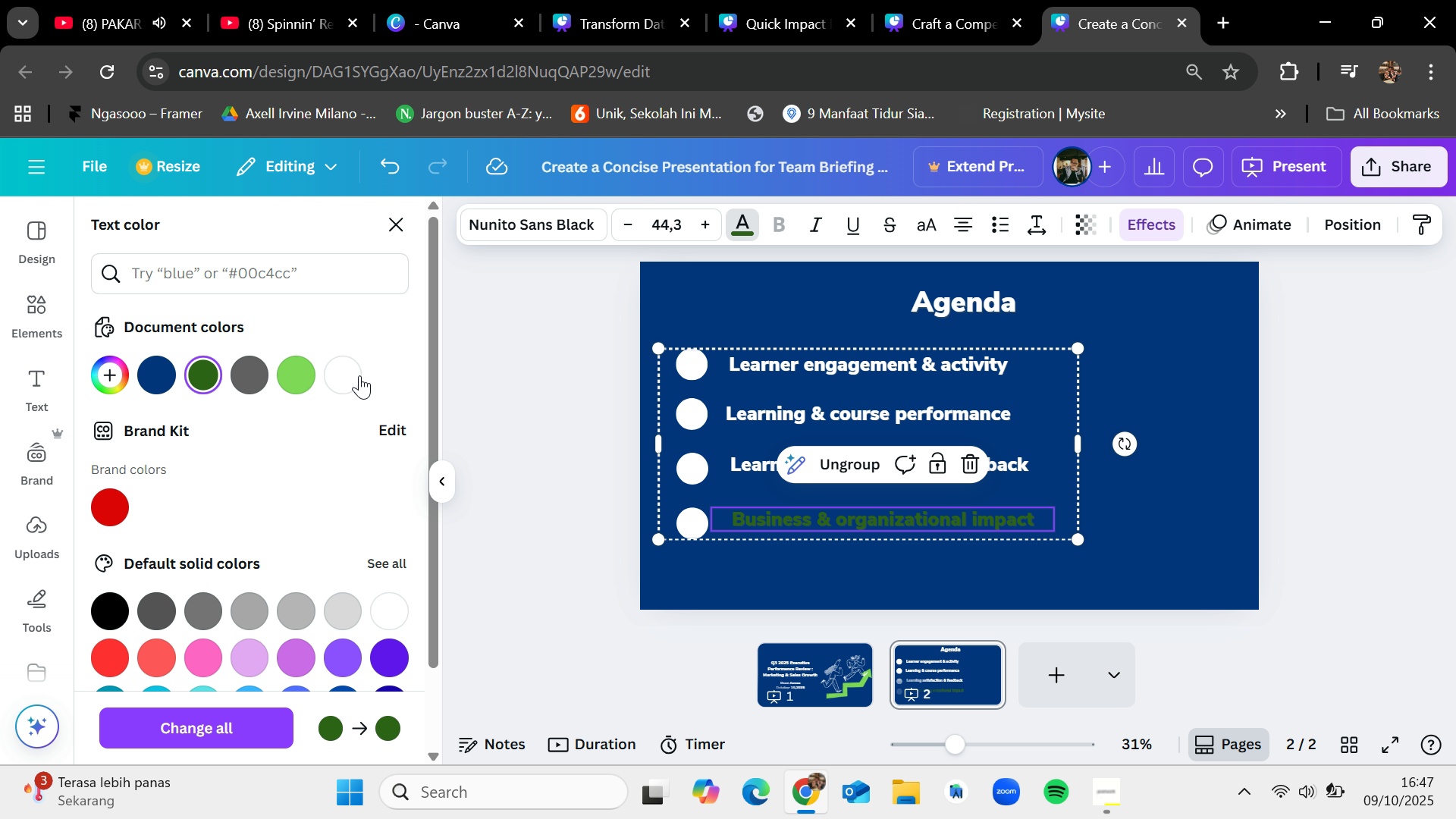 
left_click([357, 375])
 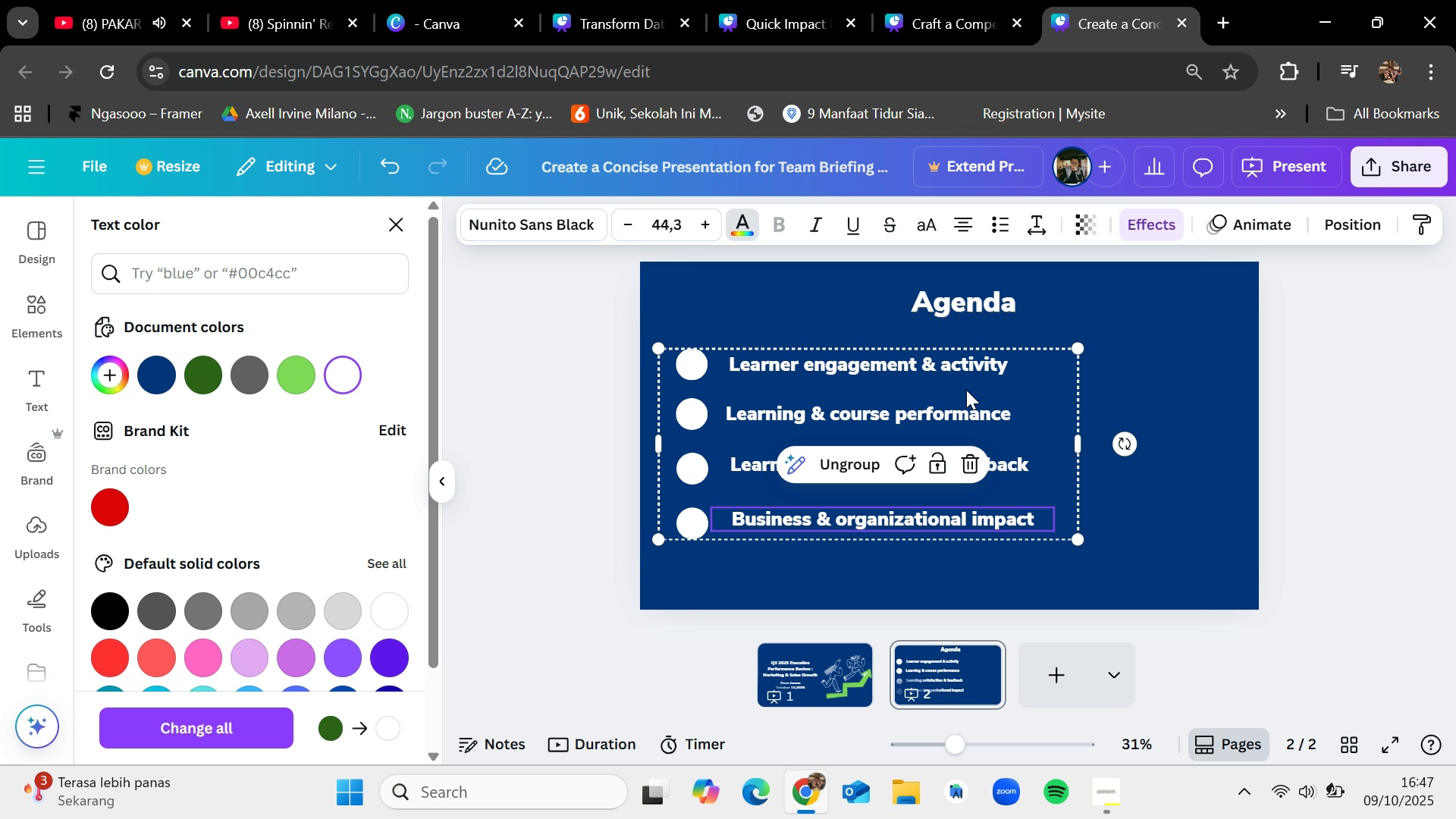 
double_click([1000, 367])
 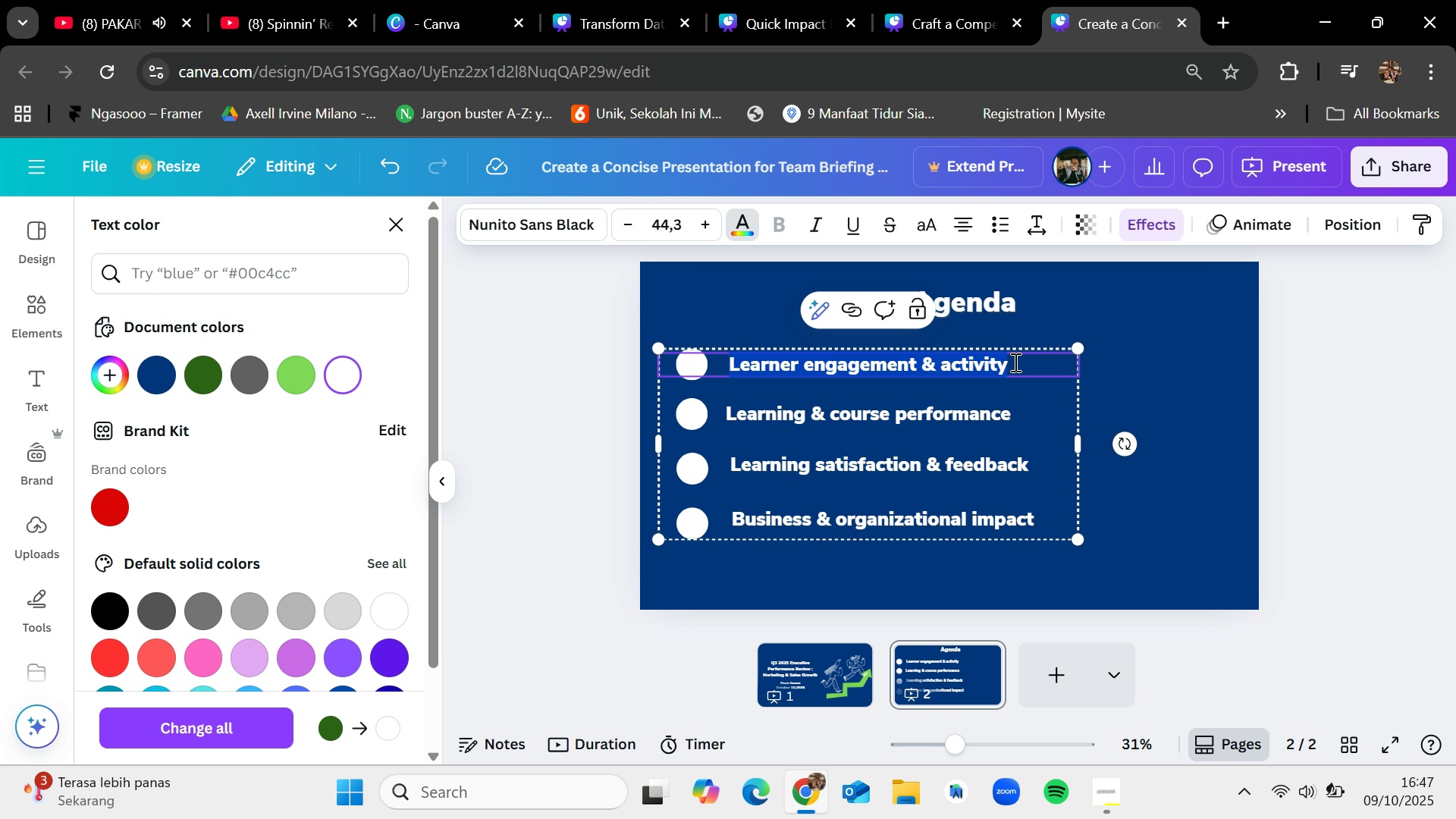 
wait(6.13)
 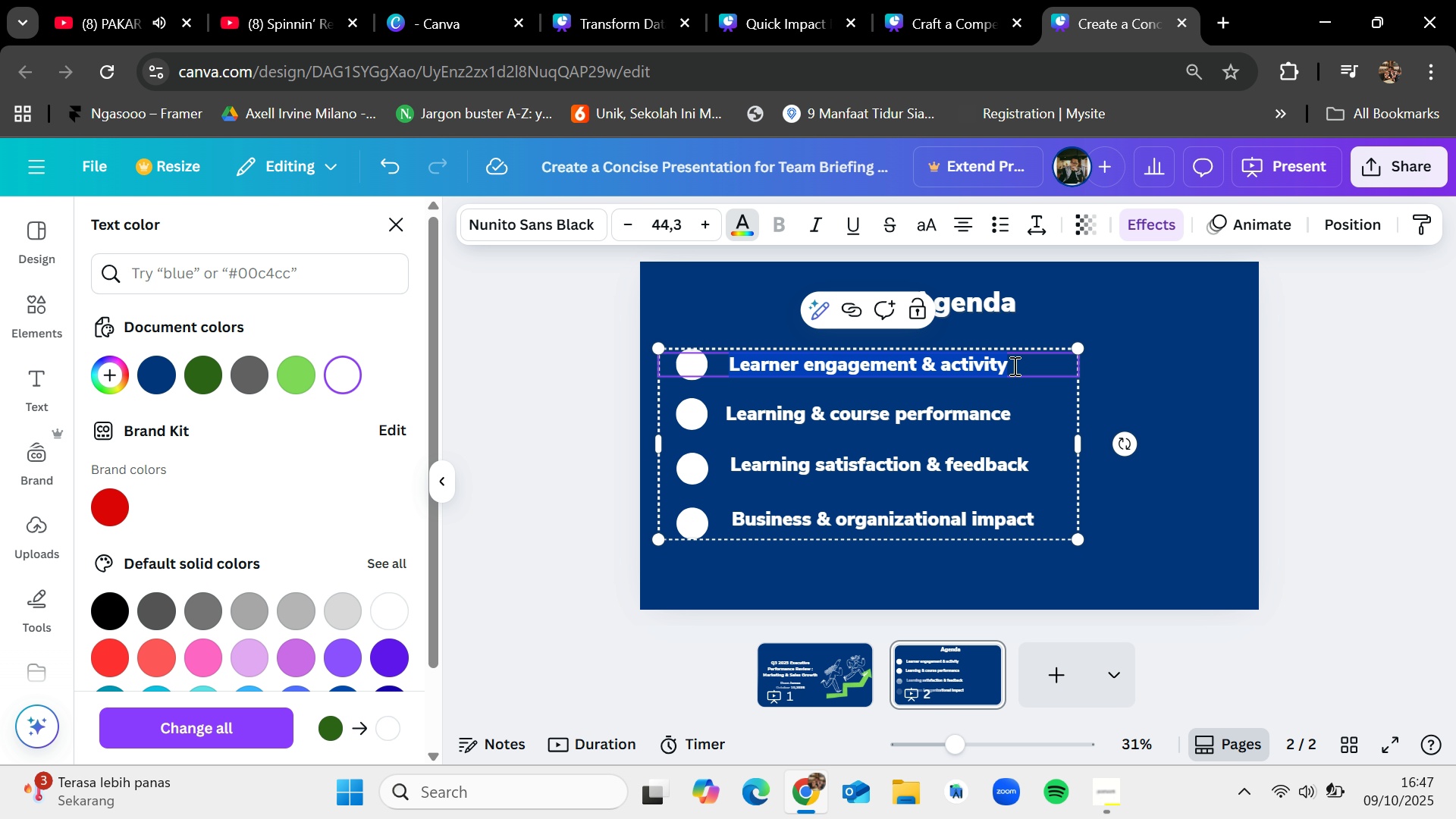 
key(Backspace)
type(Q3 performance highlight)
 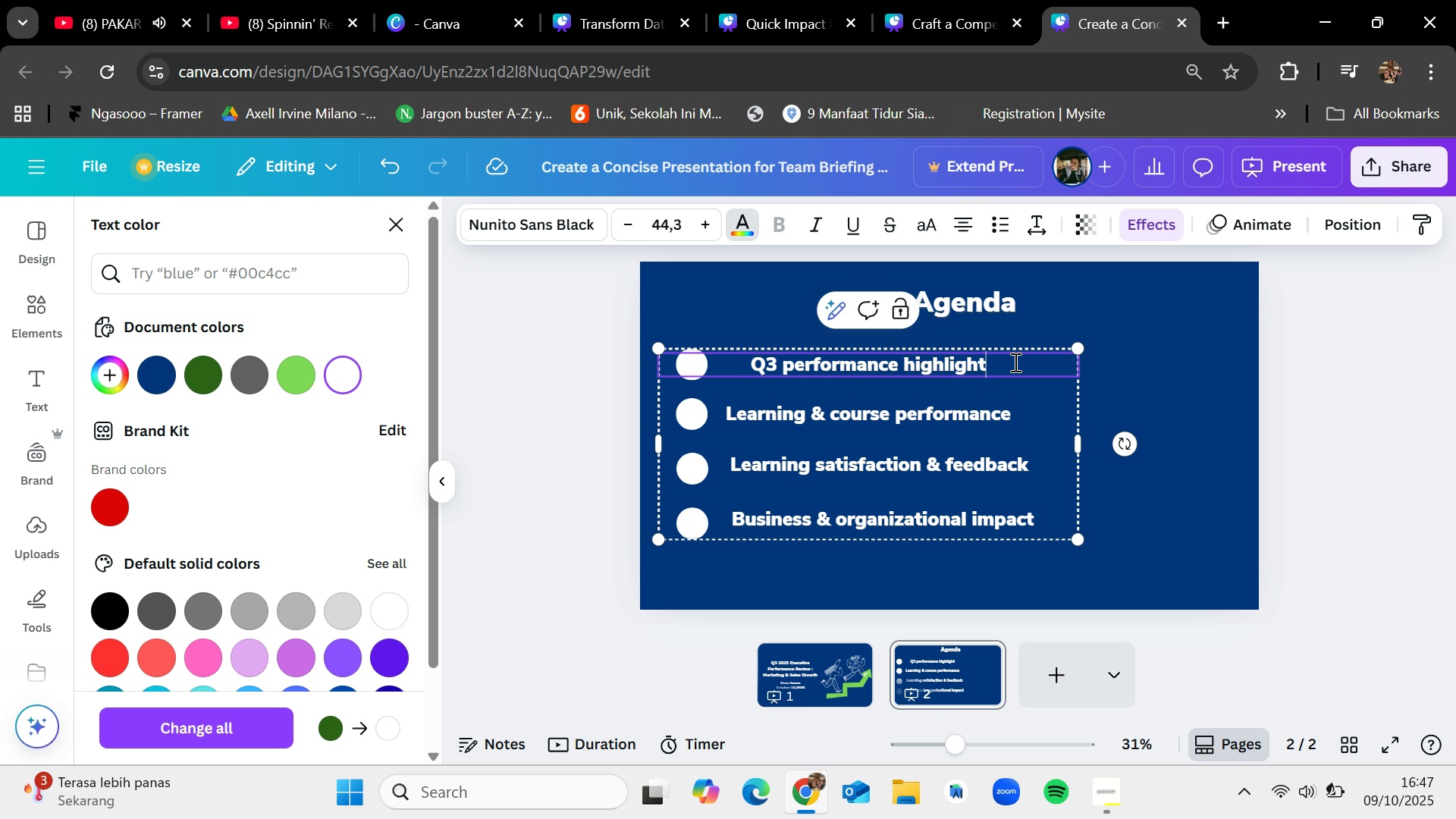 
key(S)
 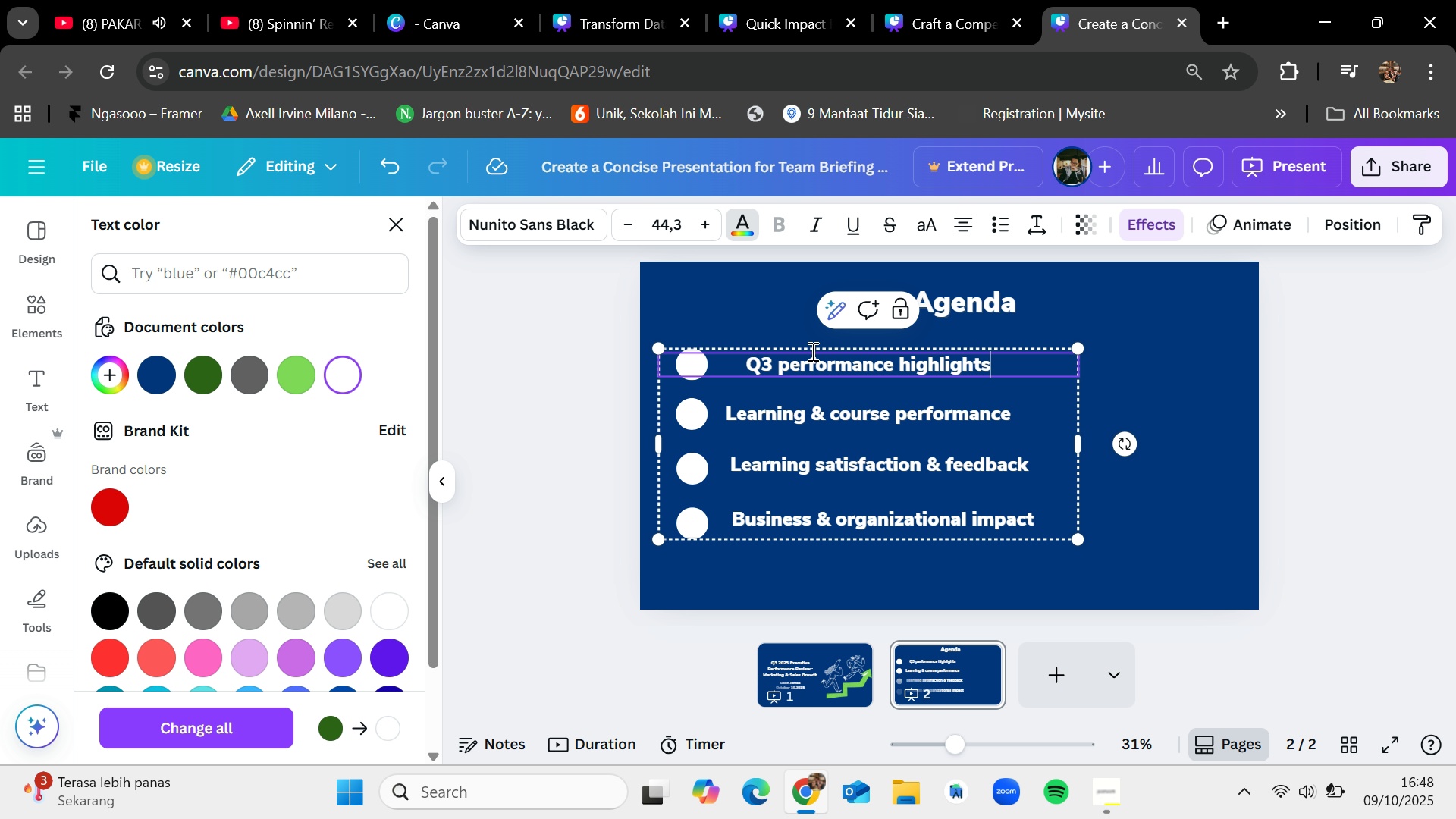 
double_click([934, 410])
 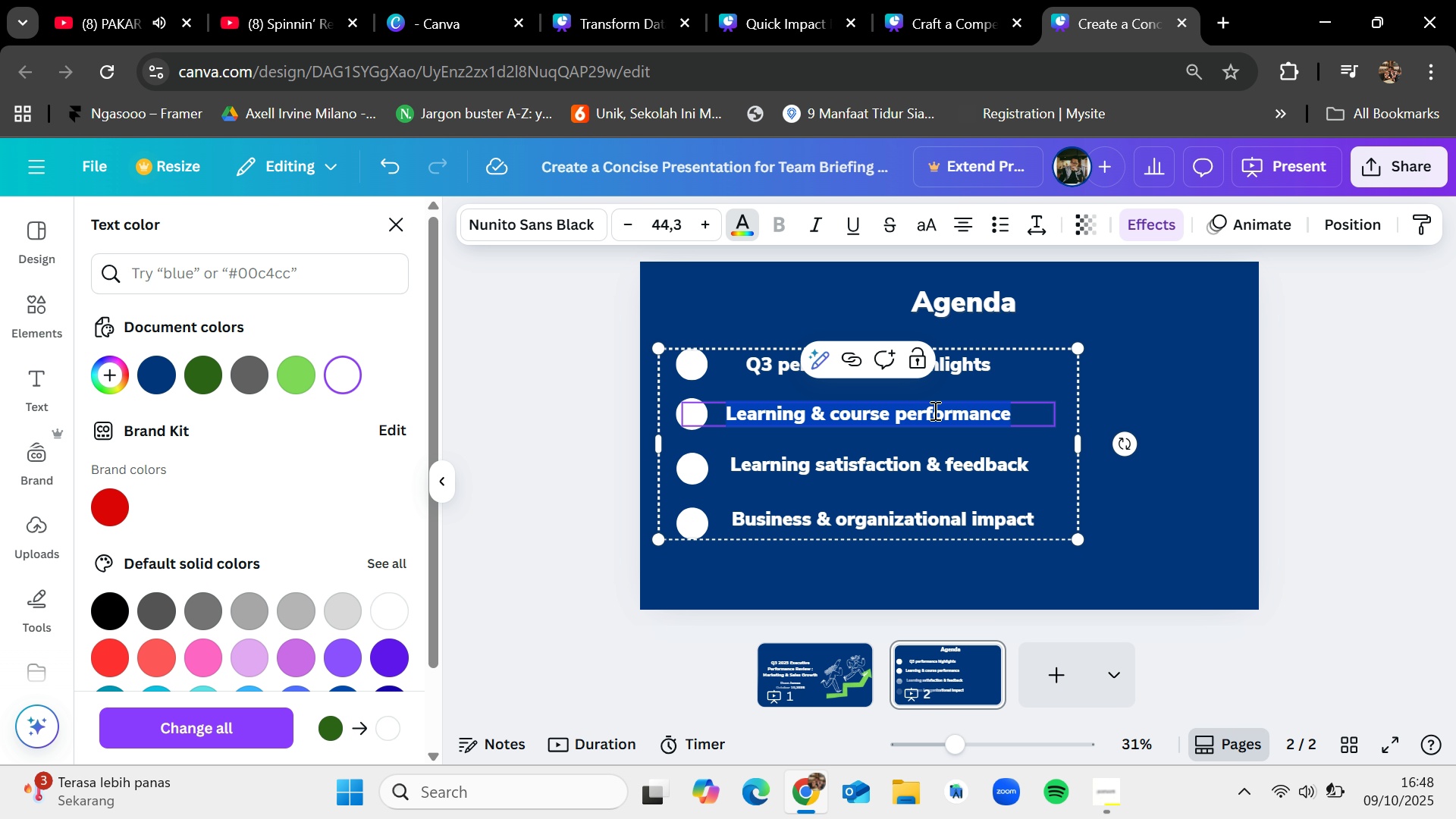 
key(Backspace)
type(Sales Growth)
 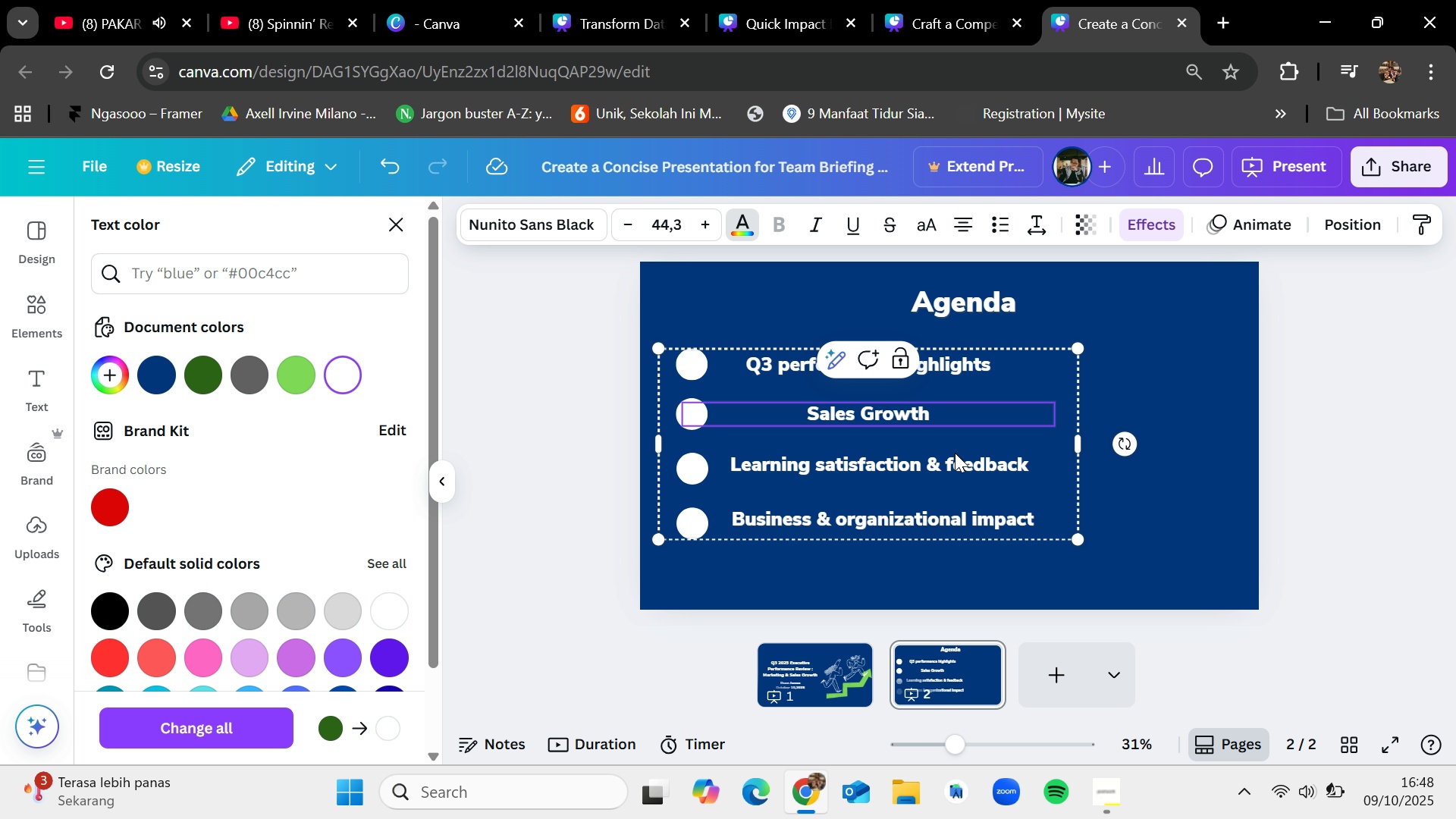 
double_click([964, 469])
 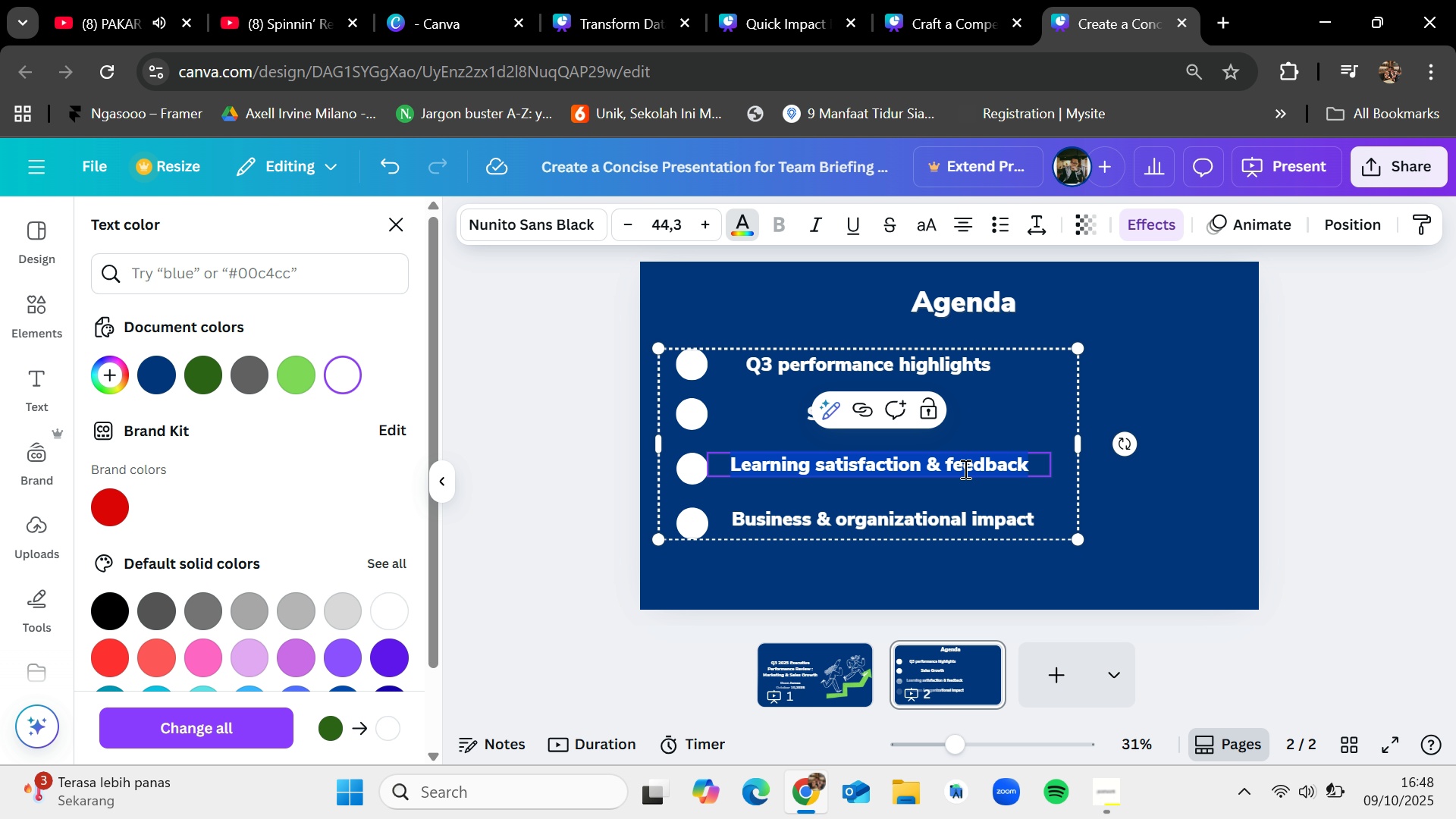 
key(Backspace)
type(Marketing campaign dd)
key(Backspace)
type(eep dive)
 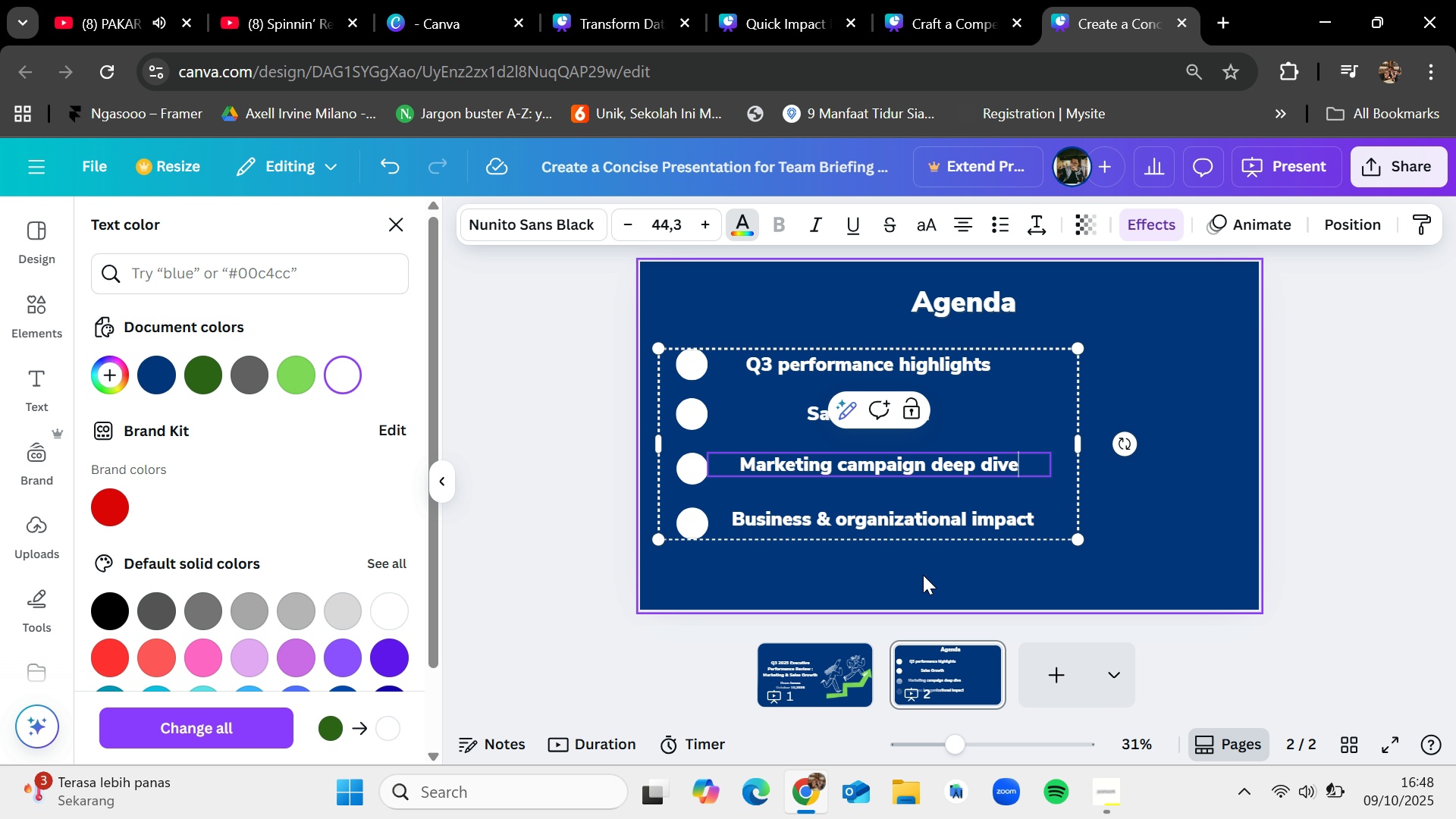 
double_click([912, 516])
 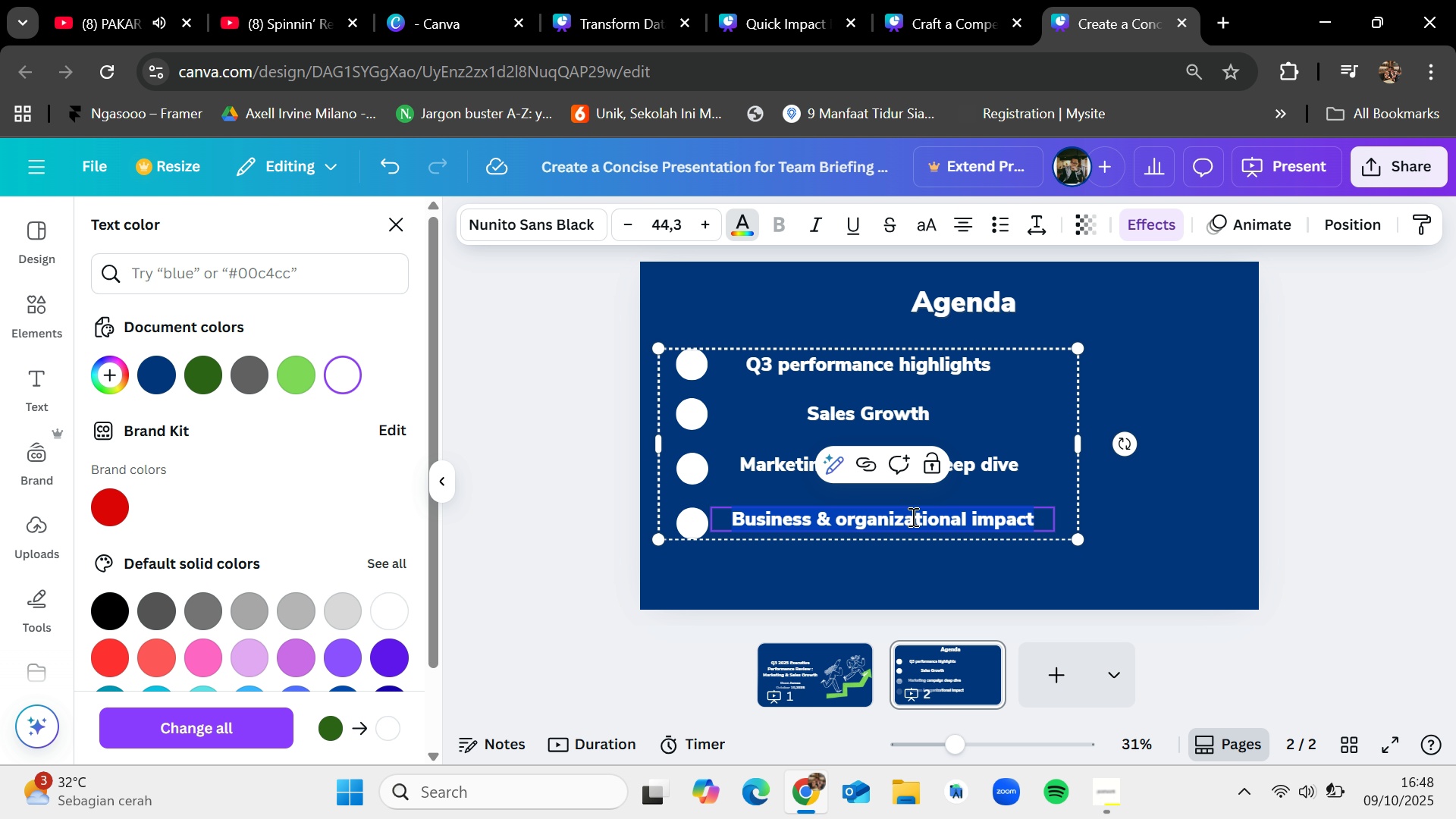 
key(Backspace)
type(Strategies o)
key(Backspace)
type(for Q4)
 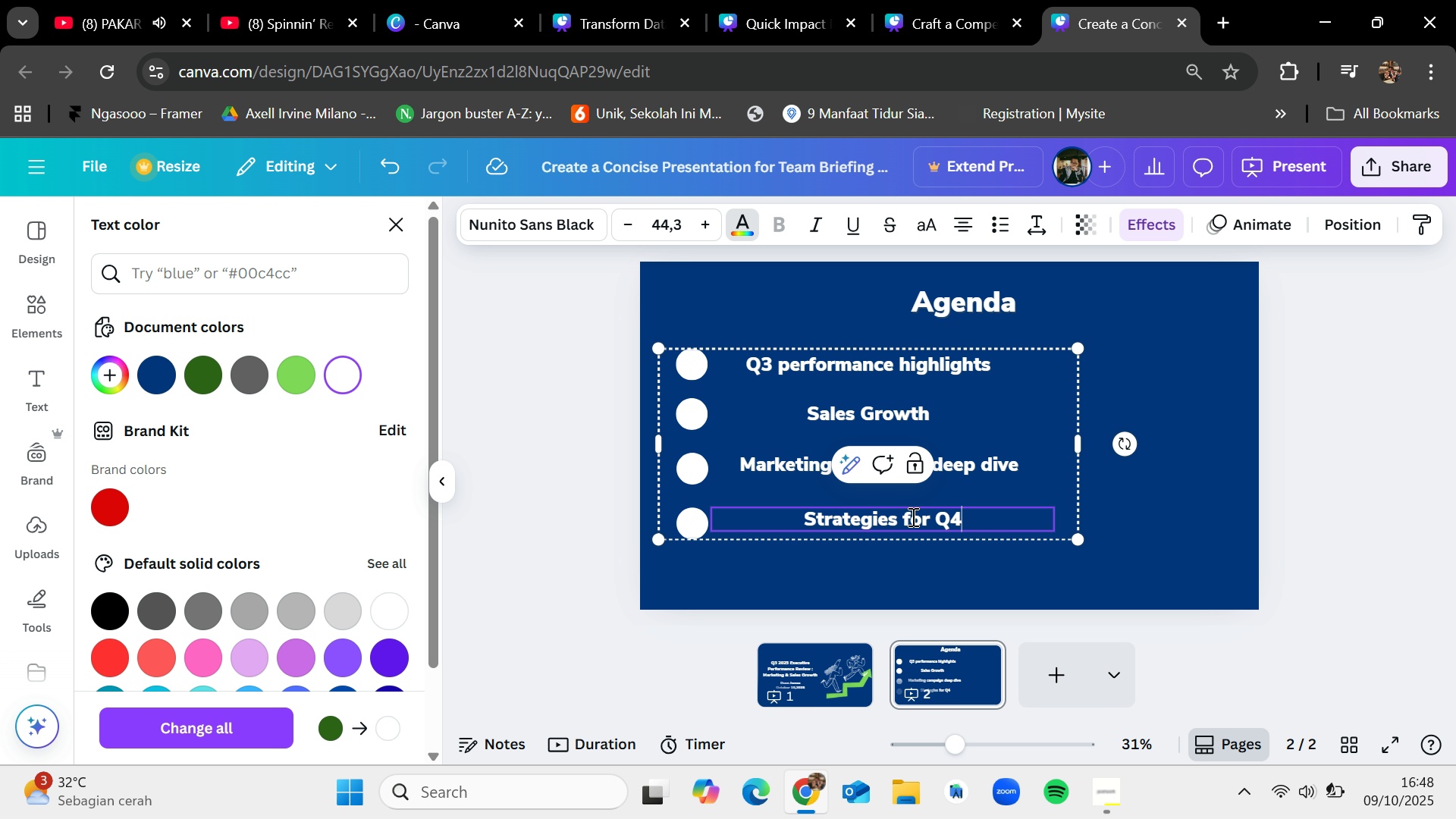 
left_click([1156, 441])
 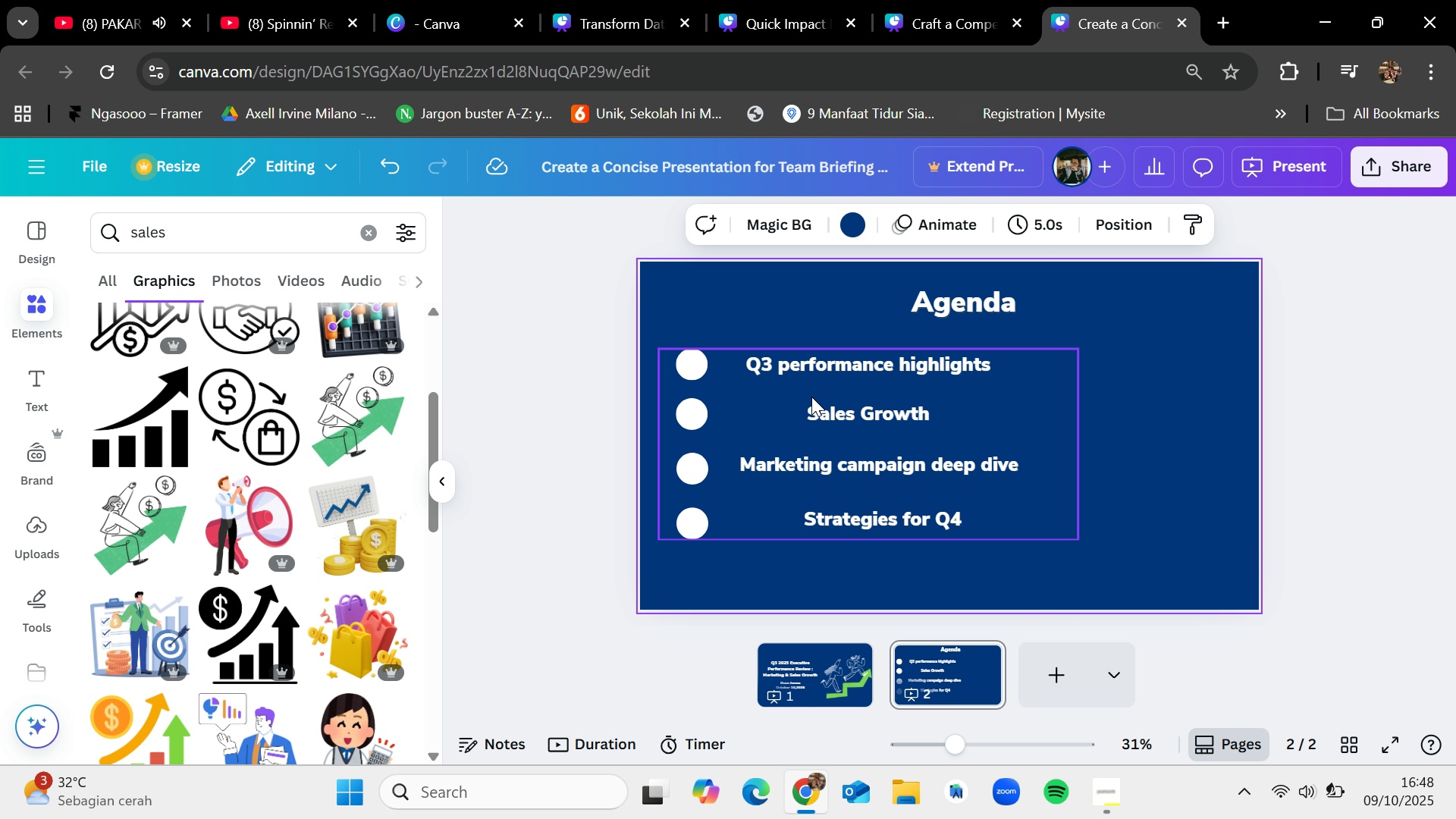 
left_click([811, 397])
 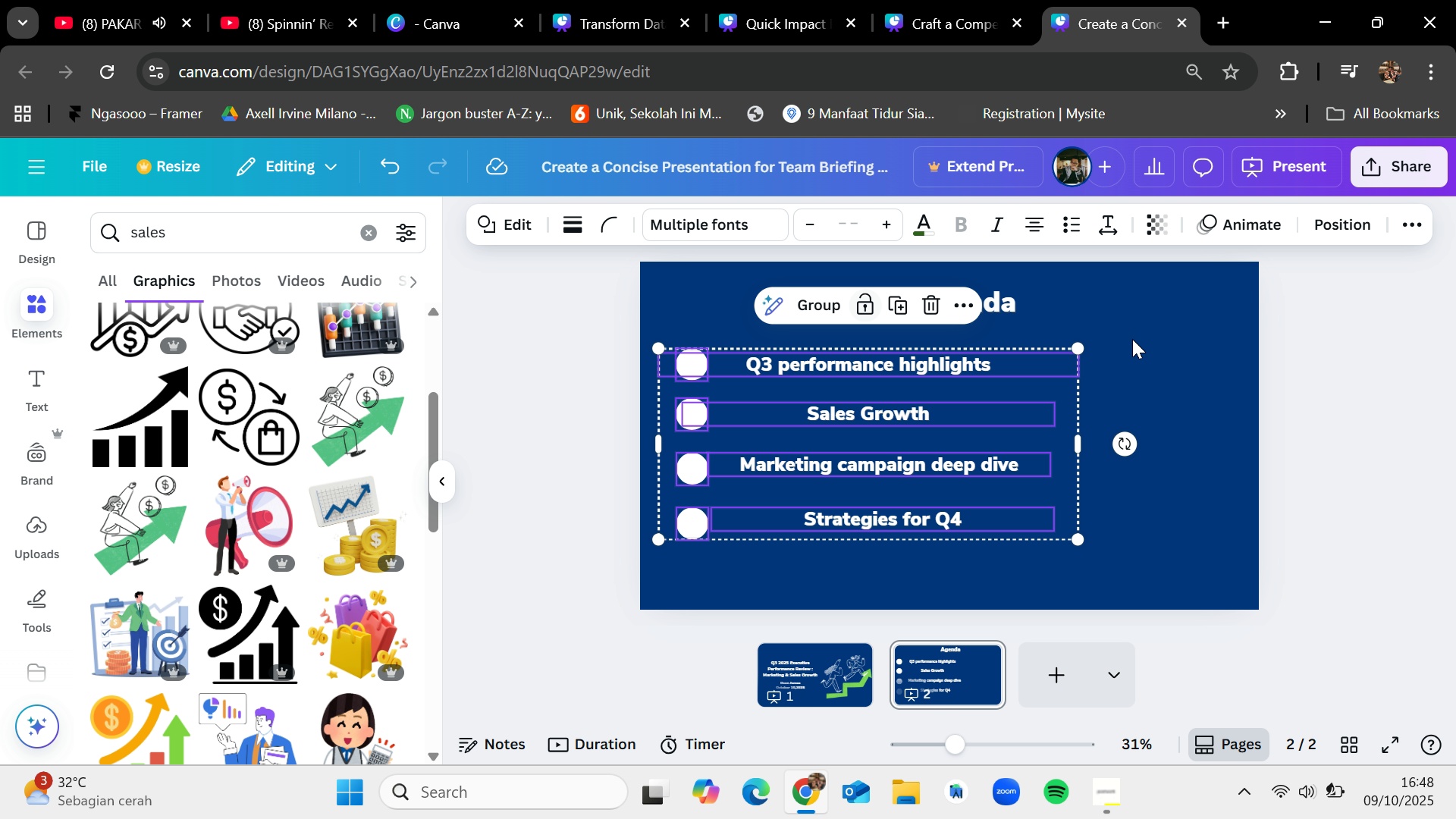 
left_click([1144, 341])
 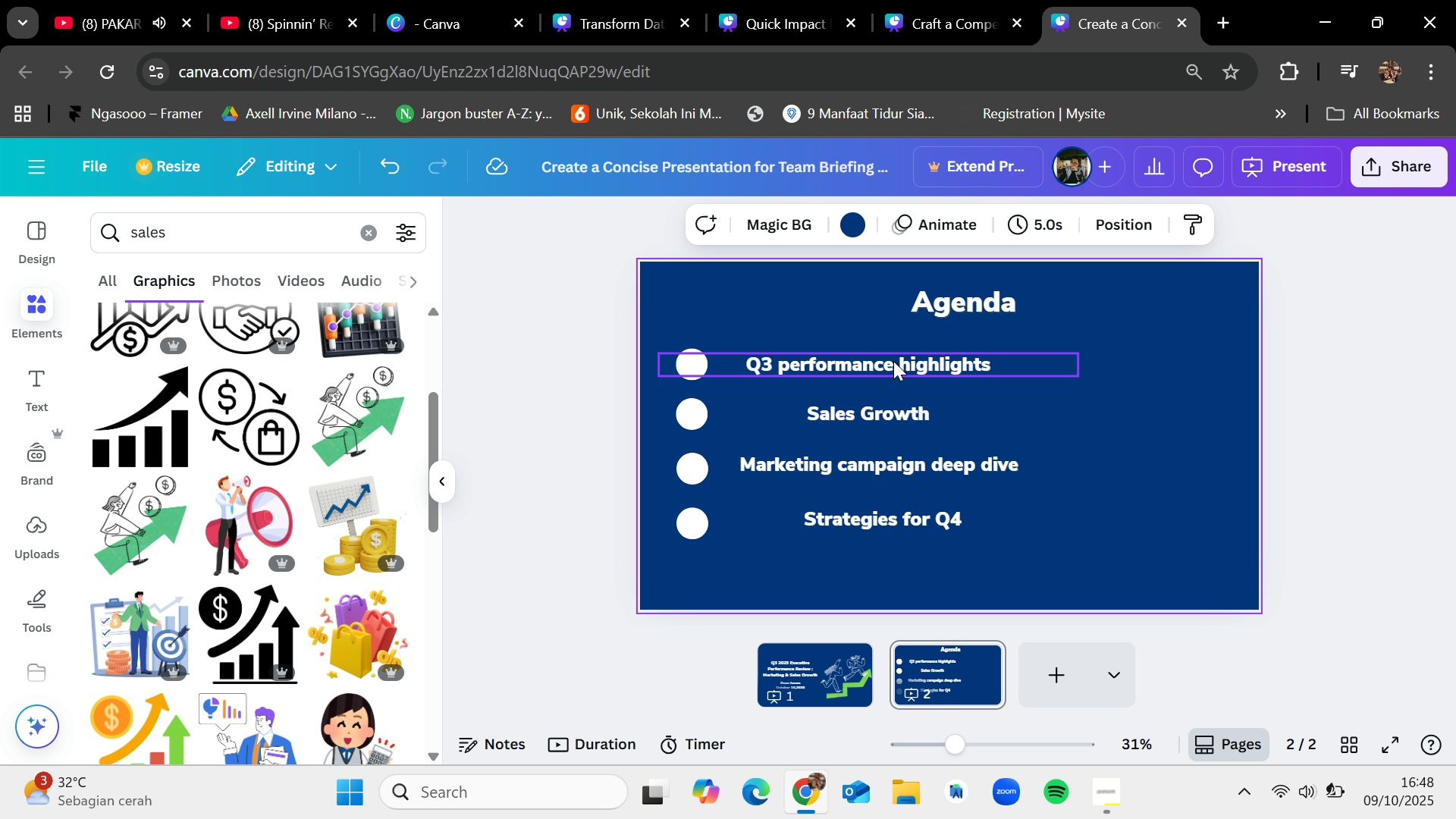 
left_click_drag(start_coordinate=[893, 361], to_coordinate=[880, 361])
 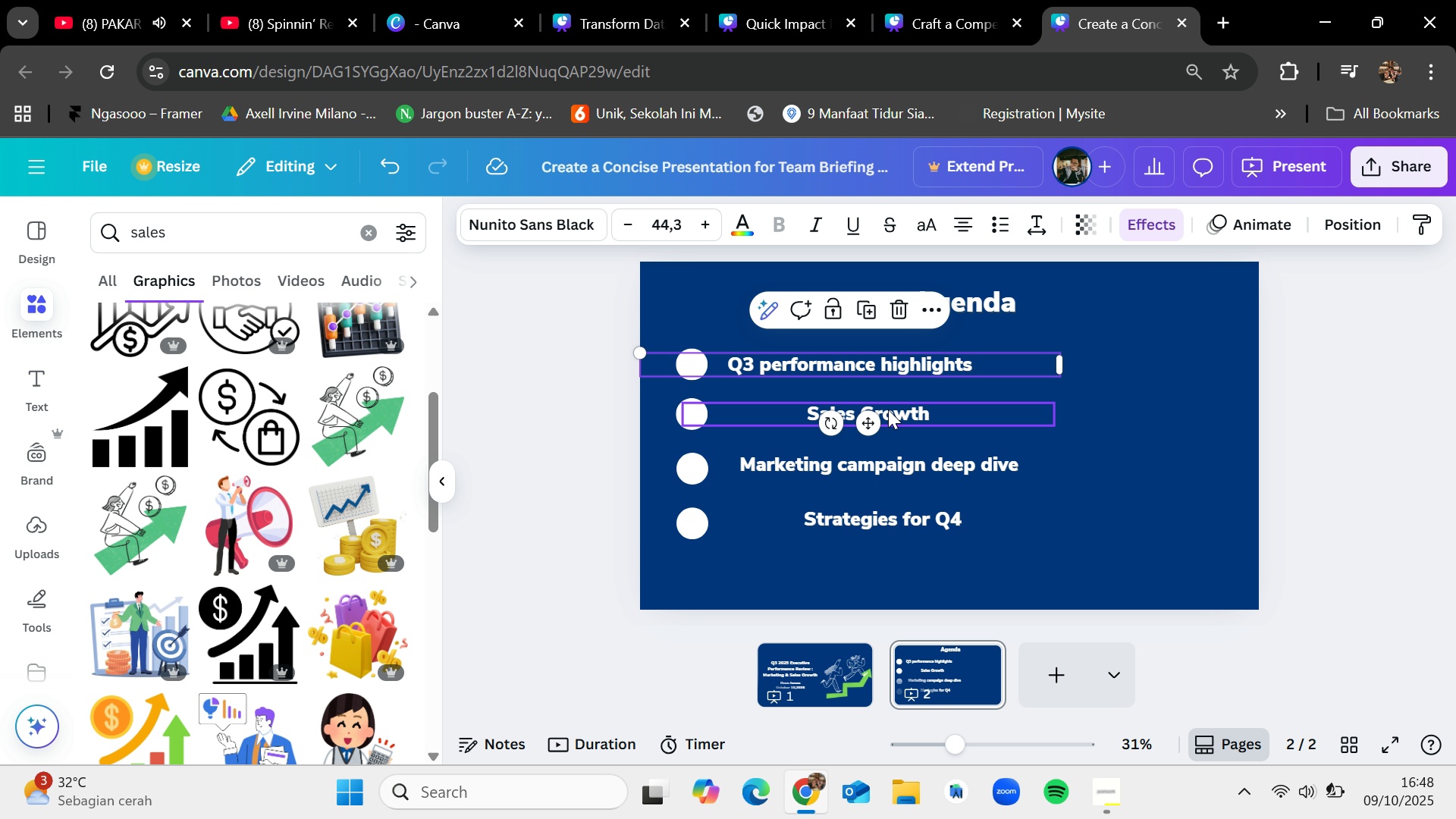 
left_click_drag(start_coordinate=[888, 410], to_coordinate=[810, 410])
 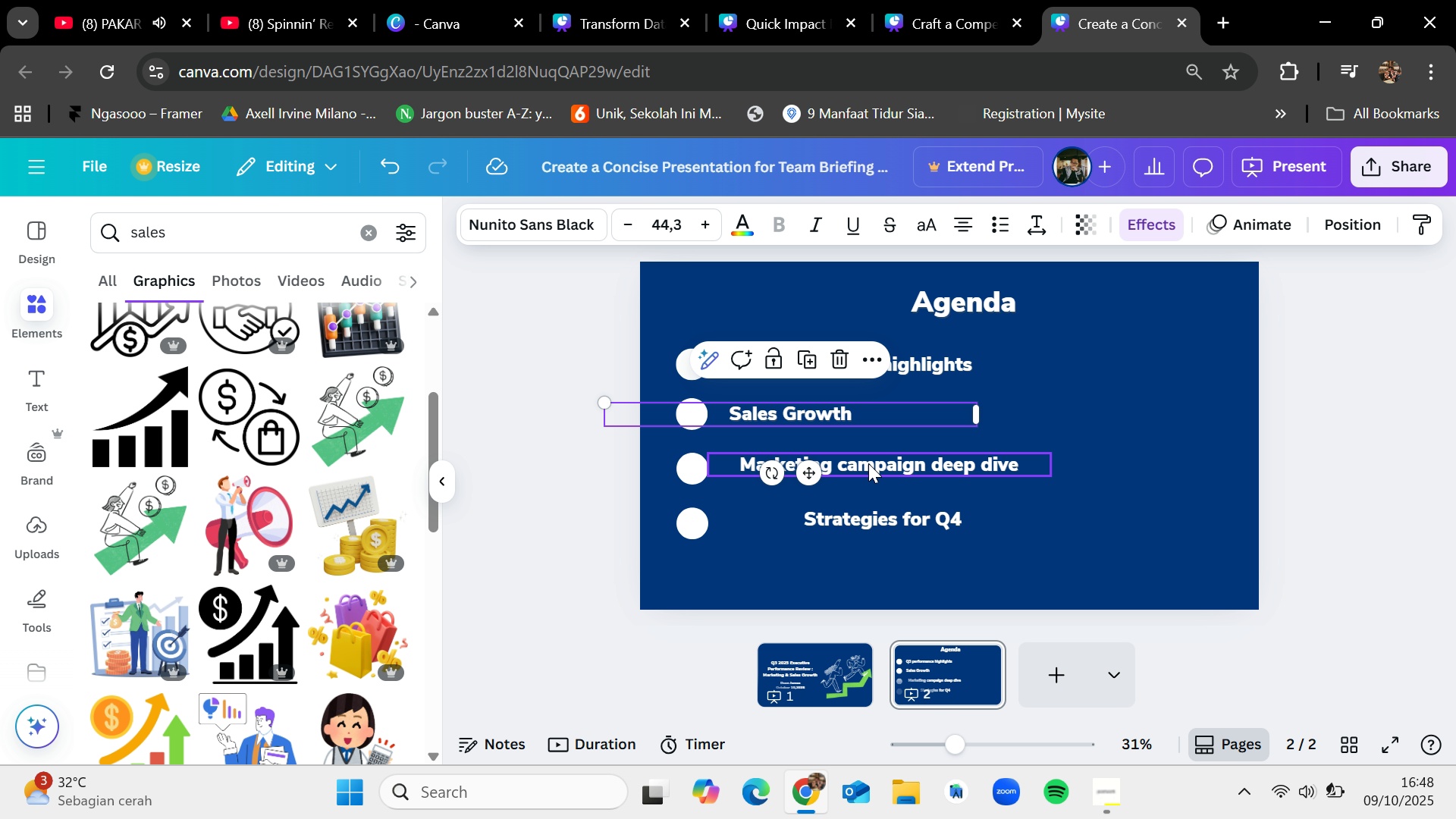 
left_click_drag(start_coordinate=[869, 462], to_coordinate=[857, 466])
 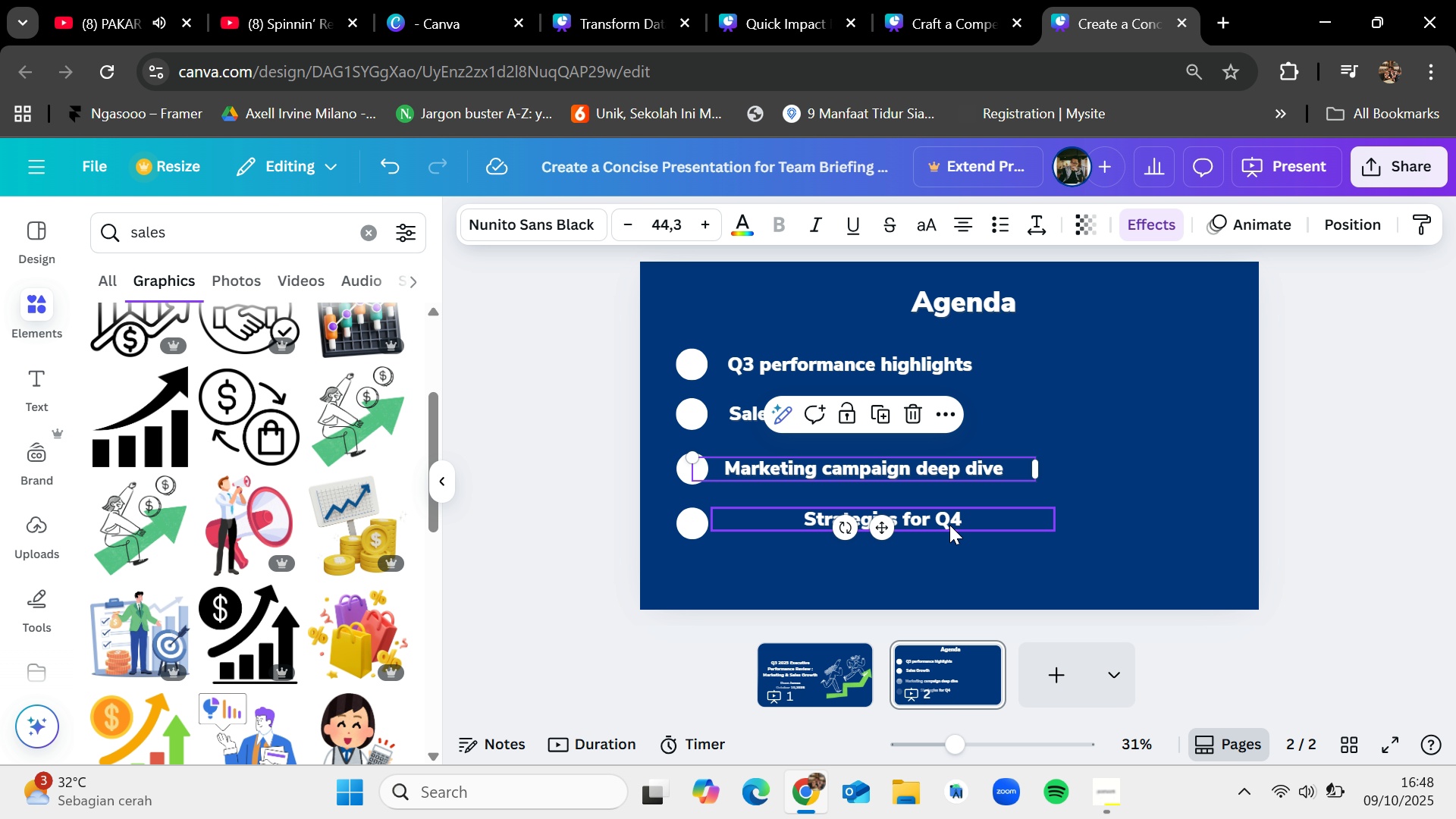 
left_click_drag(start_coordinate=[948, 519], to_coordinate=[868, 520])
 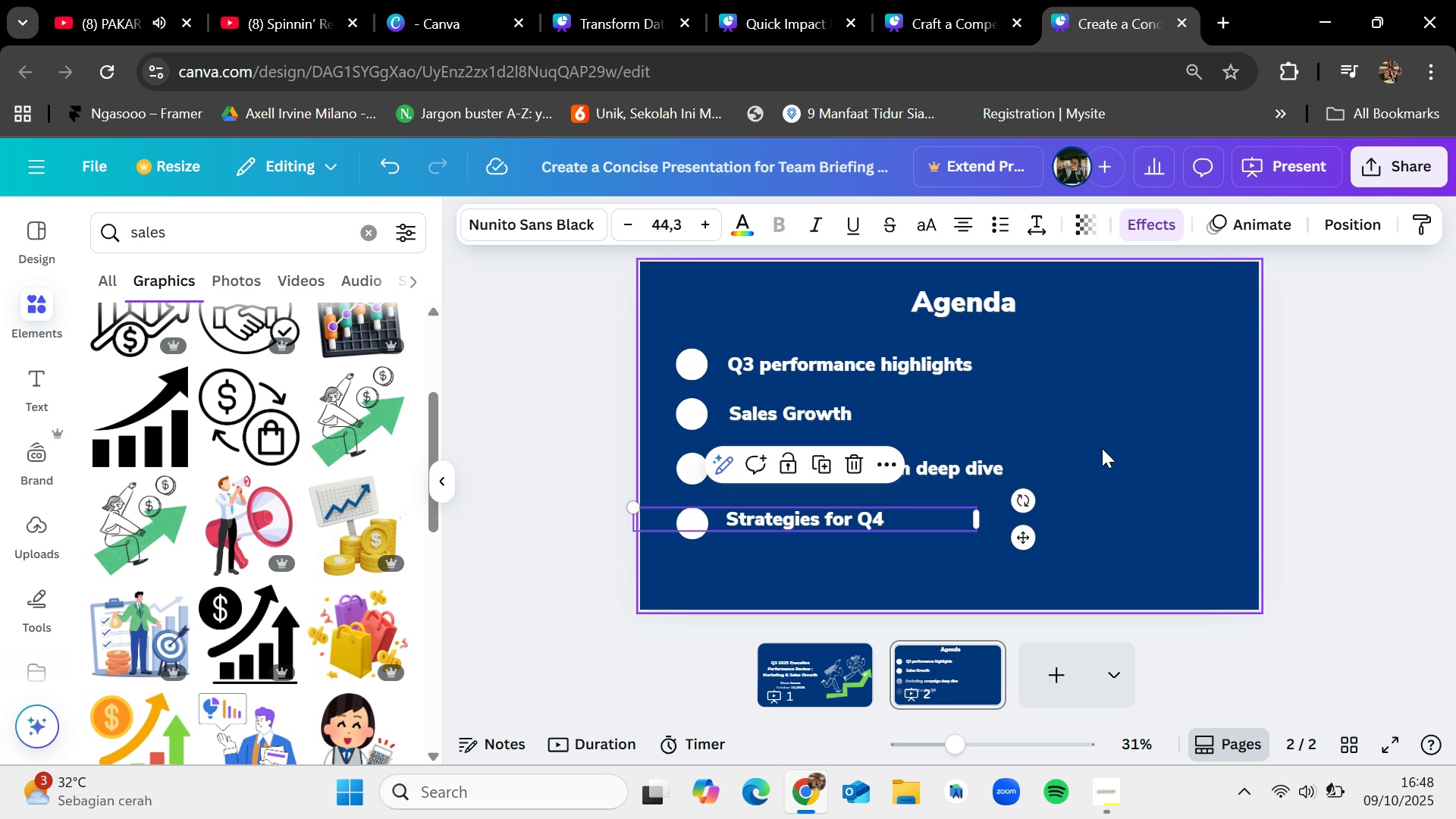 
left_click([1102, 448])
 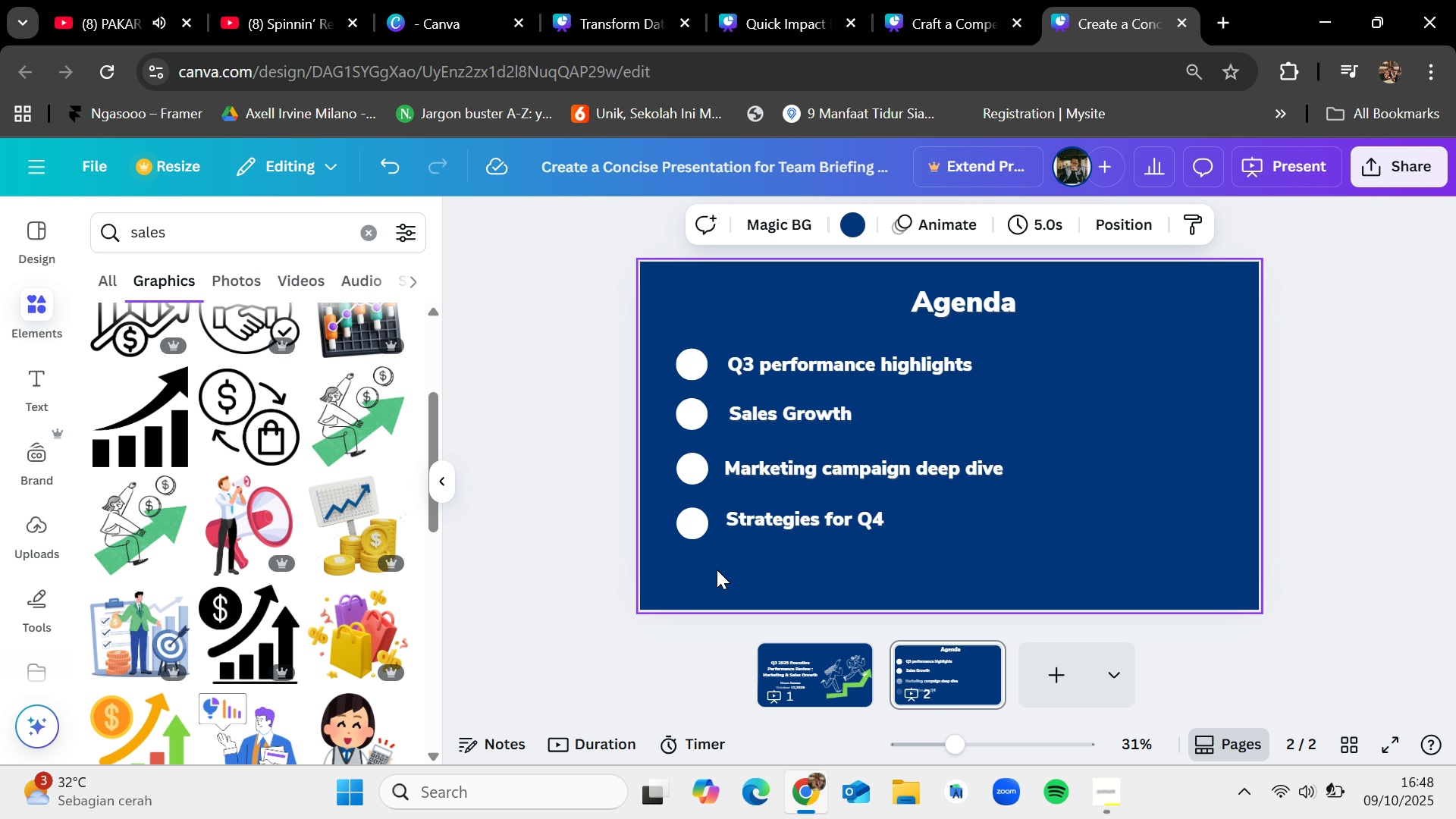 
left_click_drag(start_coordinate=[748, 574], to_coordinate=[710, 517])
 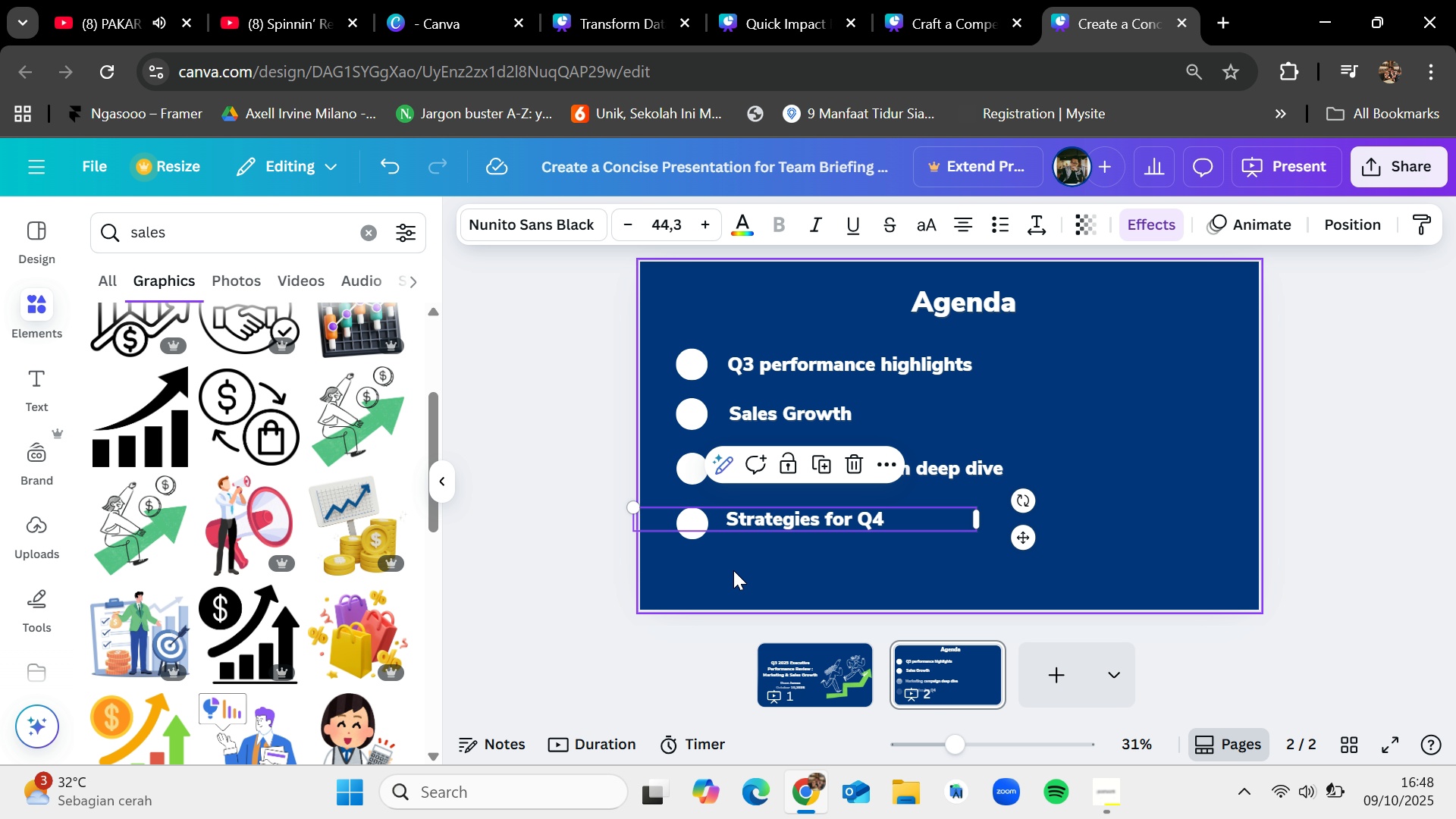 
left_click([733, 571])
 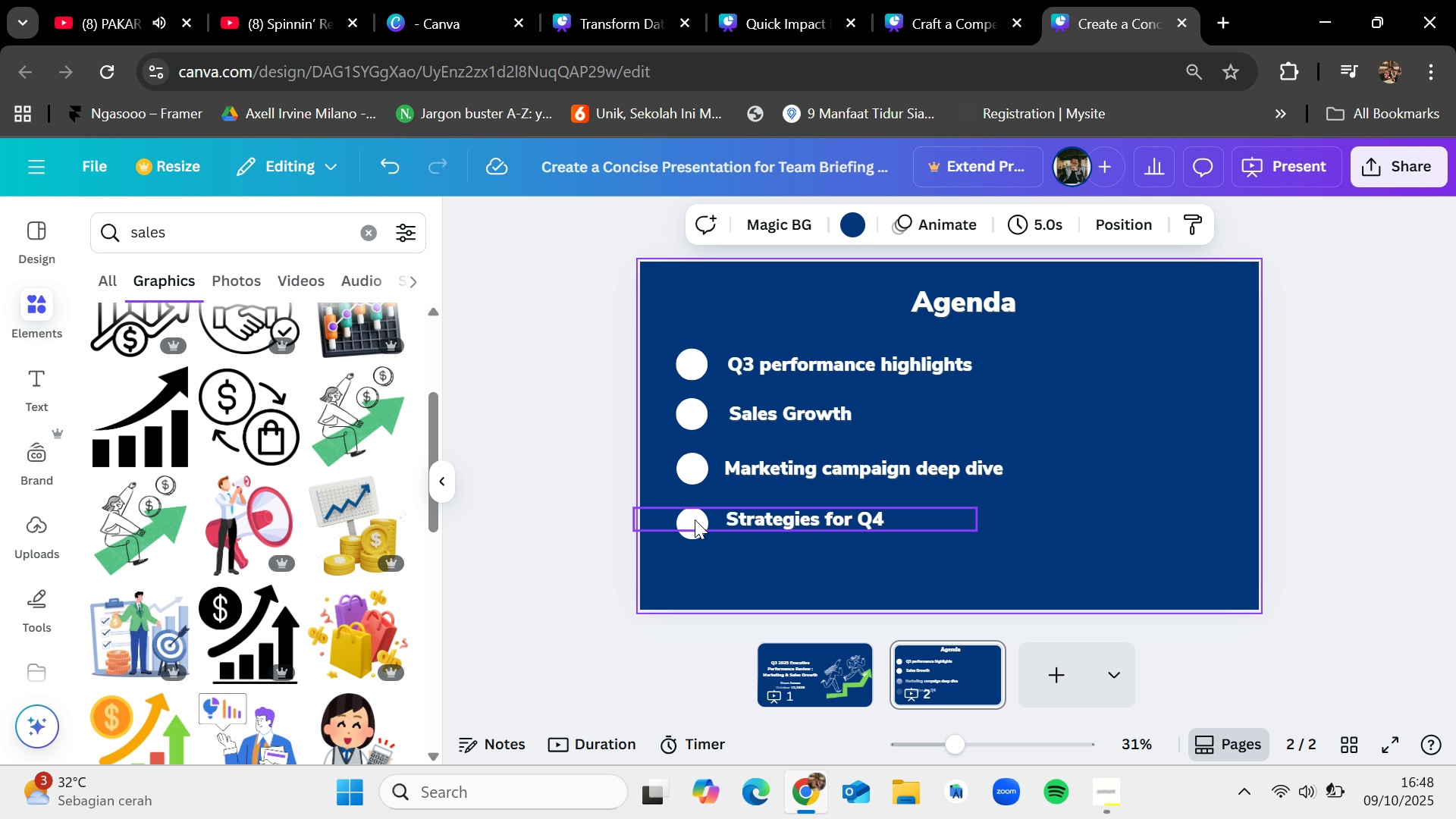 
left_click_drag(start_coordinate=[695, 519], to_coordinate=[698, 523])
 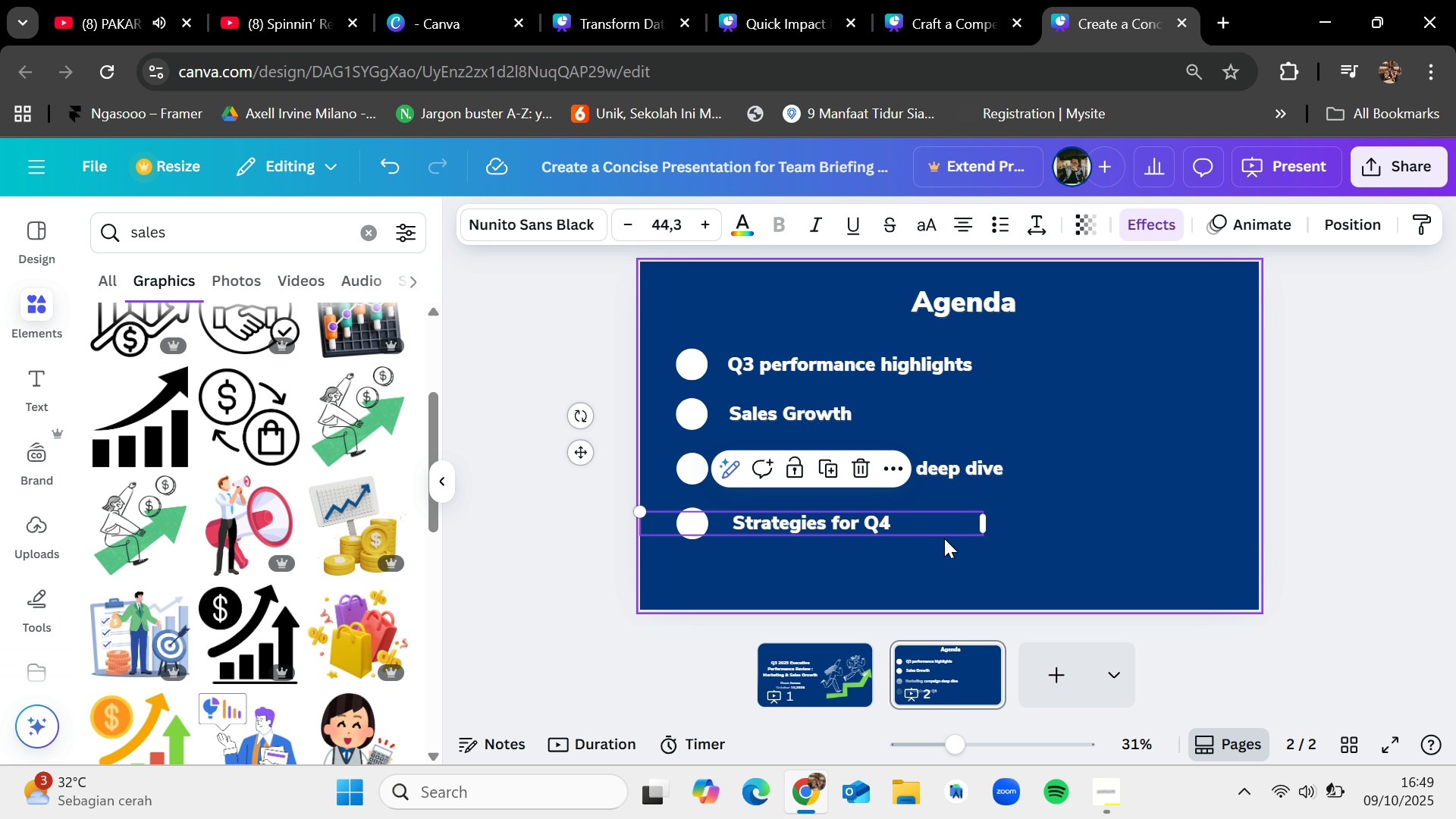 
left_click([944, 538])
 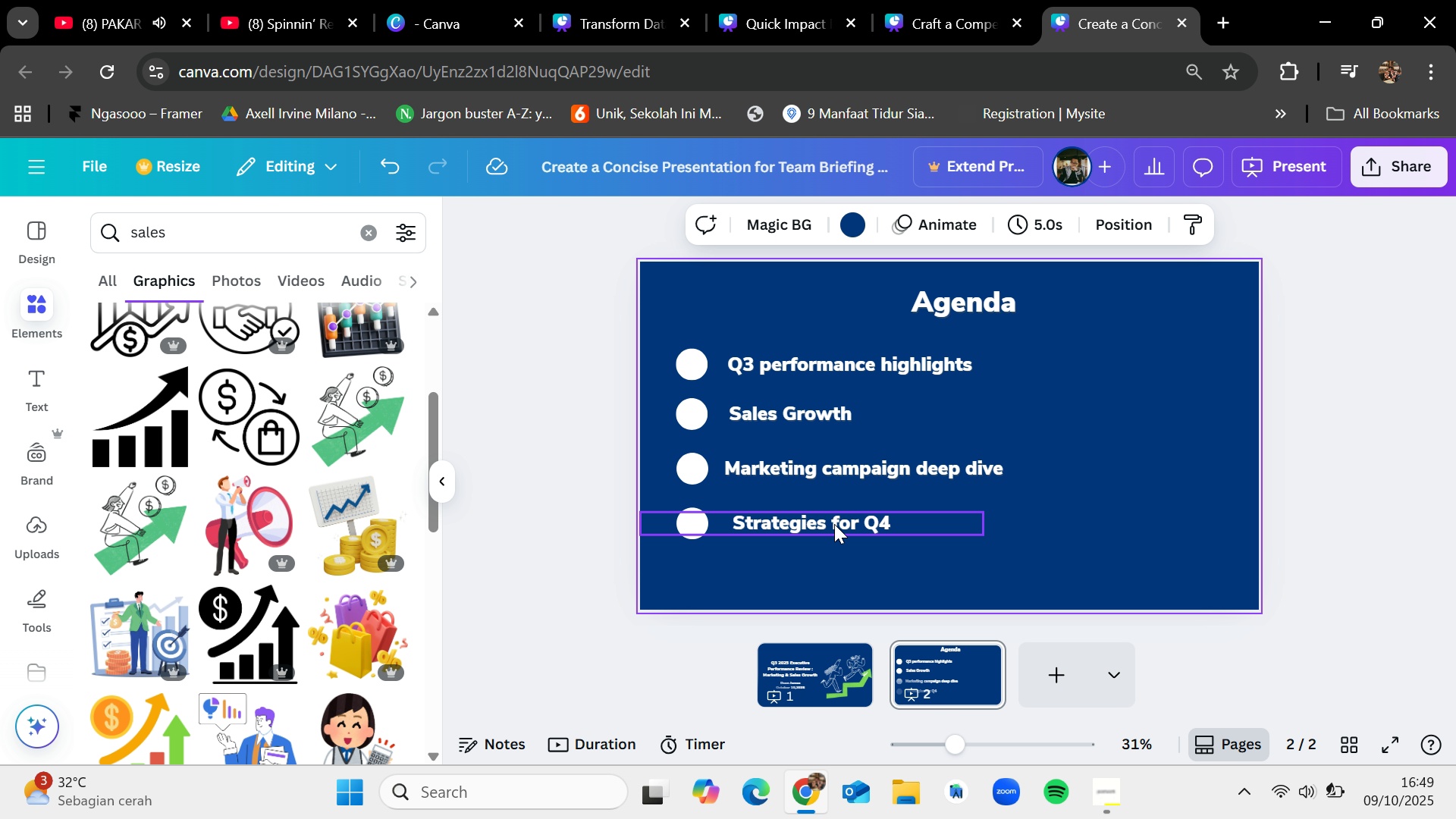 
left_click_drag(start_coordinate=[834, 524], to_coordinate=[825, 523])
 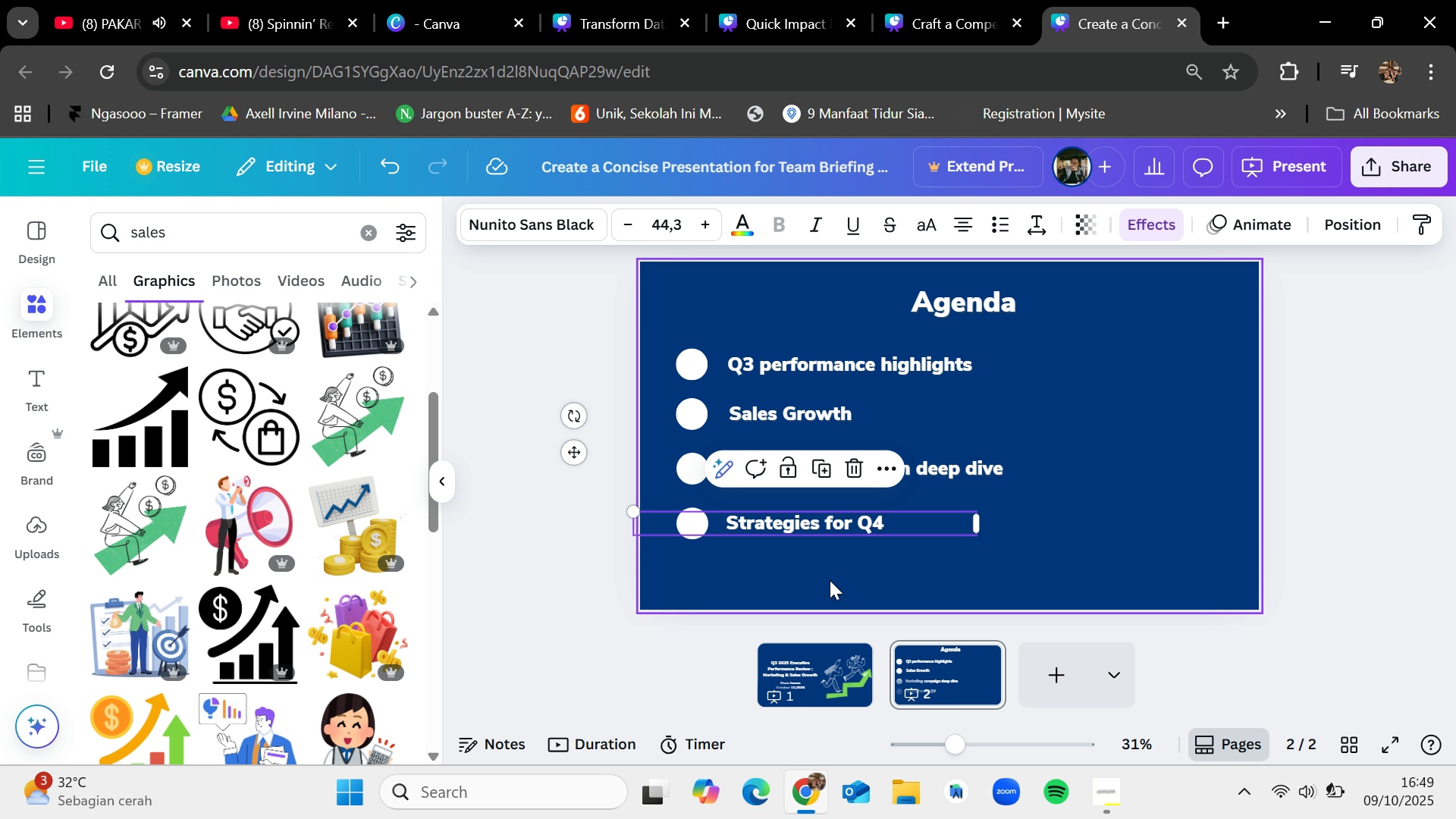 
wait(6.21)
 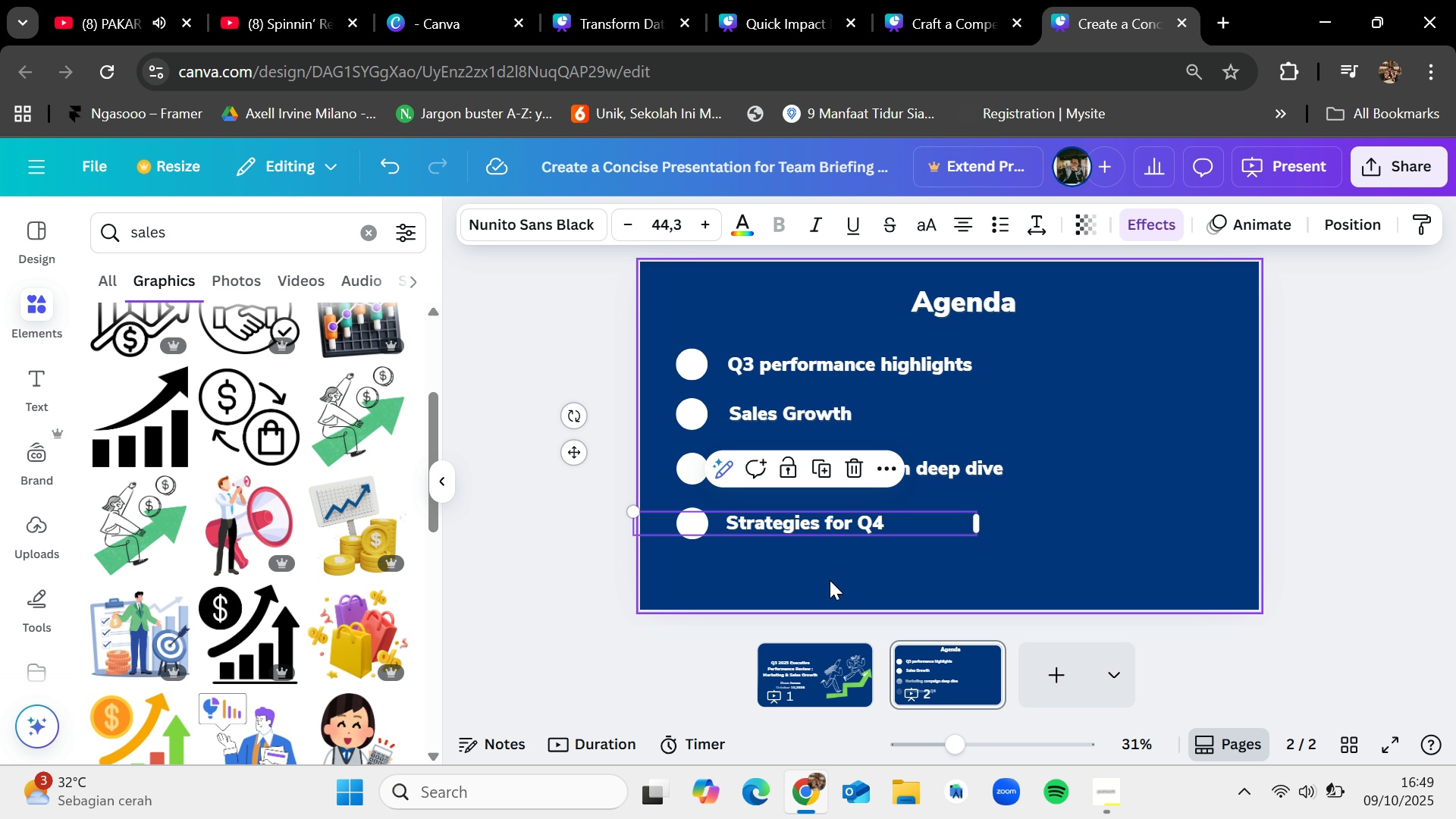 
hold_key(key=VolumeDown, duration=0.7)
 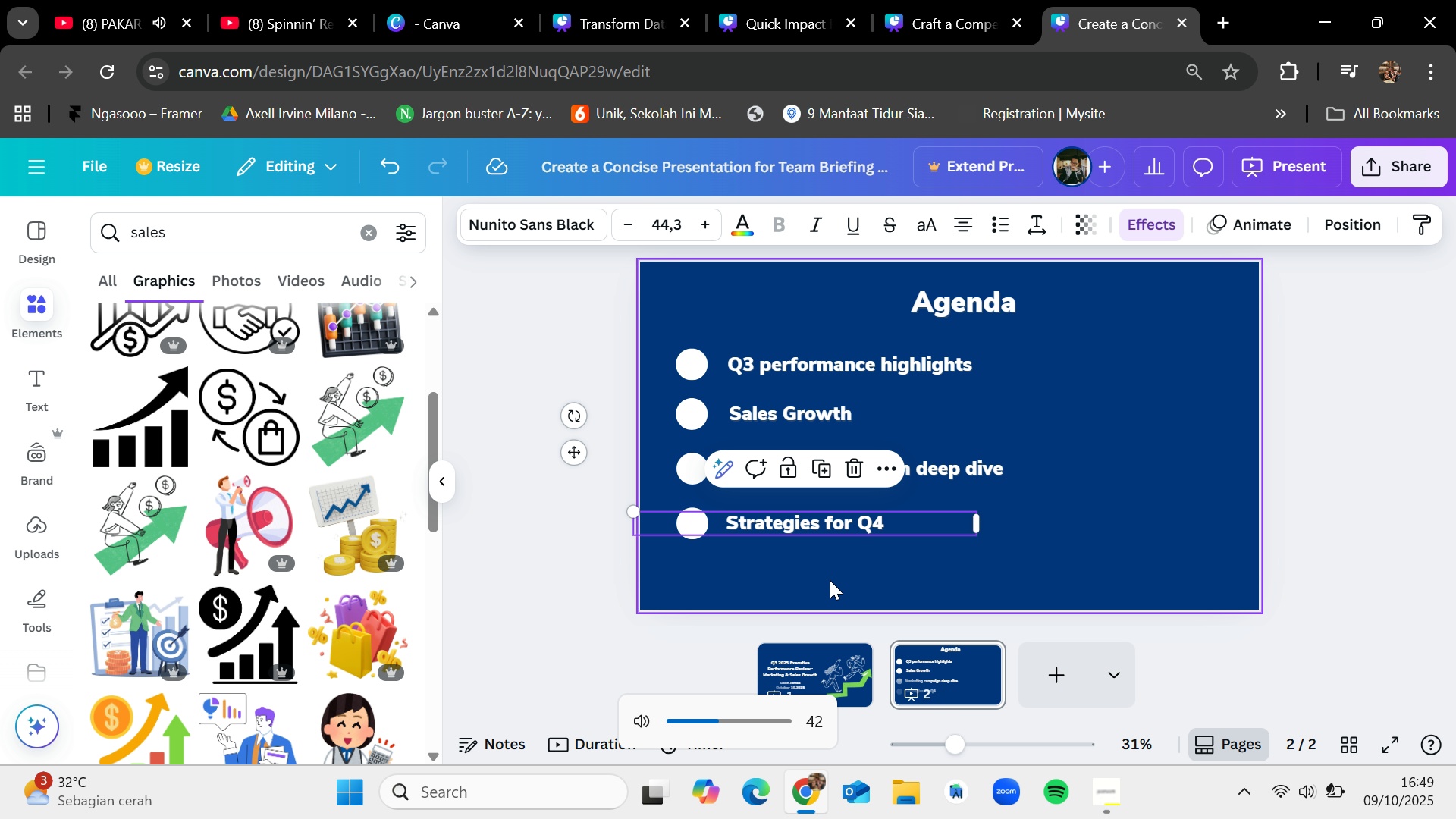 
key(VolumeDown)
 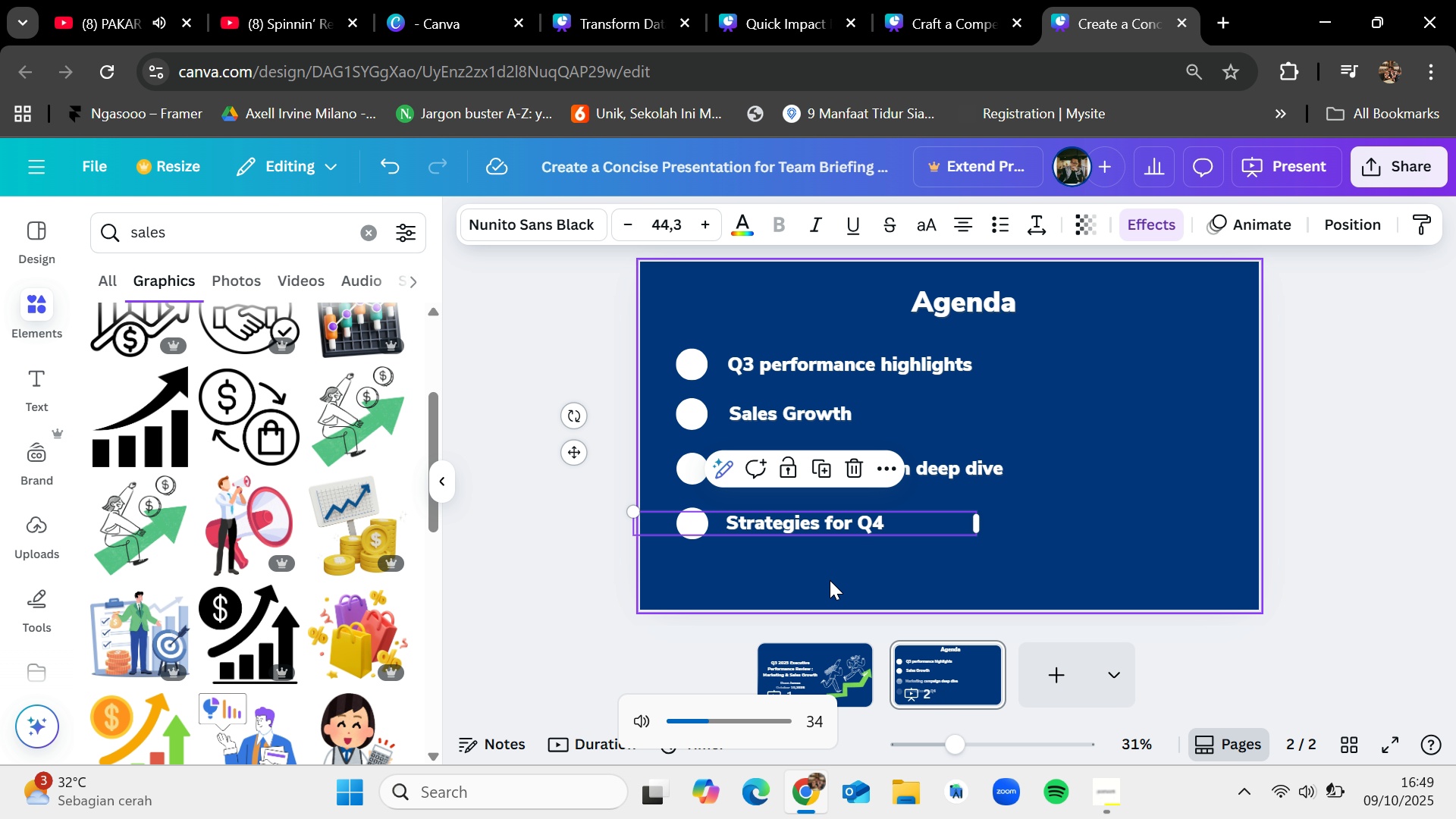 
key(VolumeDown)
 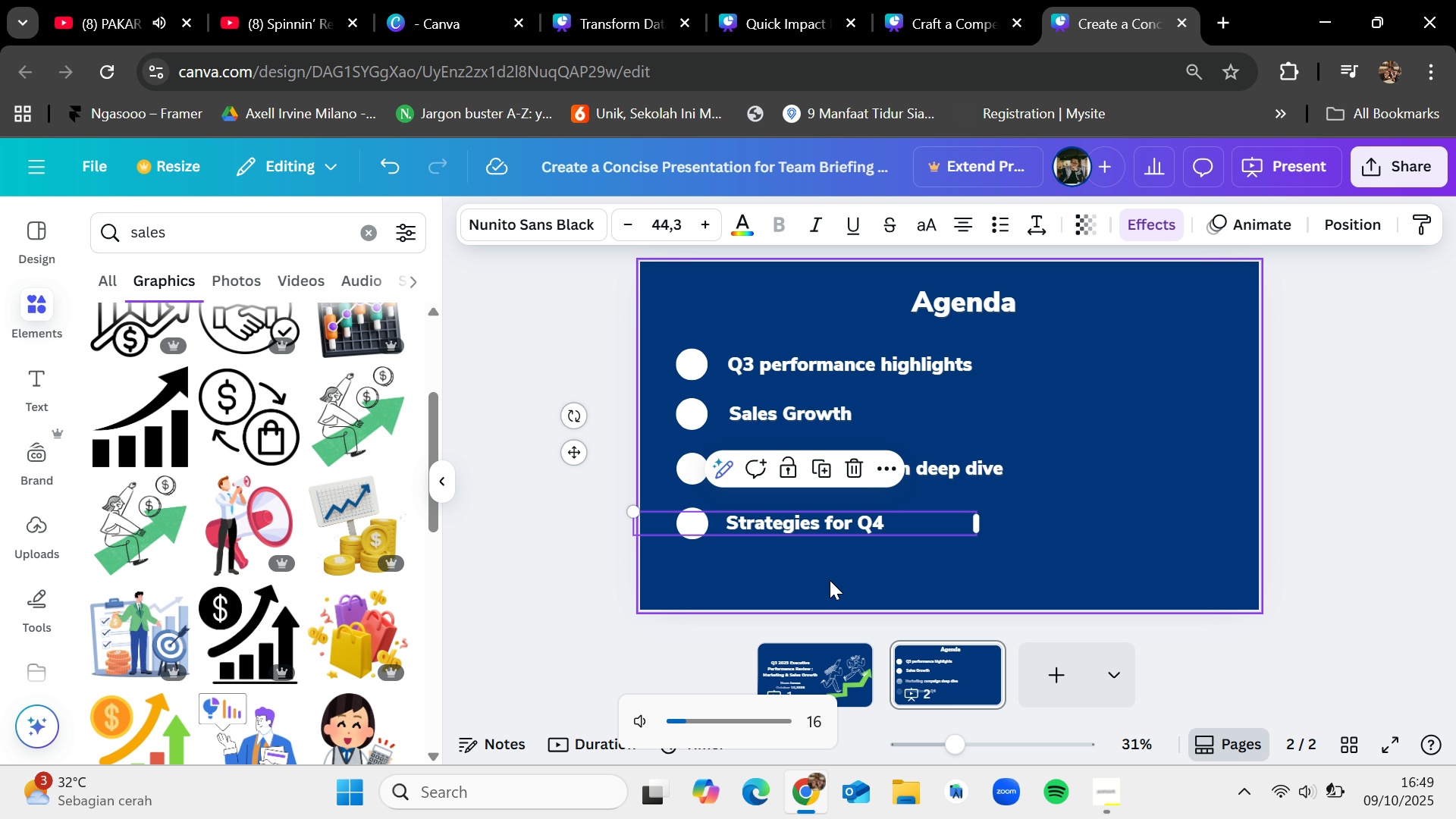 
key(VolumeDown)
 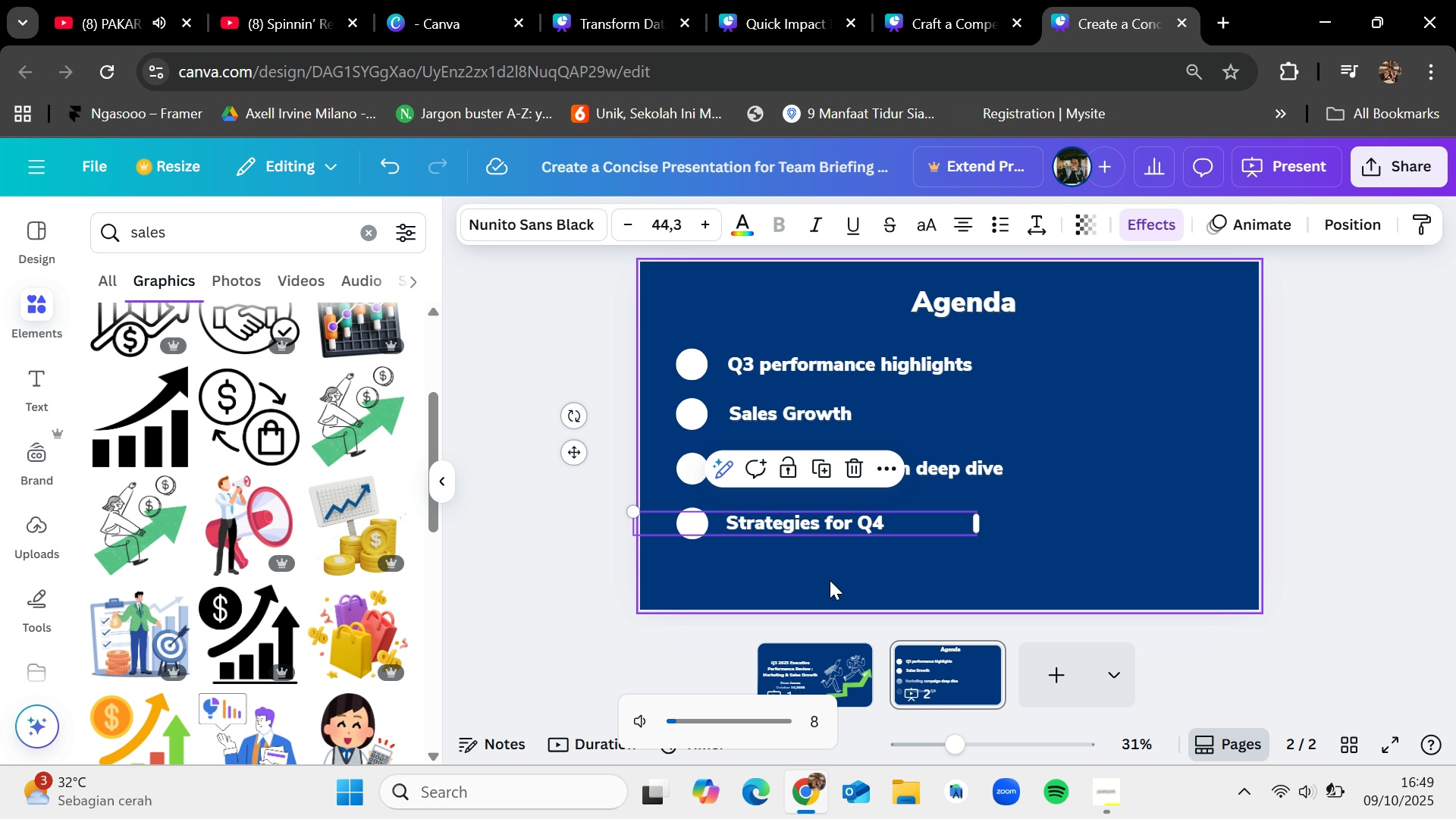 
key(VolumeDown)
 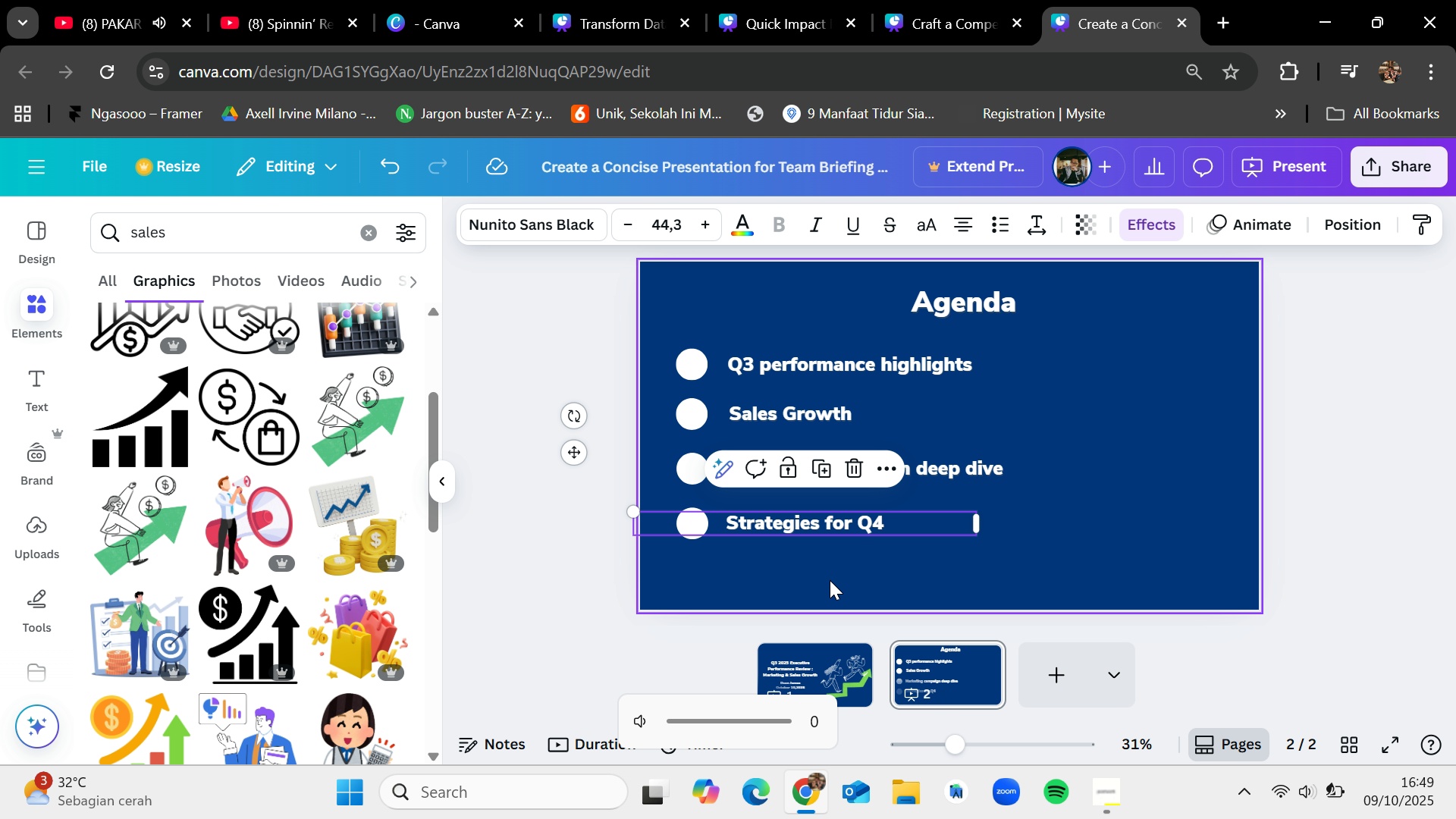 
key(VolumeDown)
 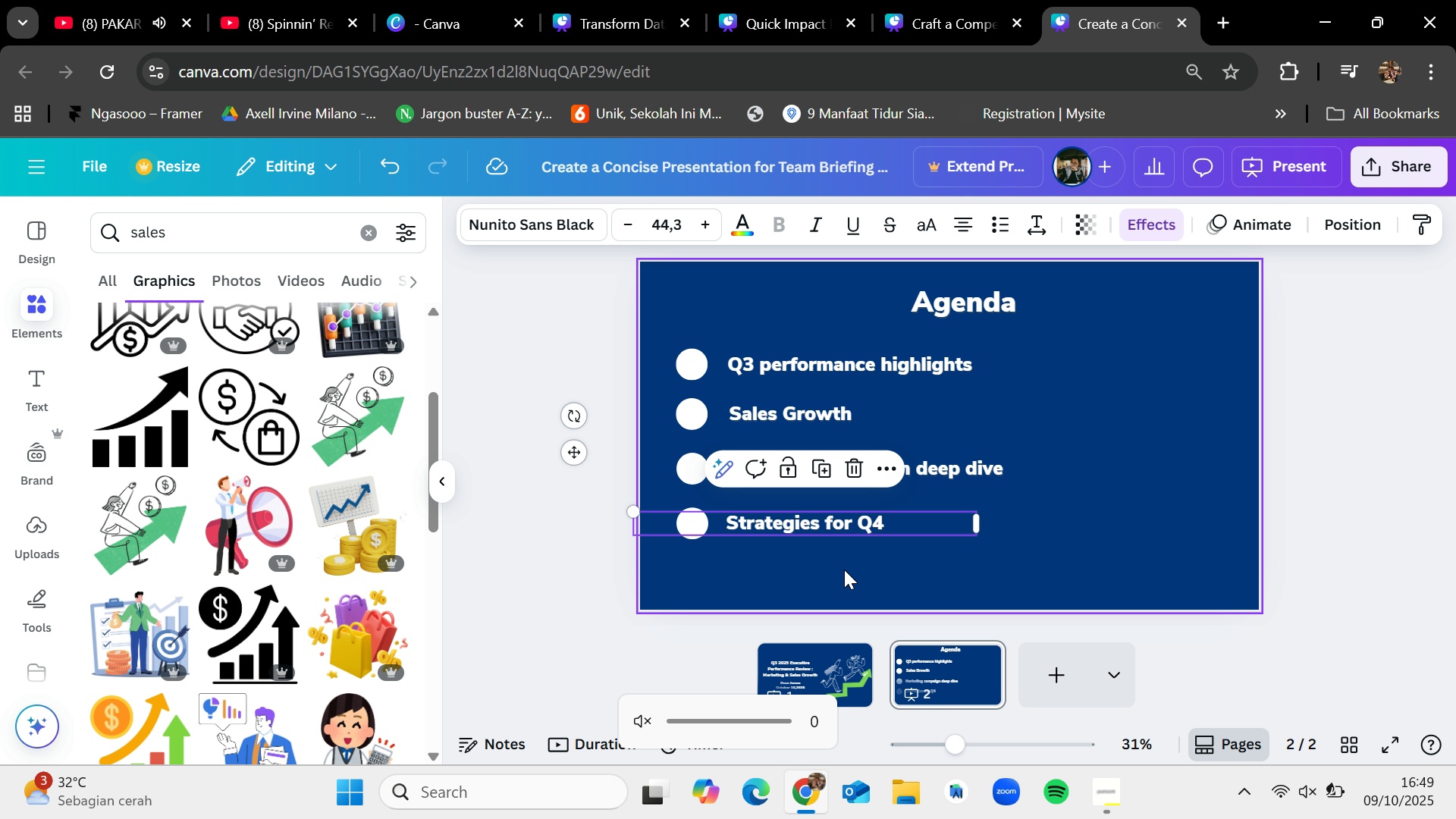 
key(VolumeDown)
 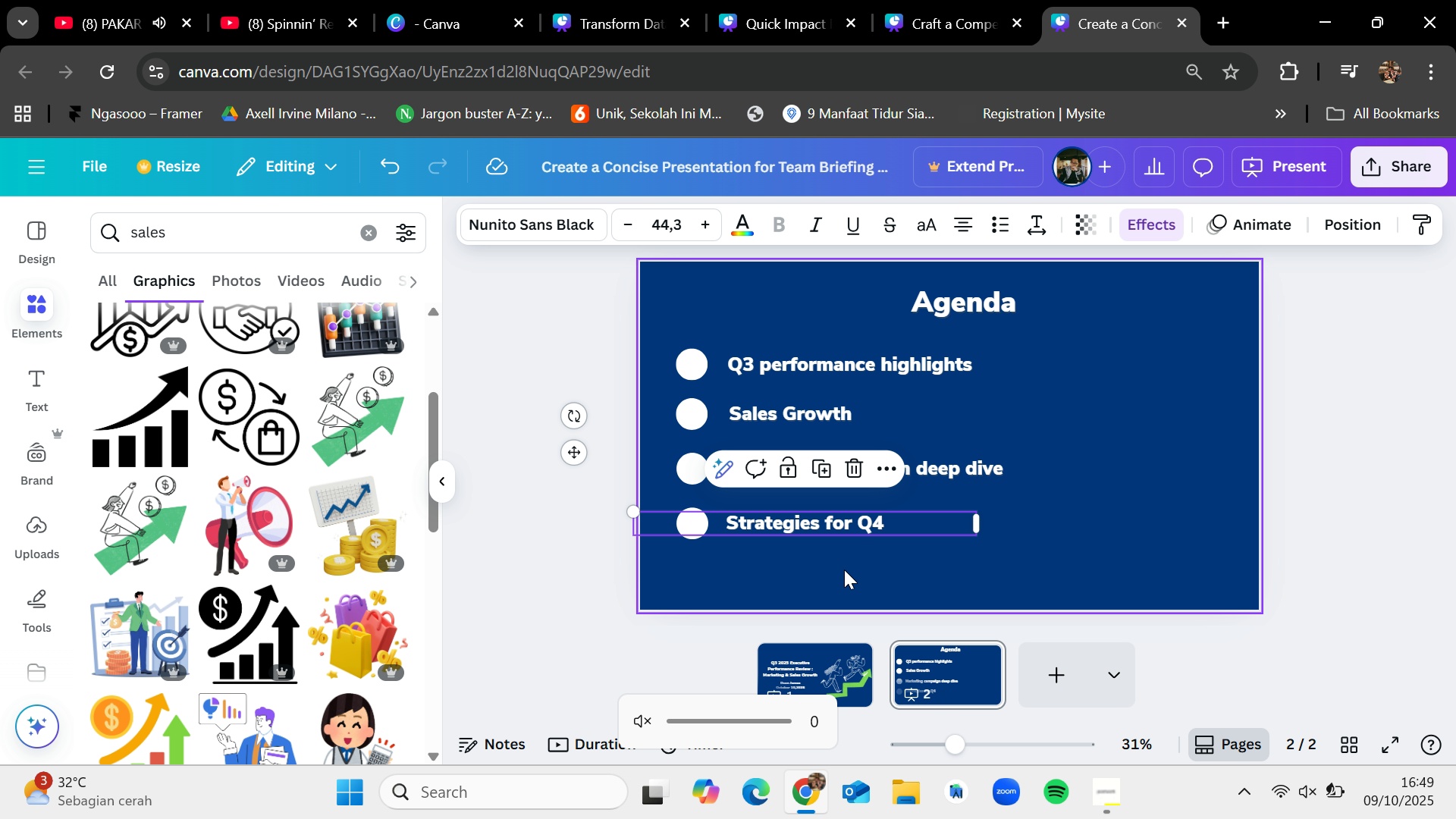 
key(Control+C)
 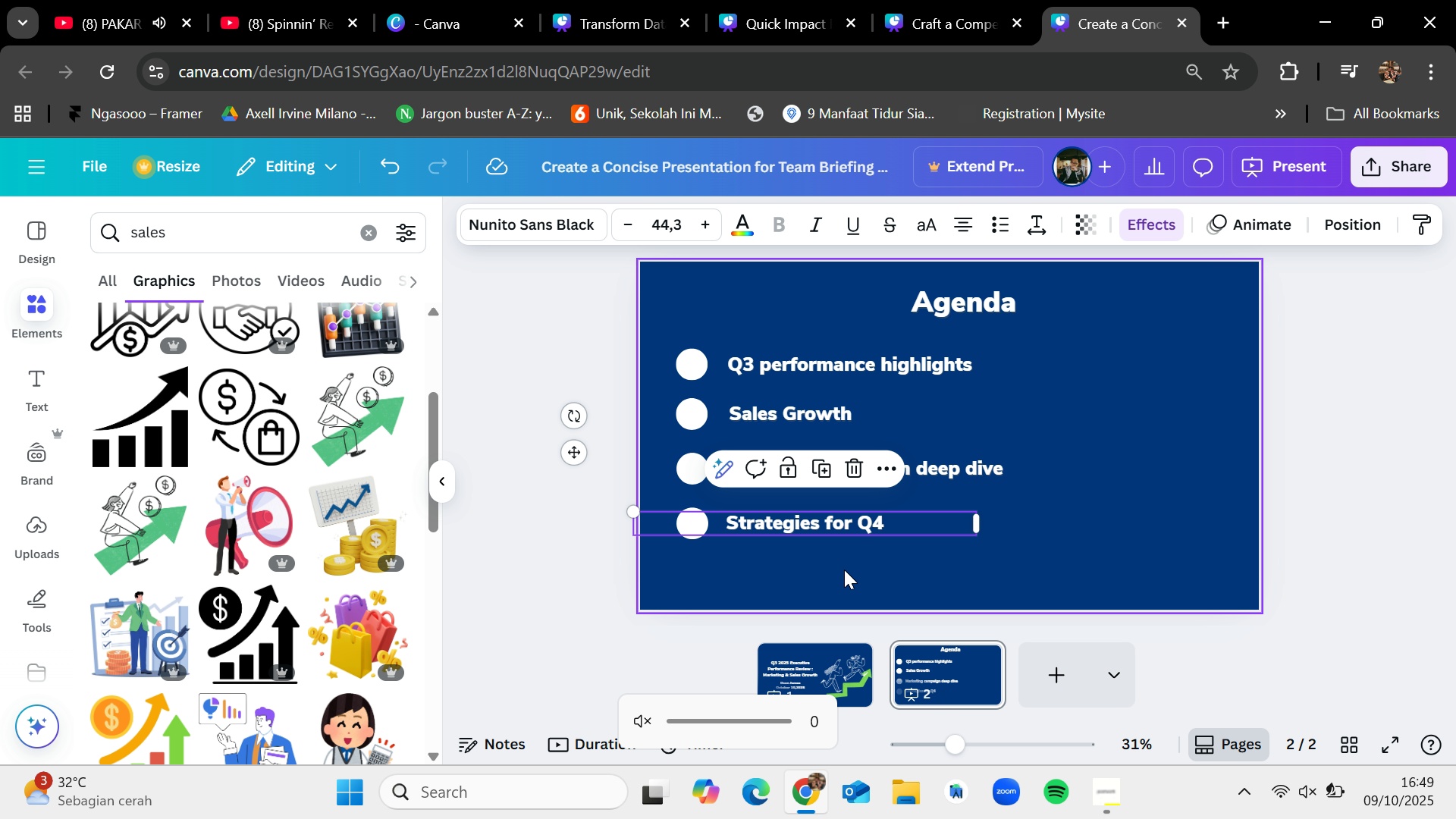 
key(Control+V)
 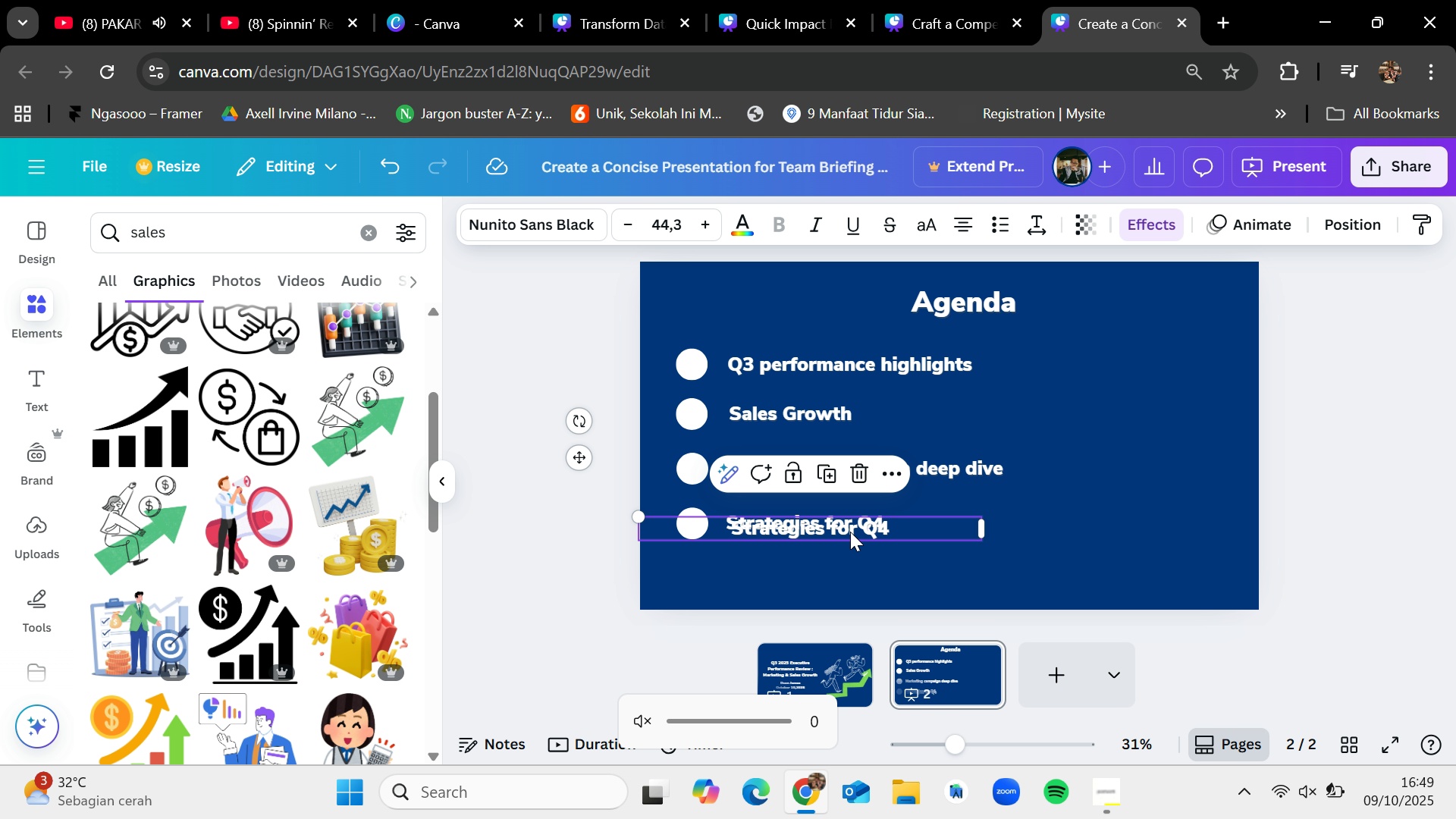 
left_click_drag(start_coordinate=[850, 531], to_coordinate=[847, 562])
 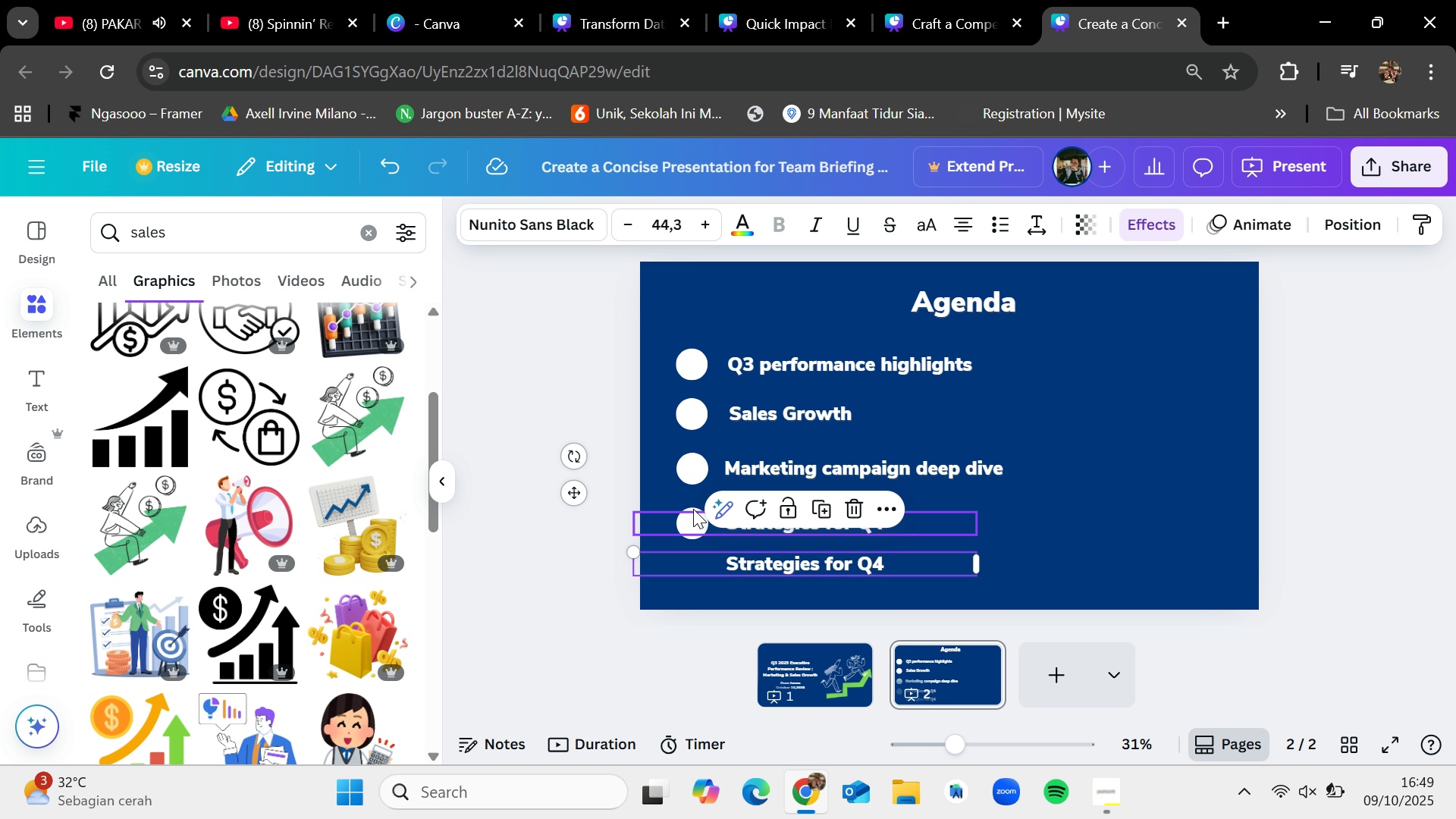 
left_click([693, 507])
 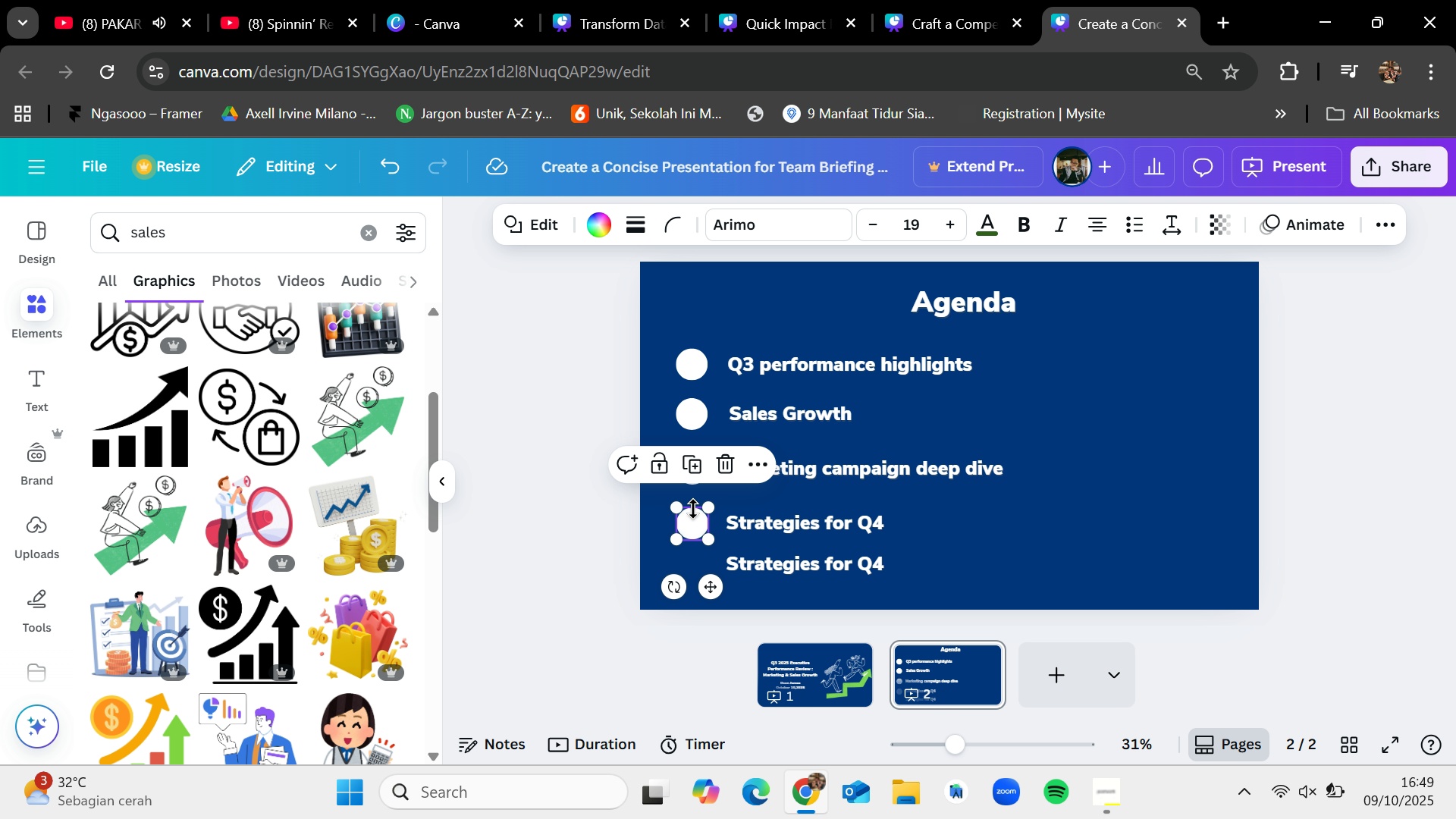 
key(Control+C)
 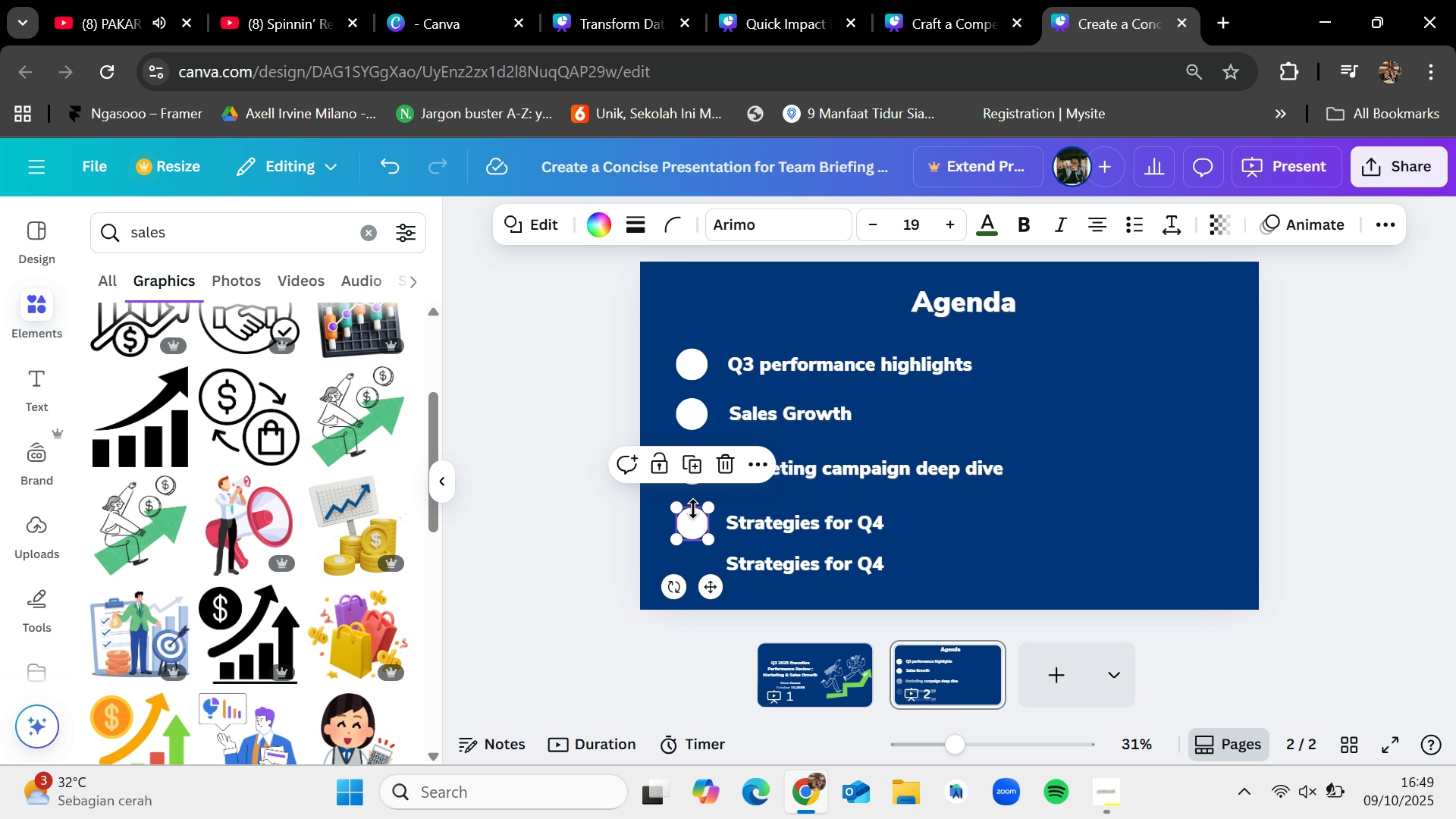 
key(Control+V)
 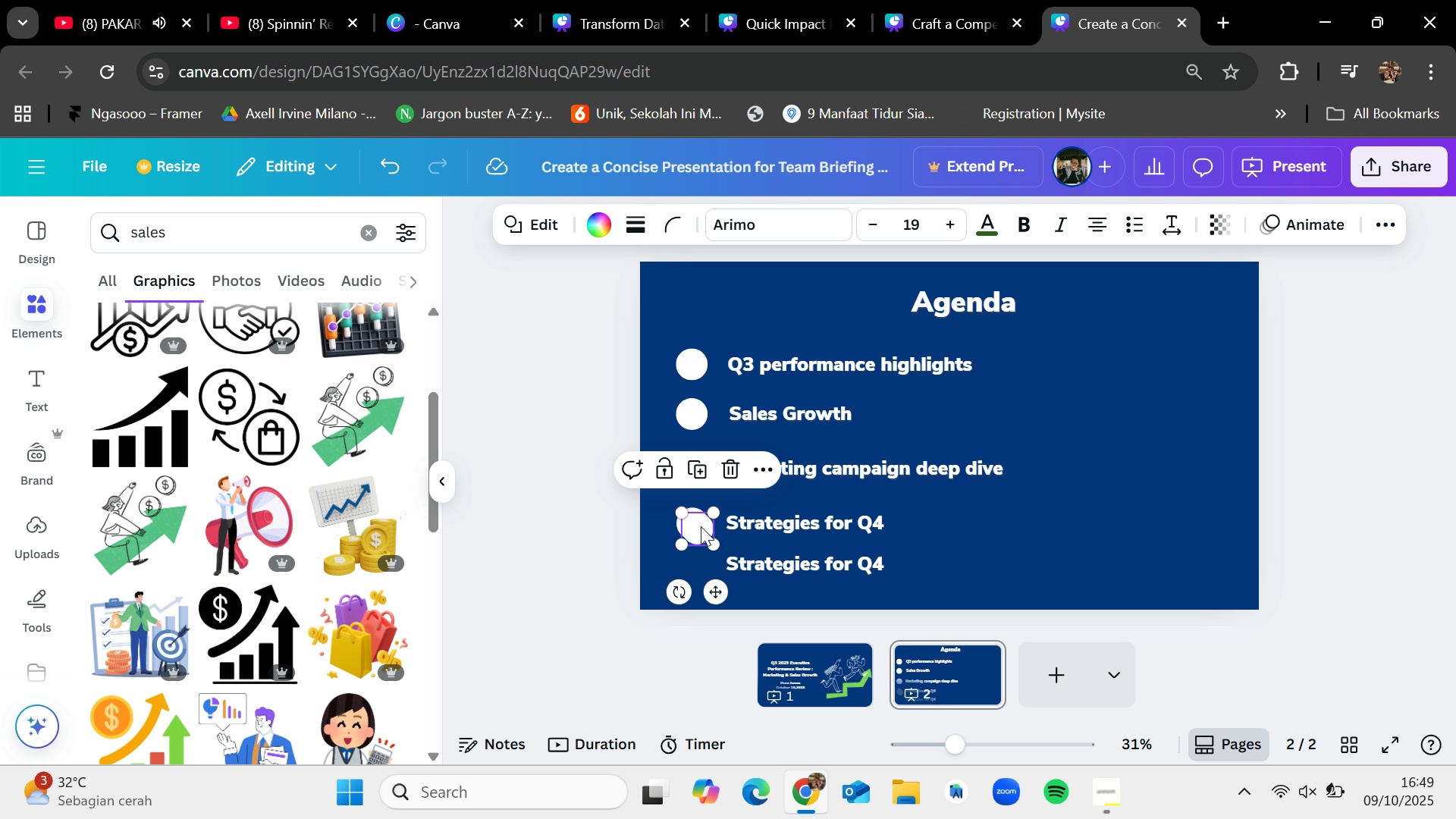 
left_click_drag(start_coordinate=[701, 522], to_coordinate=[701, 563])
 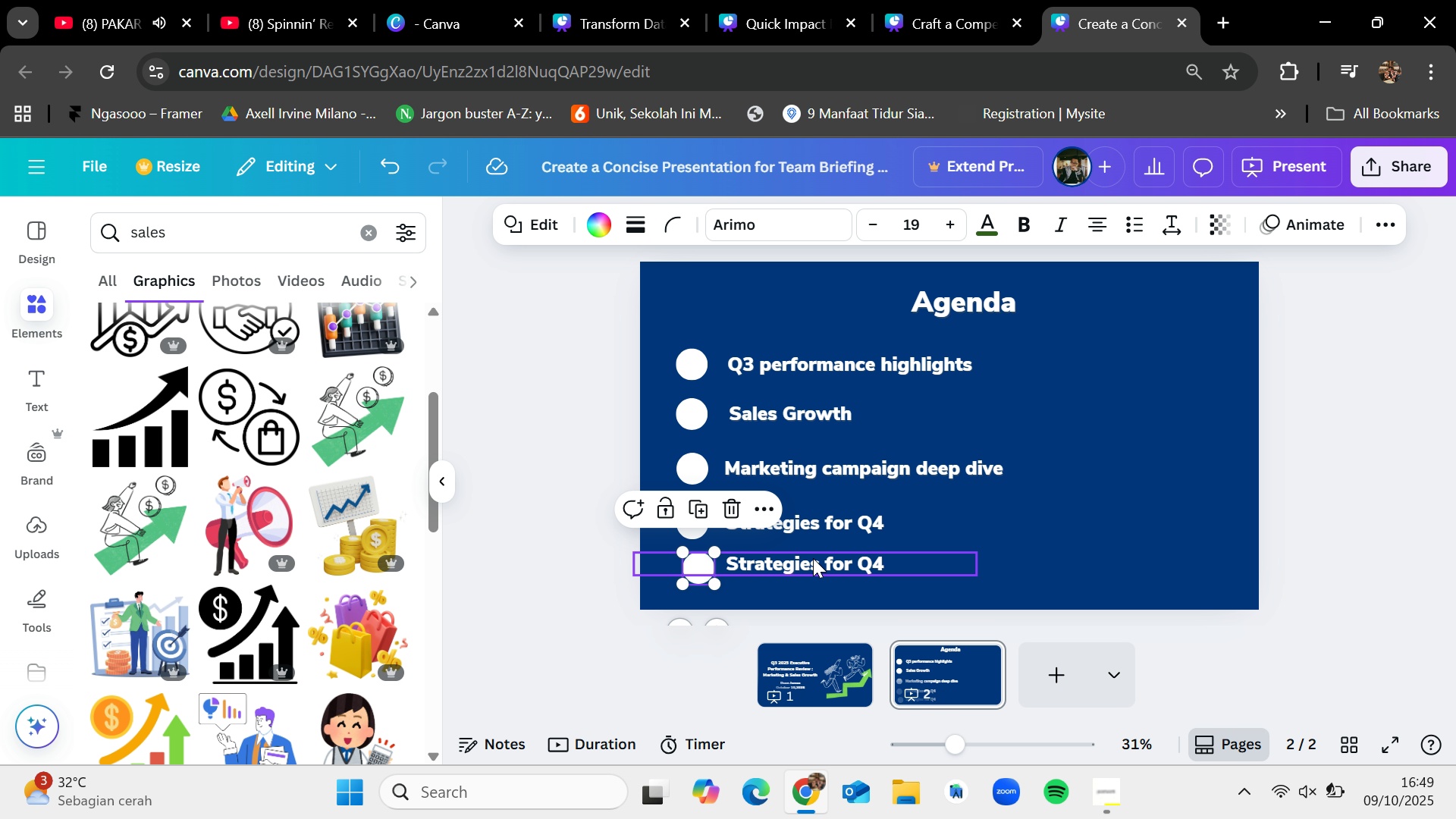 
left_click_drag(start_coordinate=[813, 558], to_coordinate=[817, 562])
 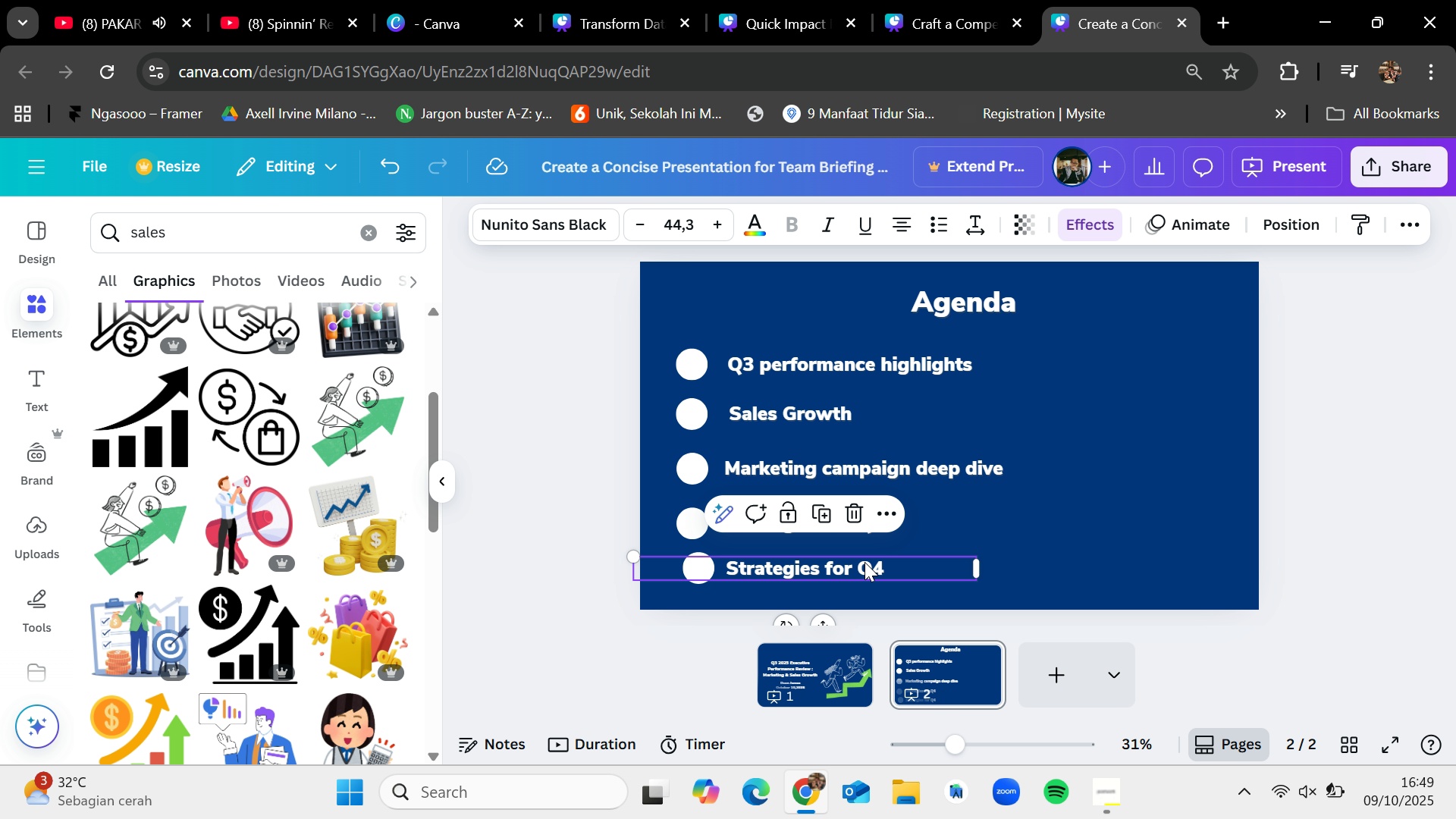 
double_click([864, 562])
 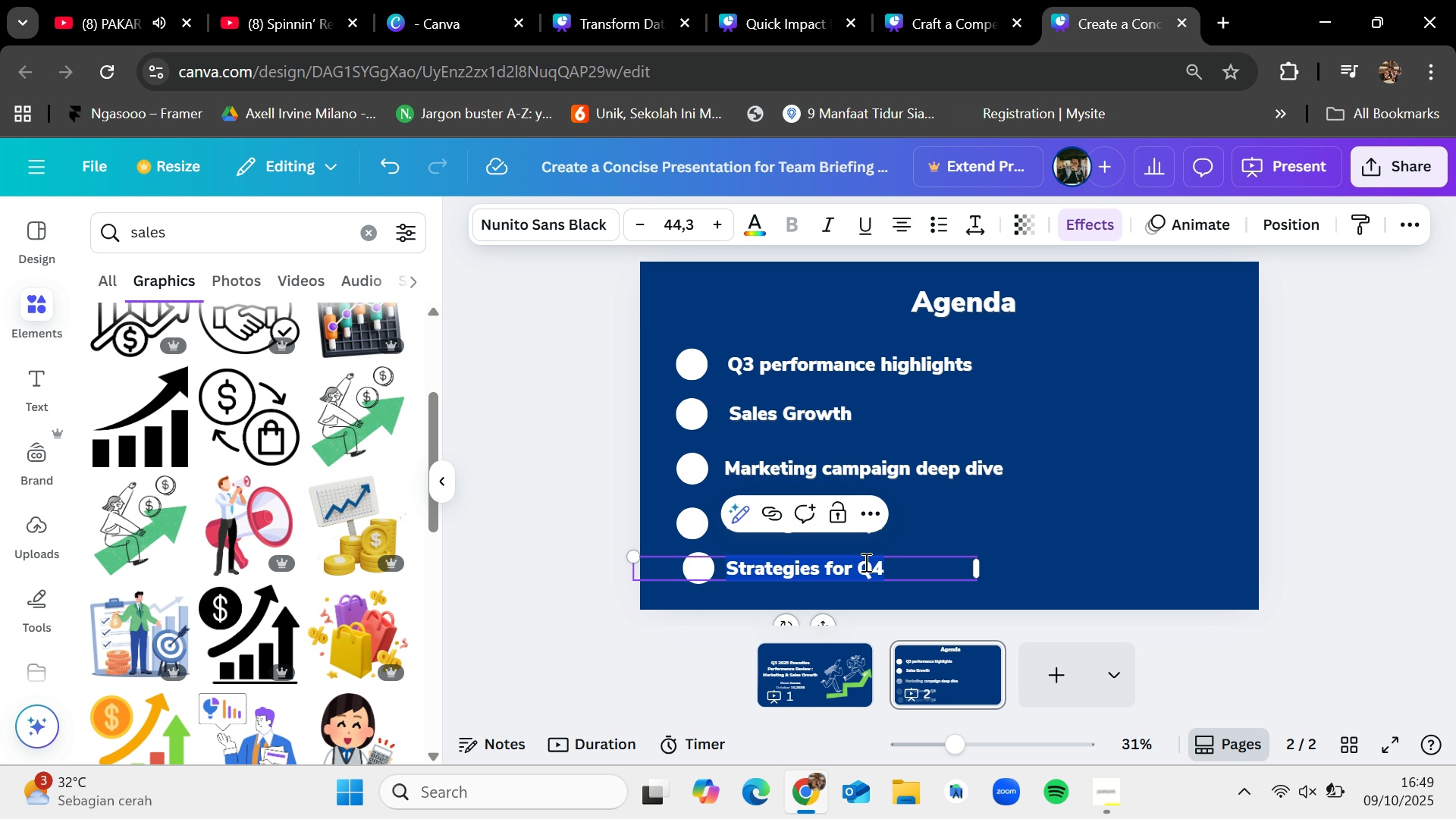 
key(Backspace)
type(Q&A[VolumeUp][VolumeUp][VolumeUp])
 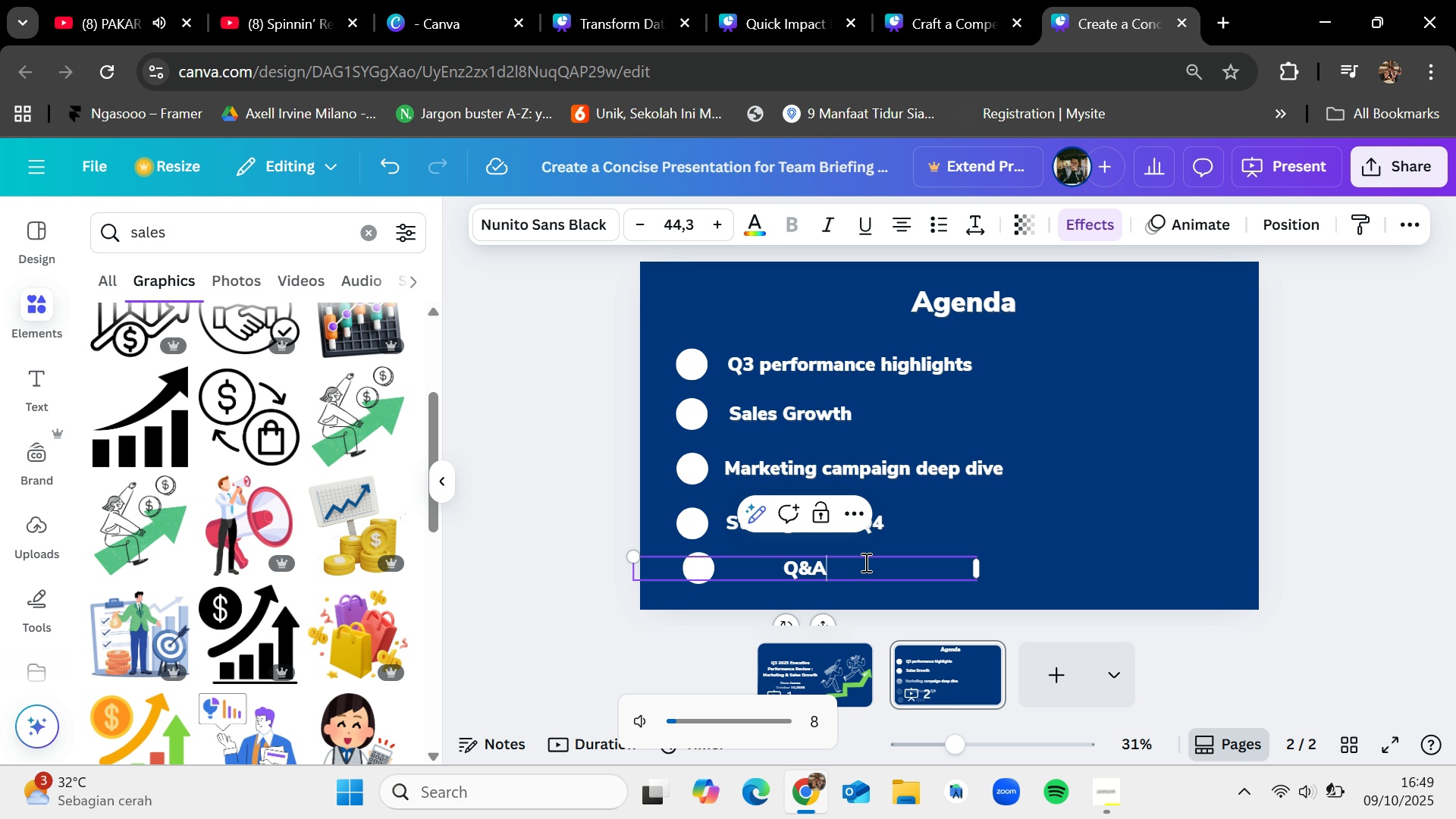 
 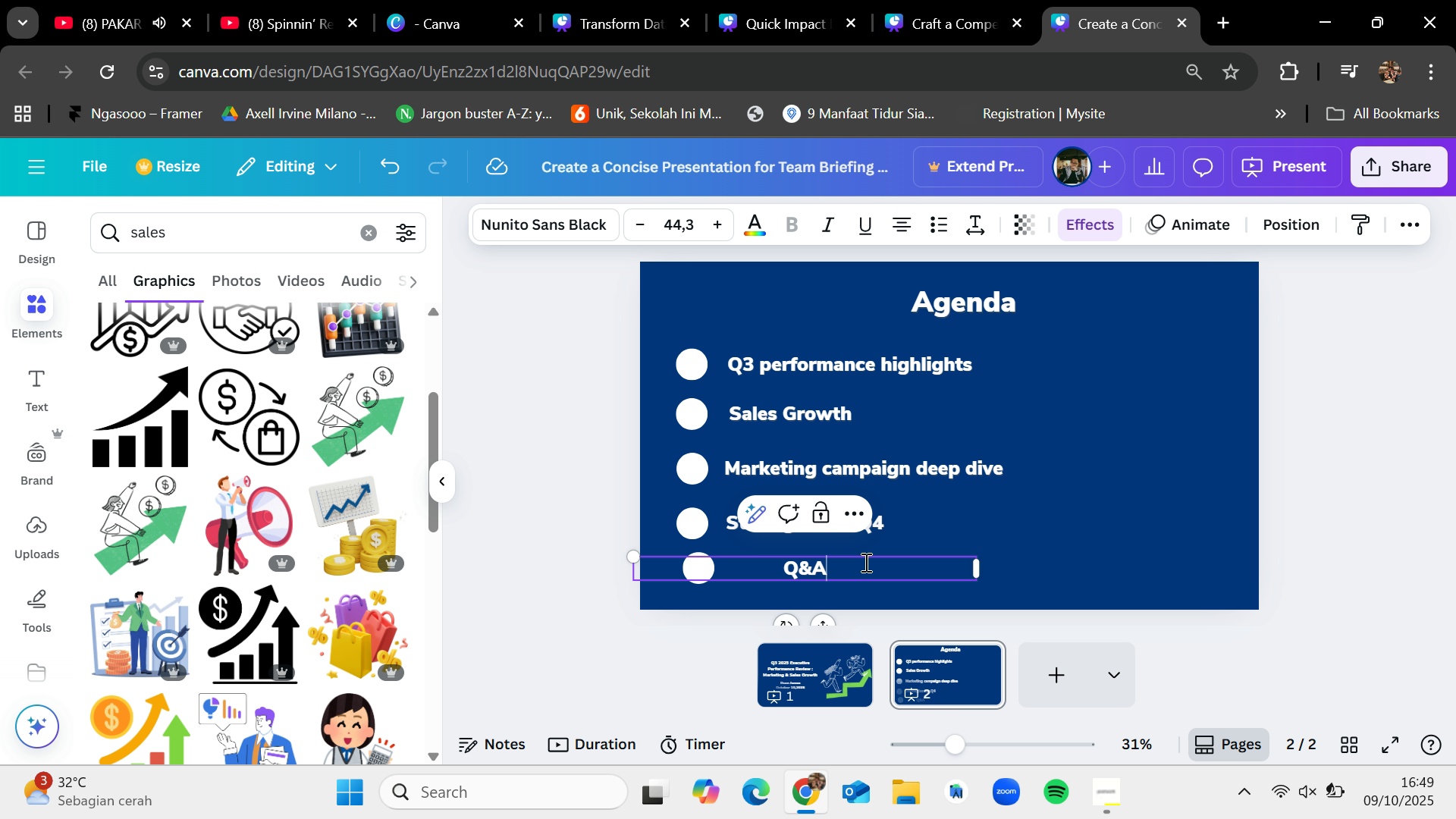 
hold_key(key=VolumeUp, duration=0.71)
 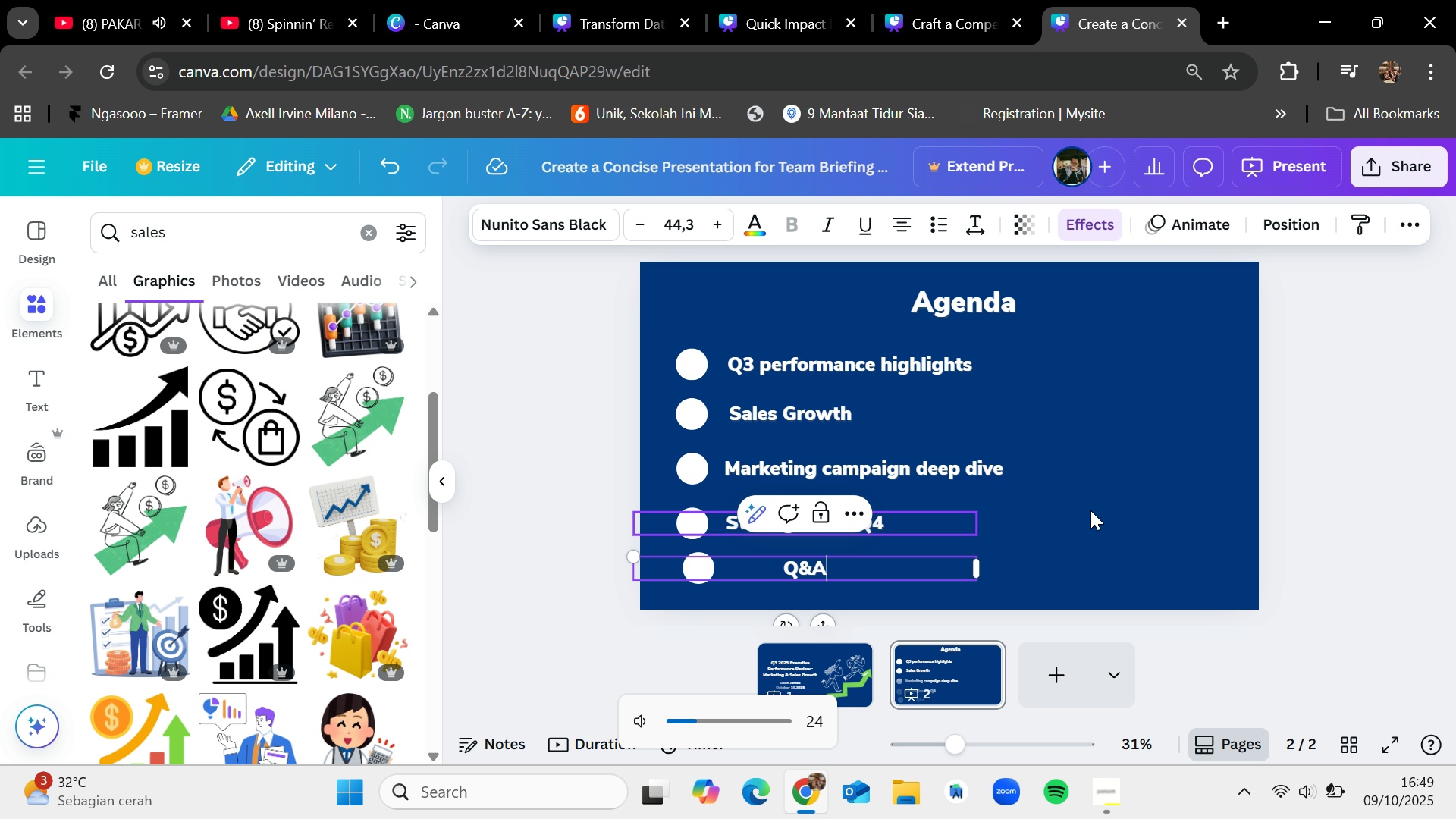 
left_click([1129, 506])
 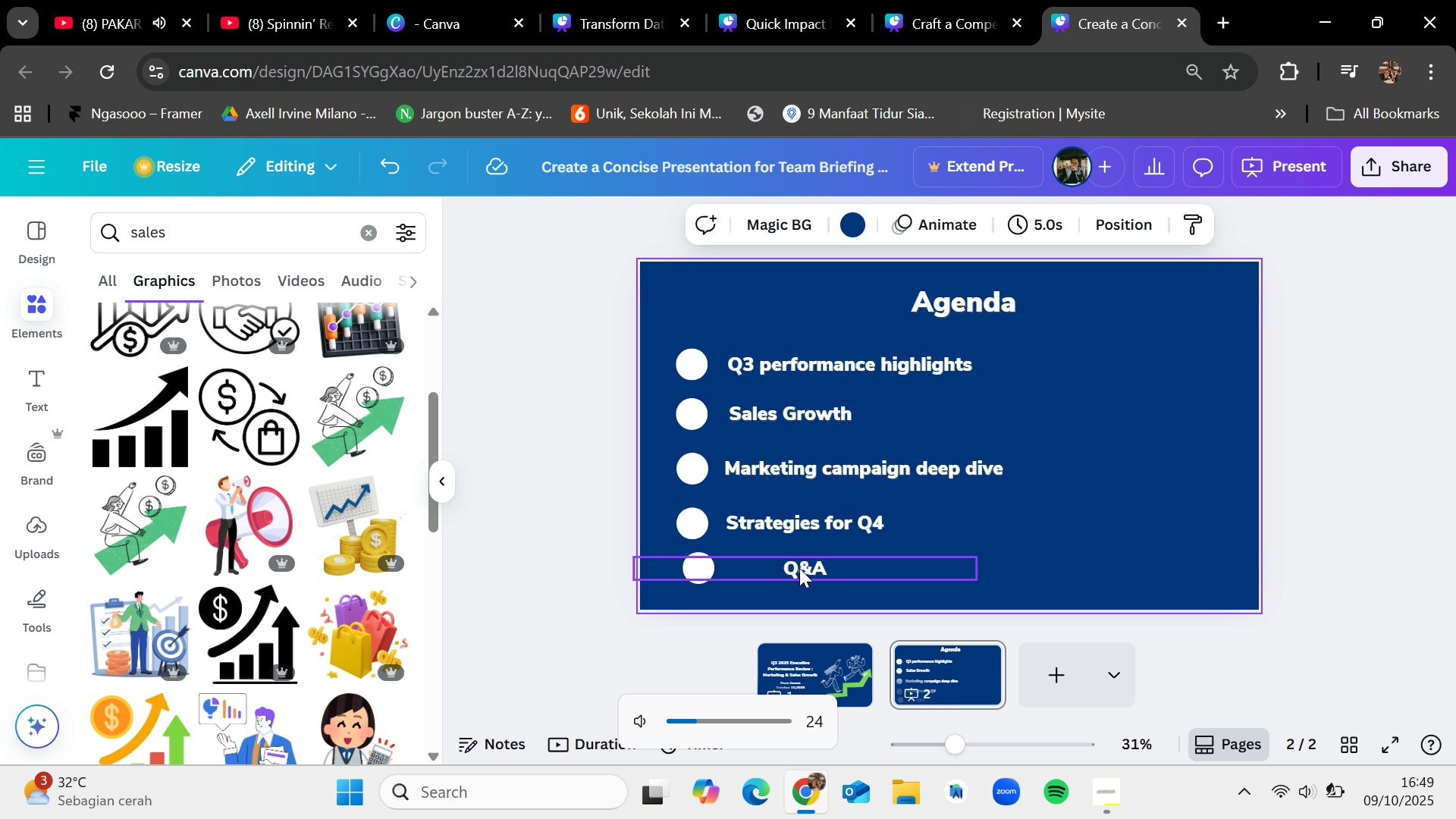 
left_click_drag(start_coordinate=[800, 567], to_coordinate=[752, 570])
 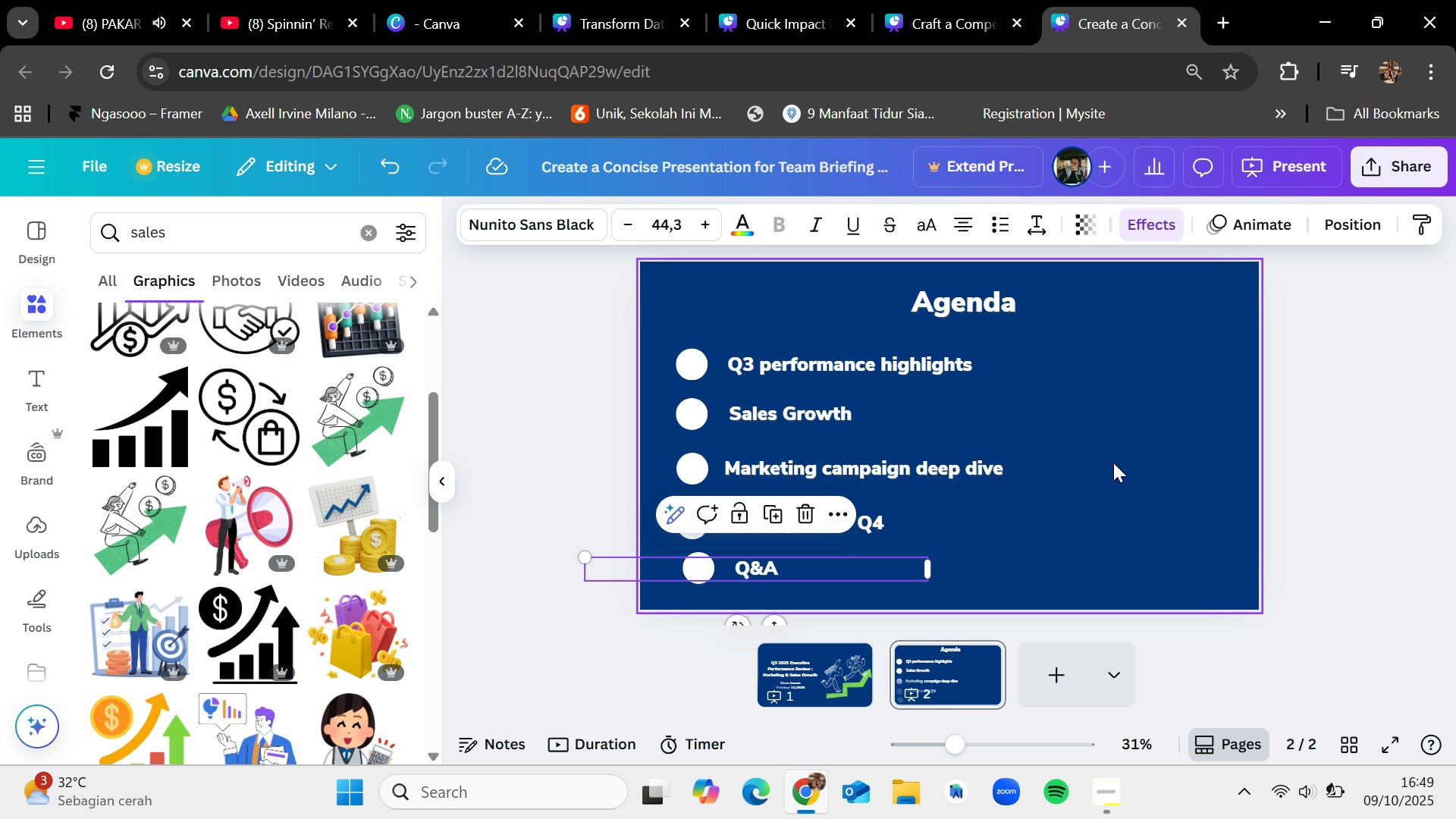 
left_click([1115, 464])
 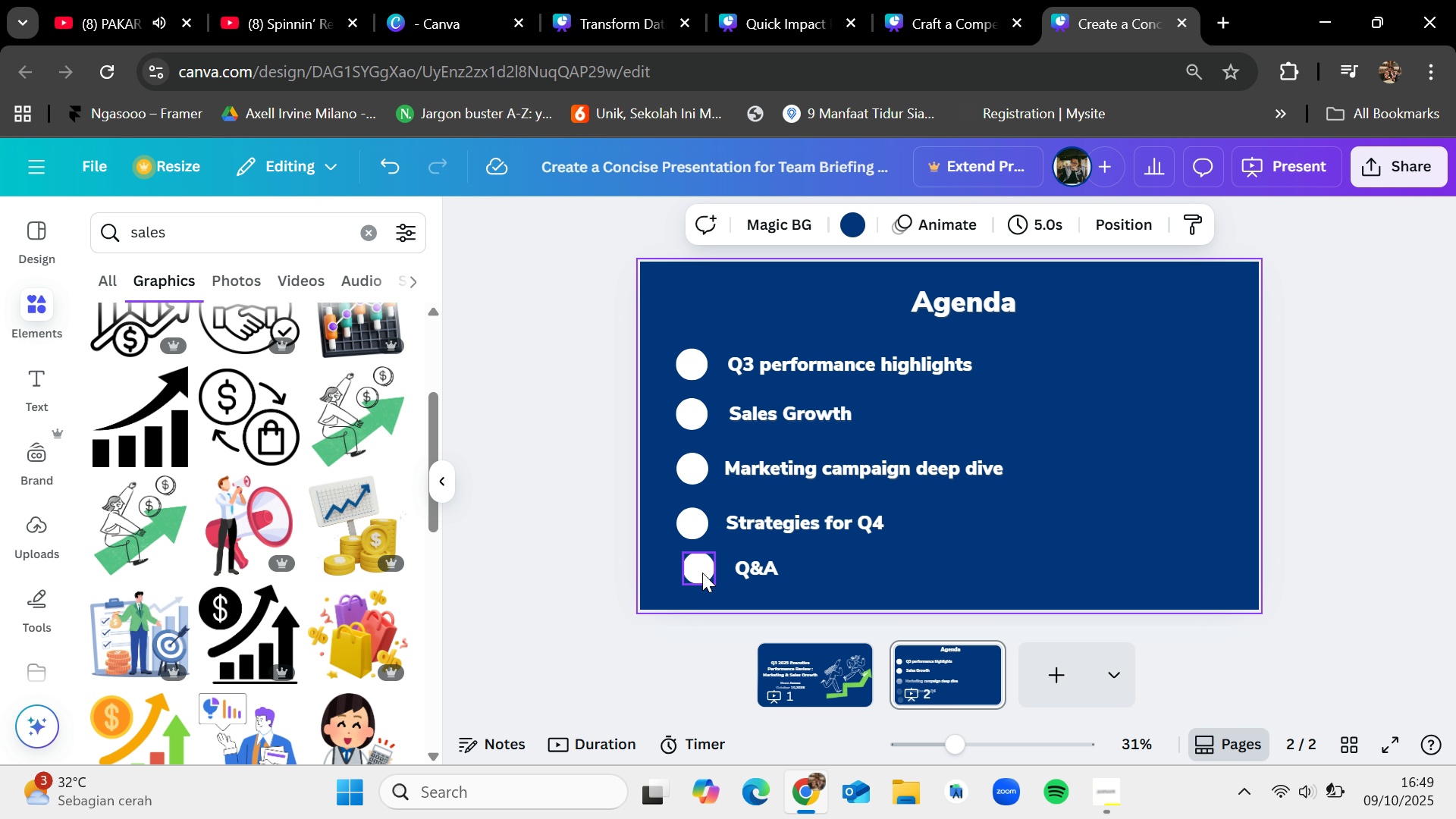 
left_click_drag(start_coordinate=[700, 573], to_coordinate=[695, 573])
 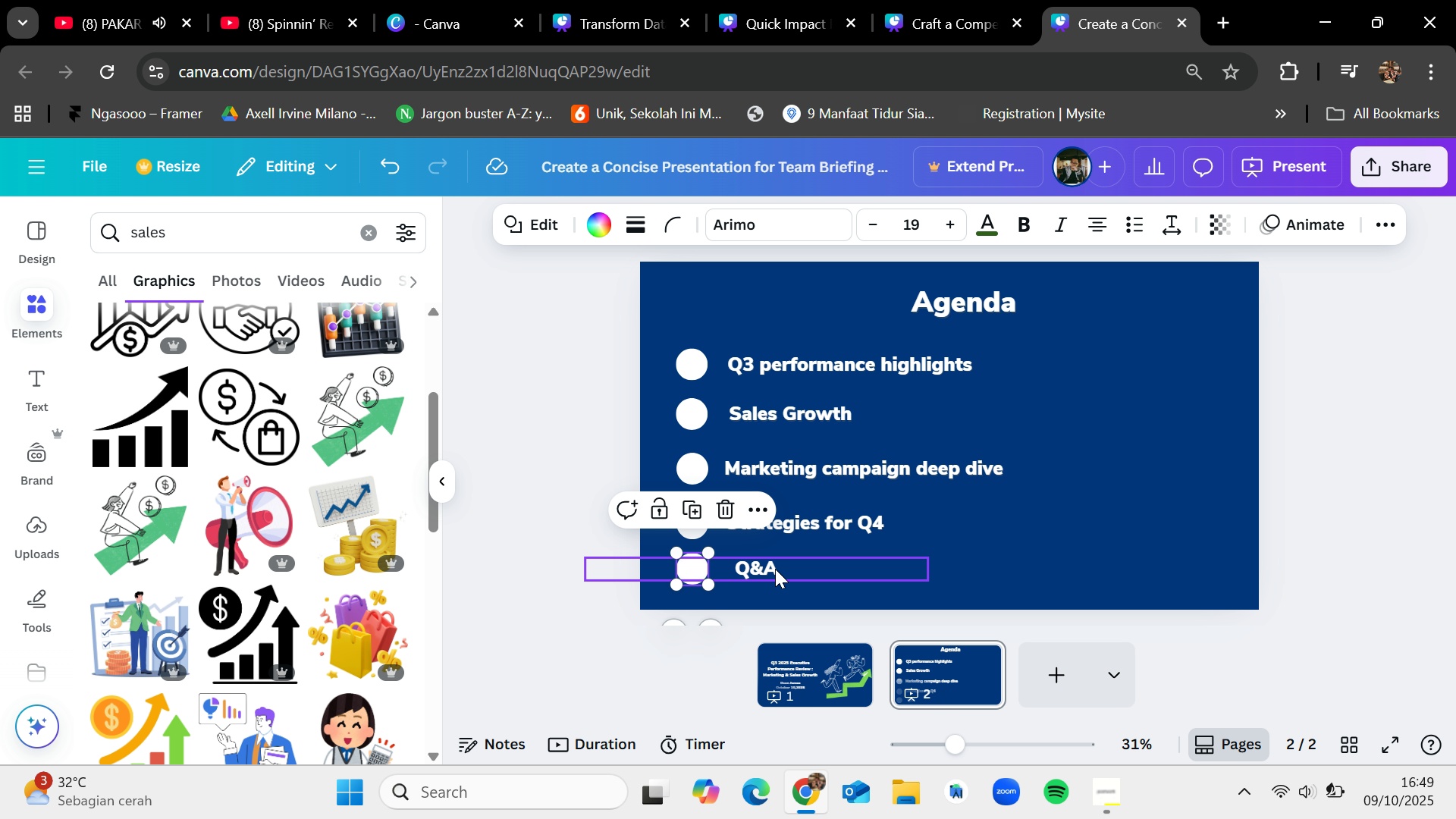 
left_click_drag(start_coordinate=[774, 569], to_coordinate=[767, 569])
 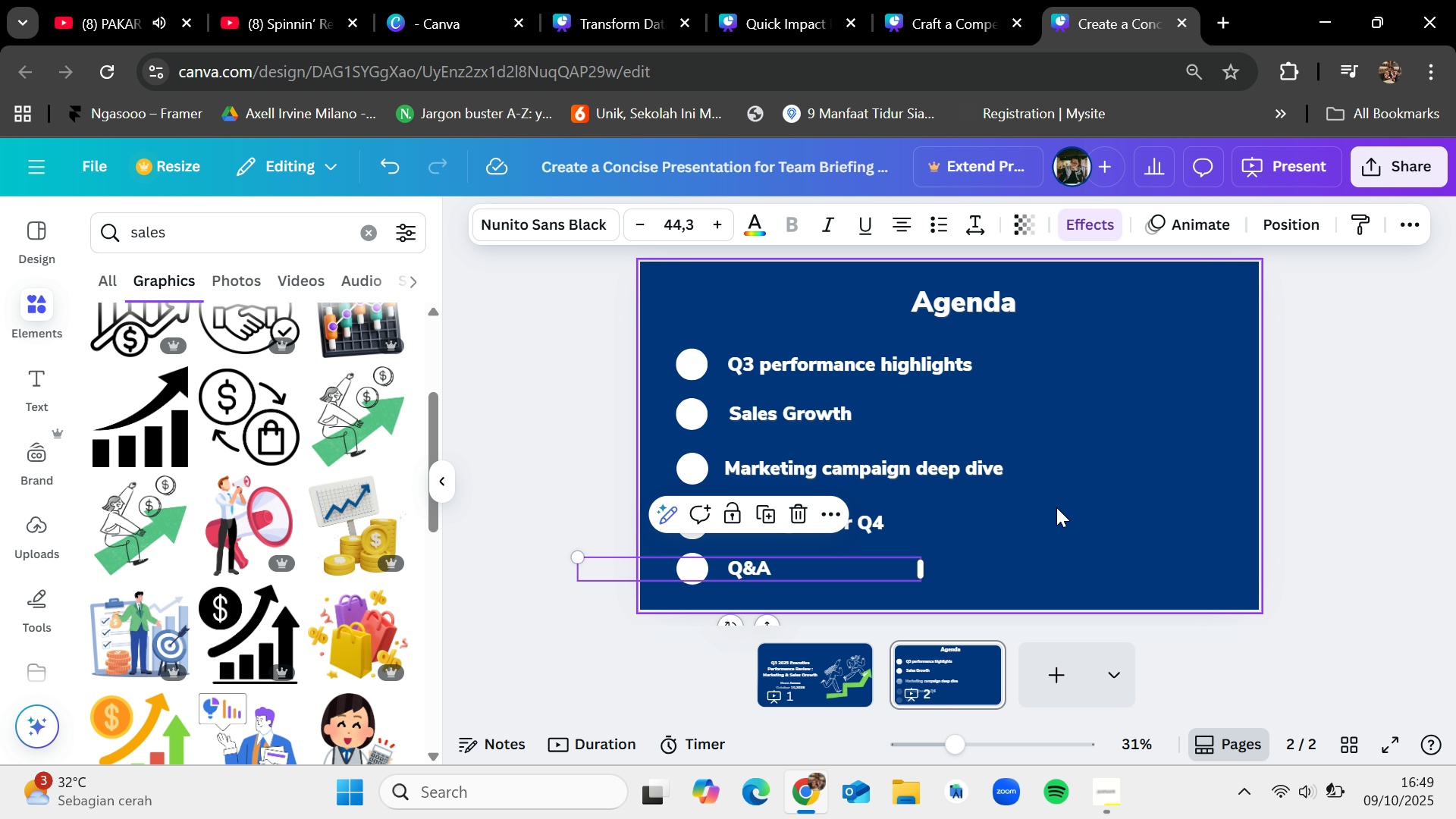 
key(VolumeUp)
 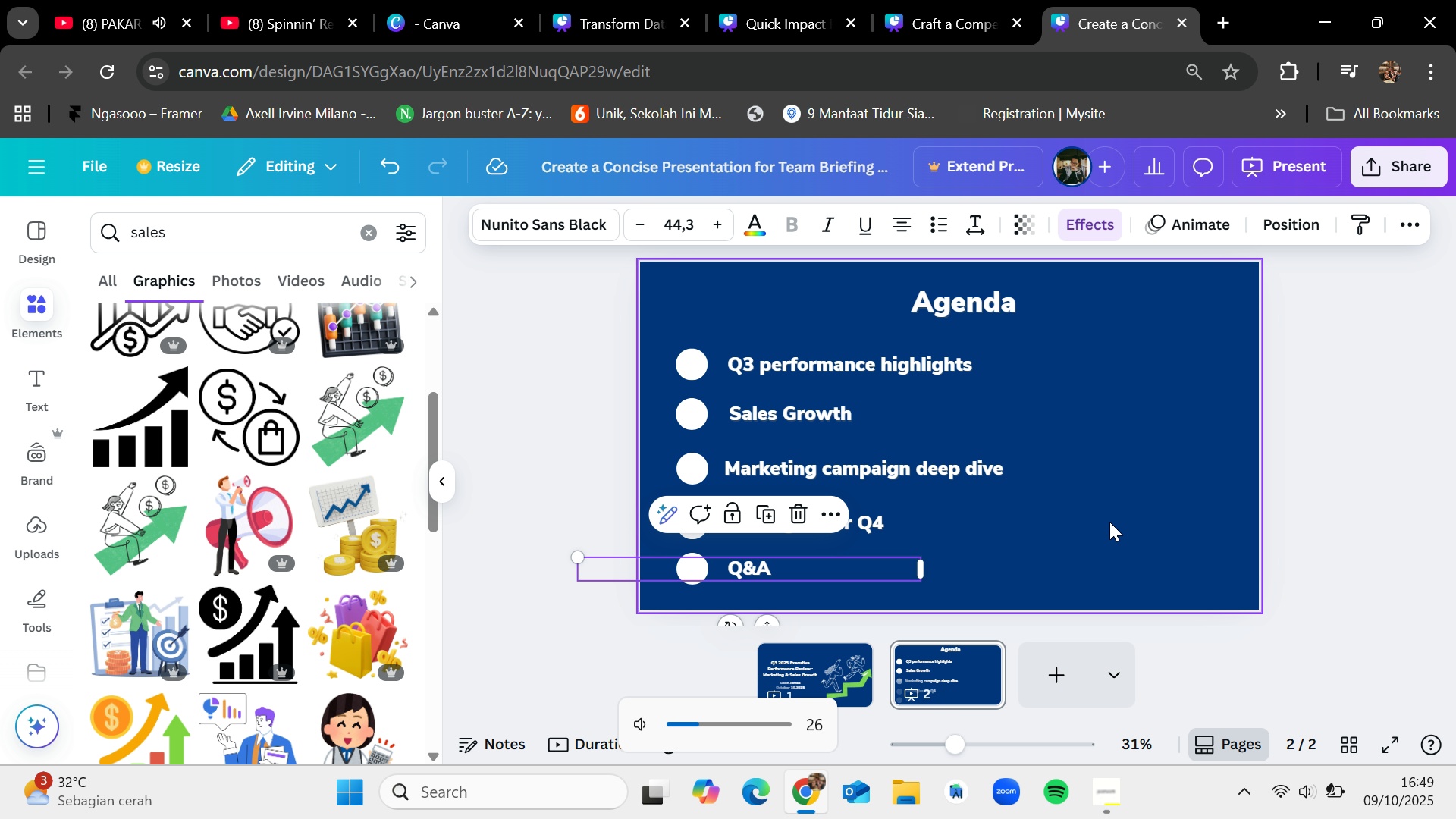 
key(VolumeUp)
 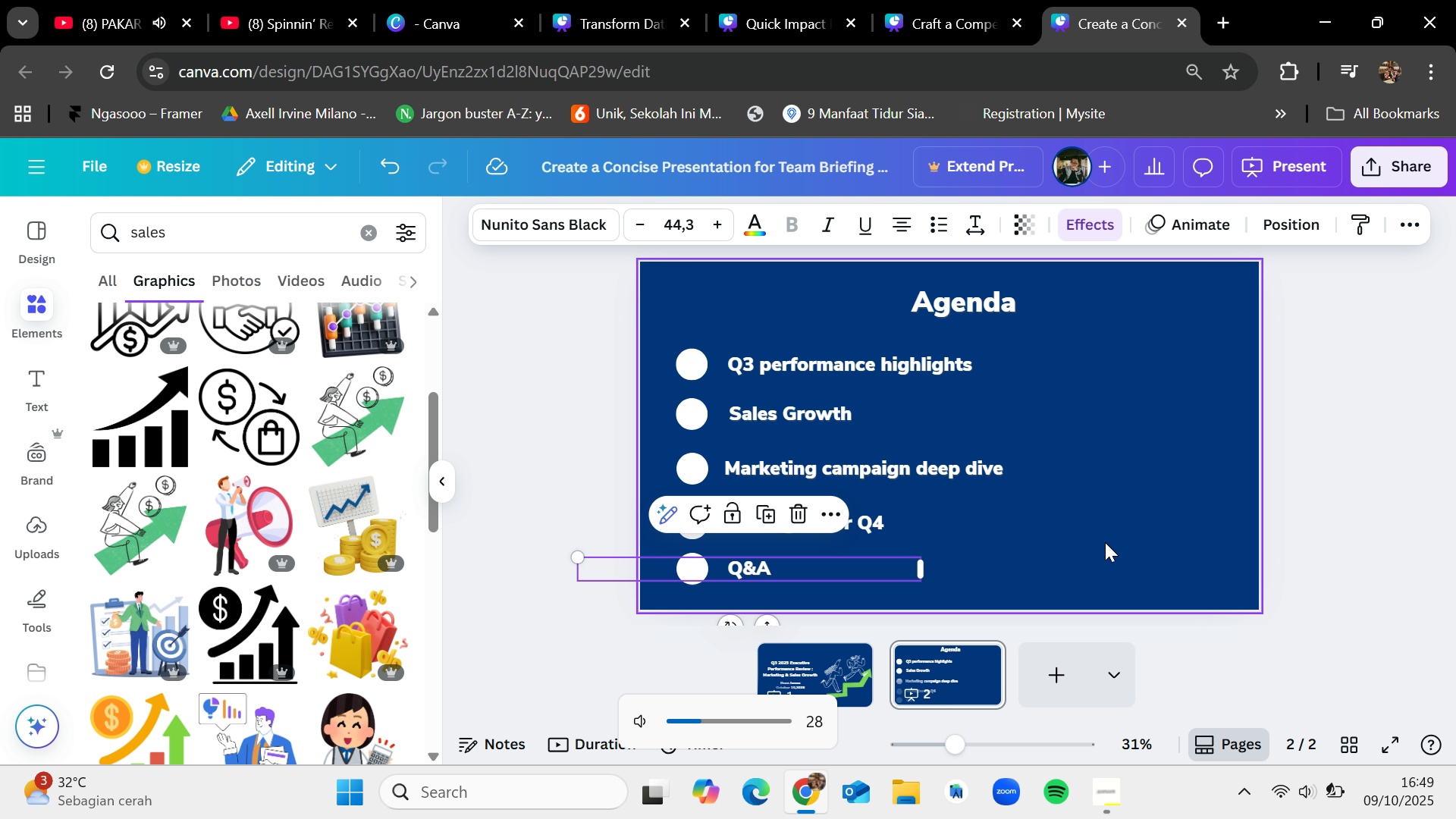 
left_click([1106, 545])
 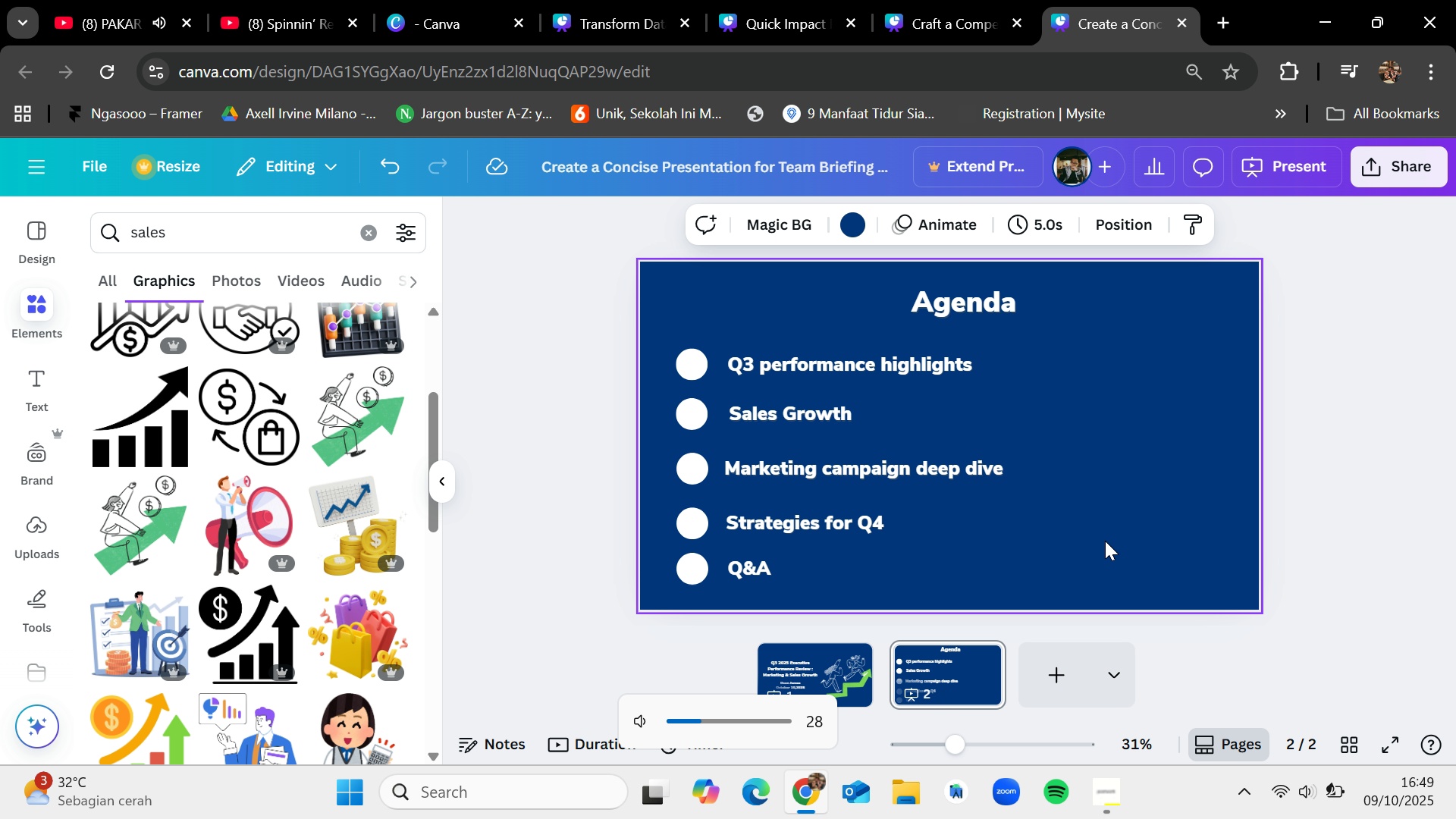 
hold_key(key=VolumeUp, duration=0.85)
 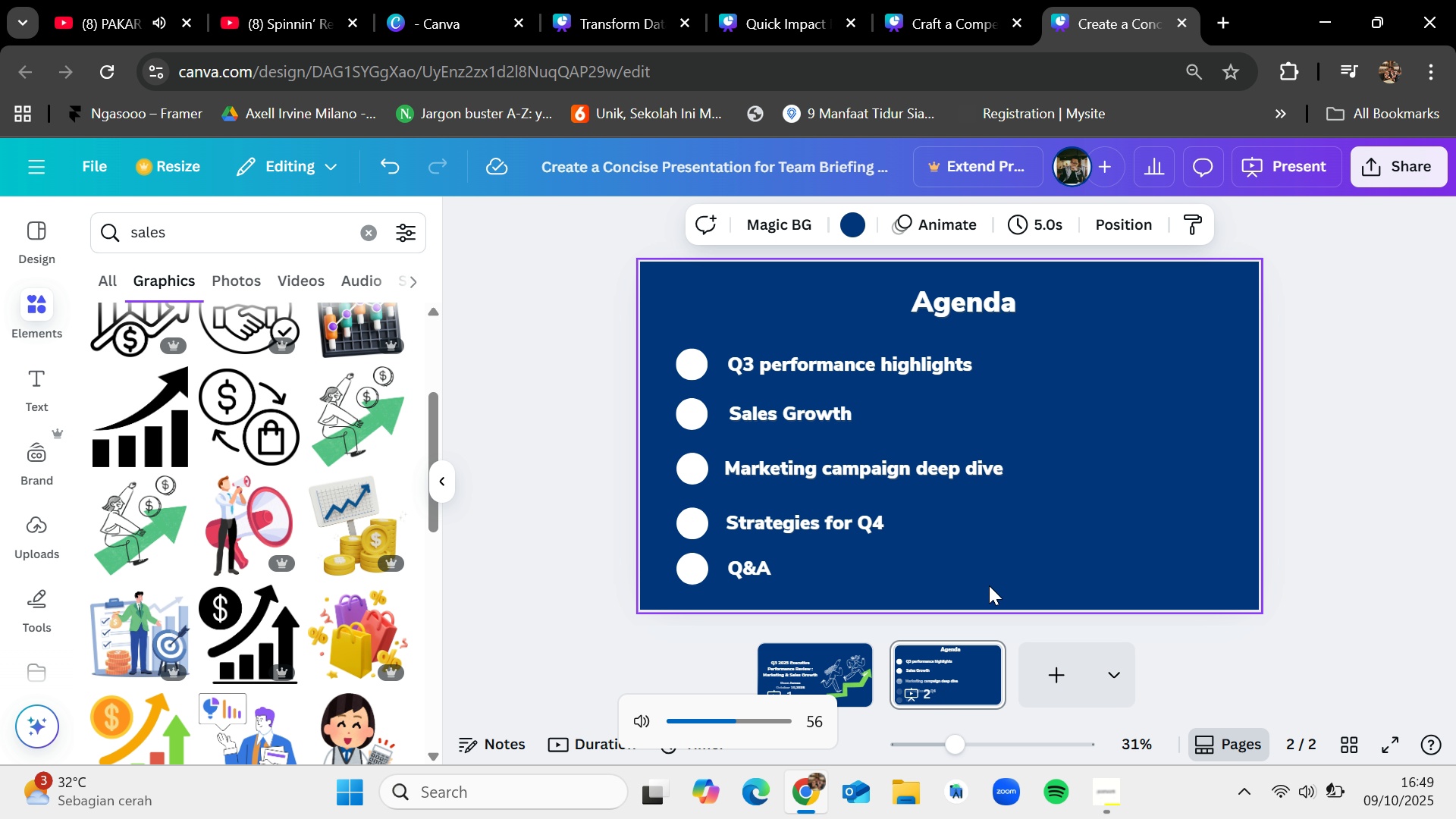 
left_click_drag(start_coordinate=[988, 585], to_coordinate=[679, 344])
 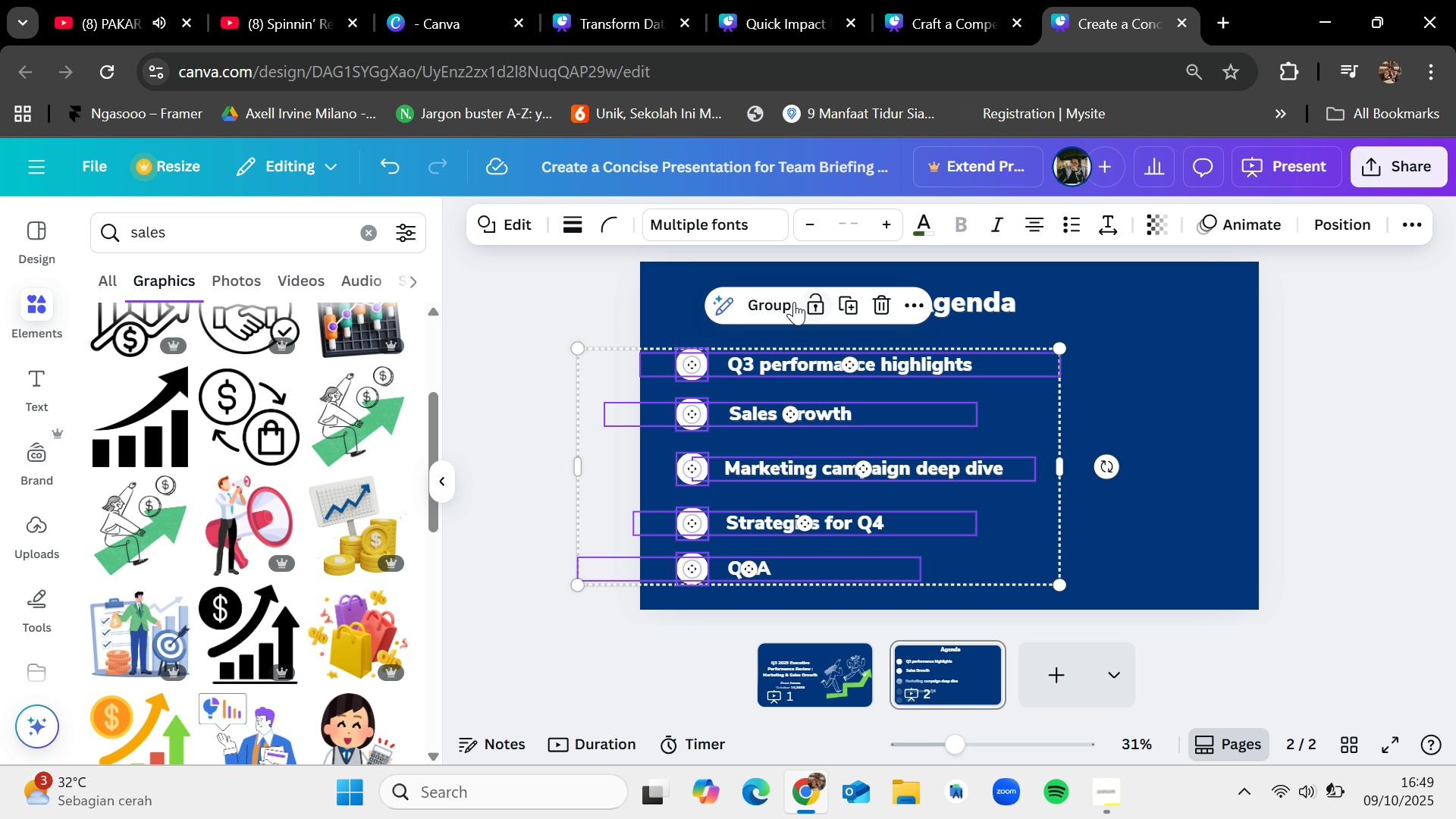 
left_click([775, 292])
 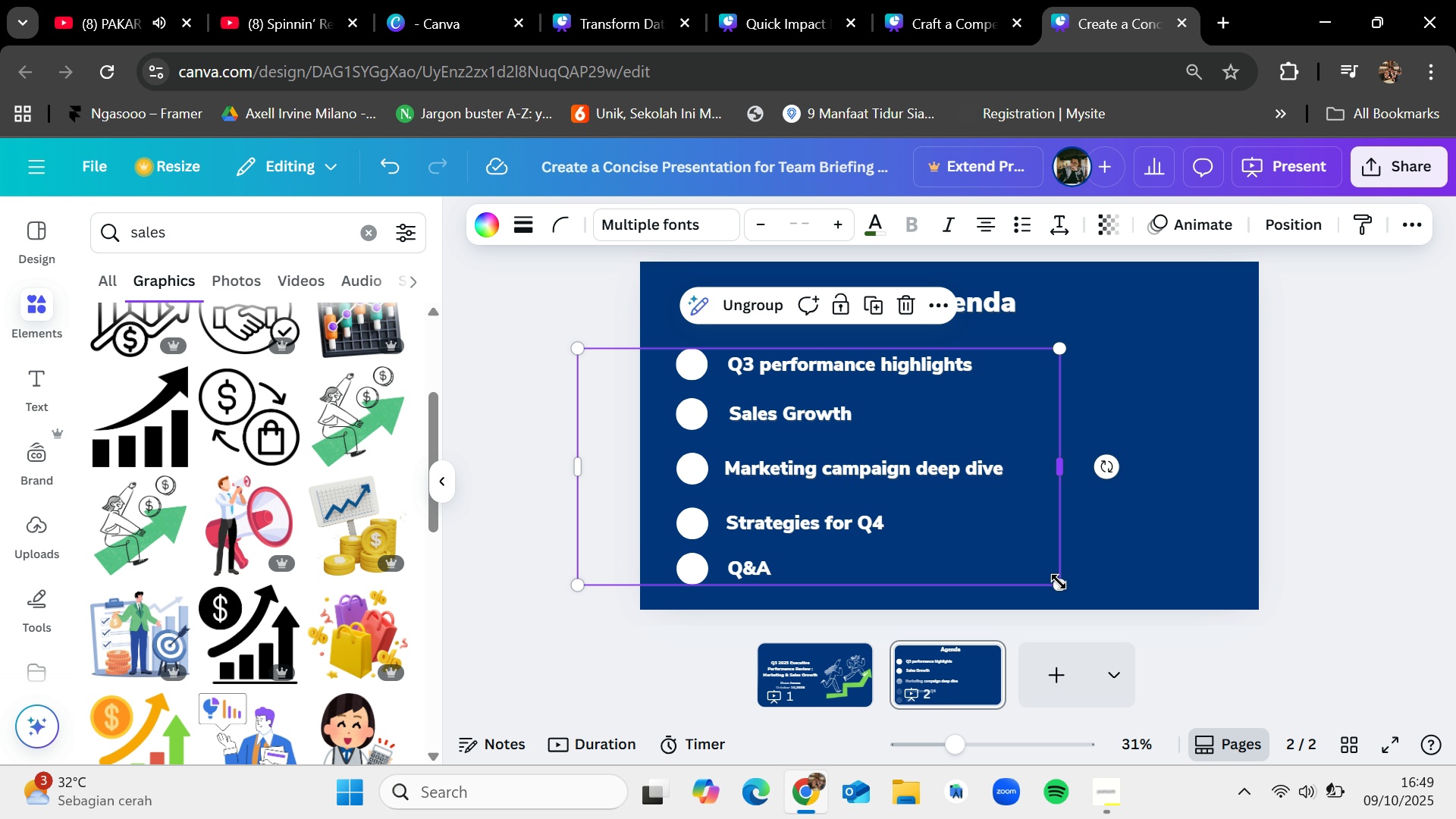 
left_click_drag(start_coordinate=[1061, 583], to_coordinate=[1072, 592])
 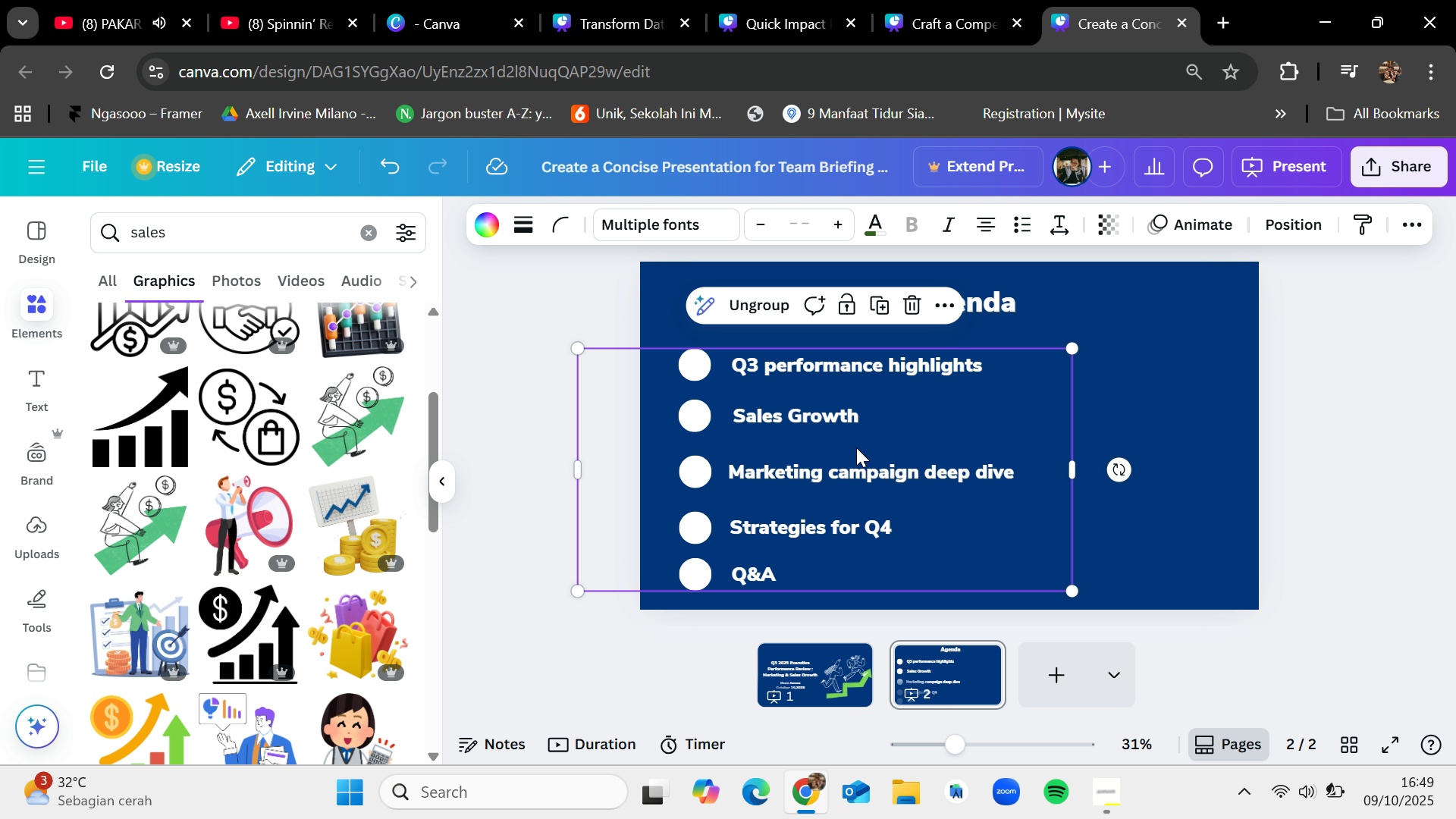 
left_click_drag(start_coordinate=[856, 447], to_coordinate=[843, 434])
 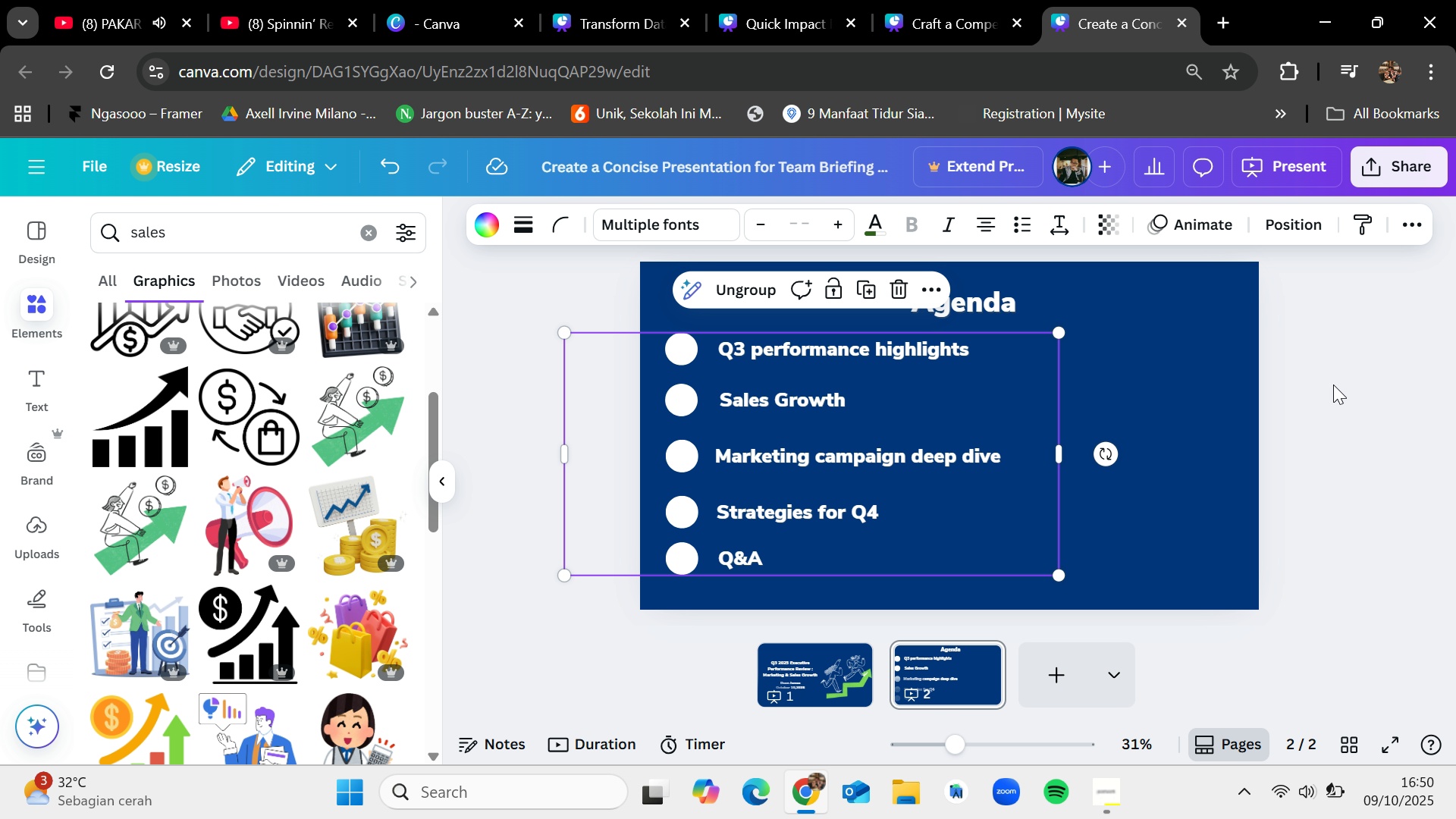 
left_click([1333, 384])
 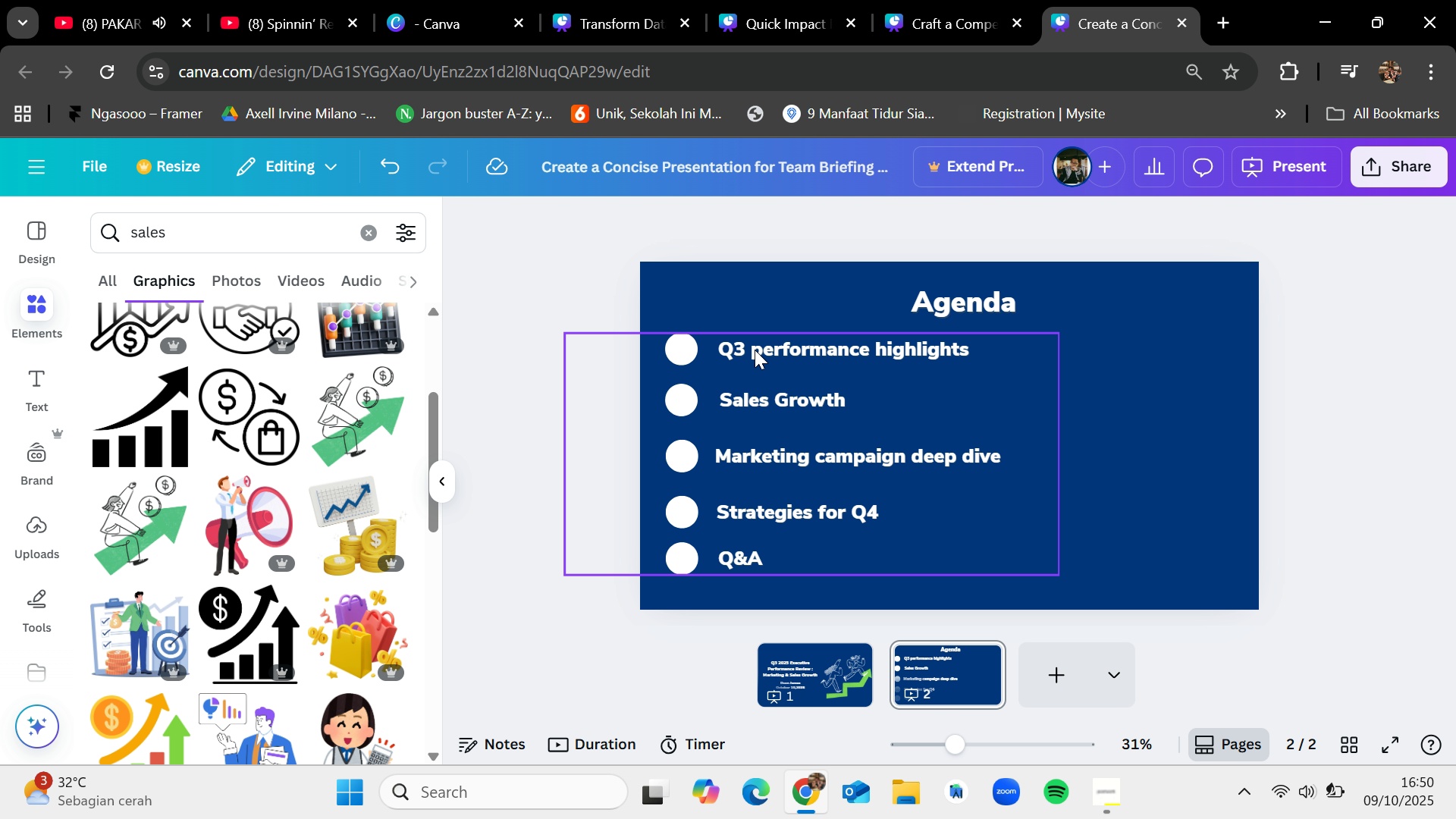 
double_click([755, 350])
 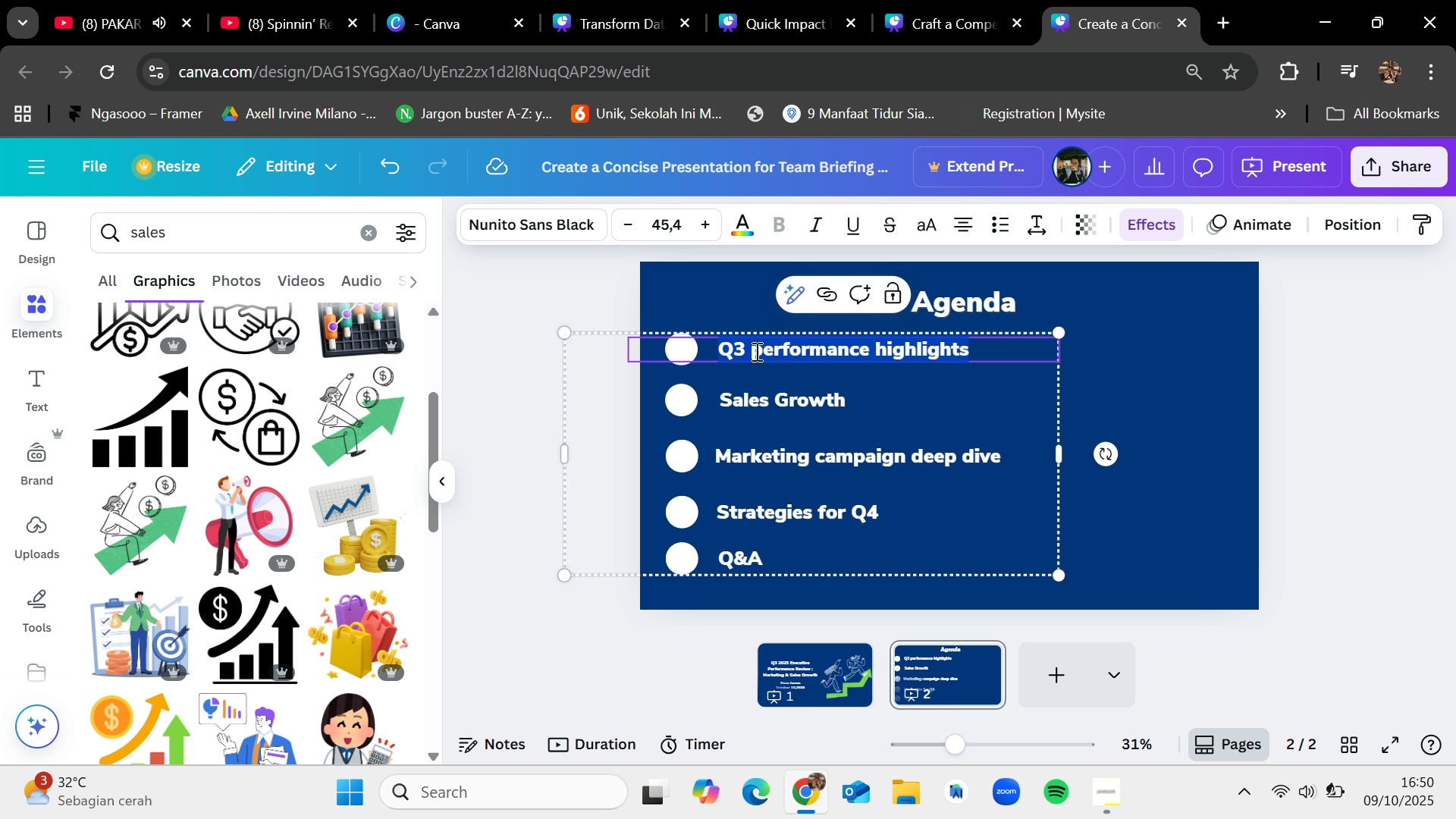 
left_click([755, 351])
 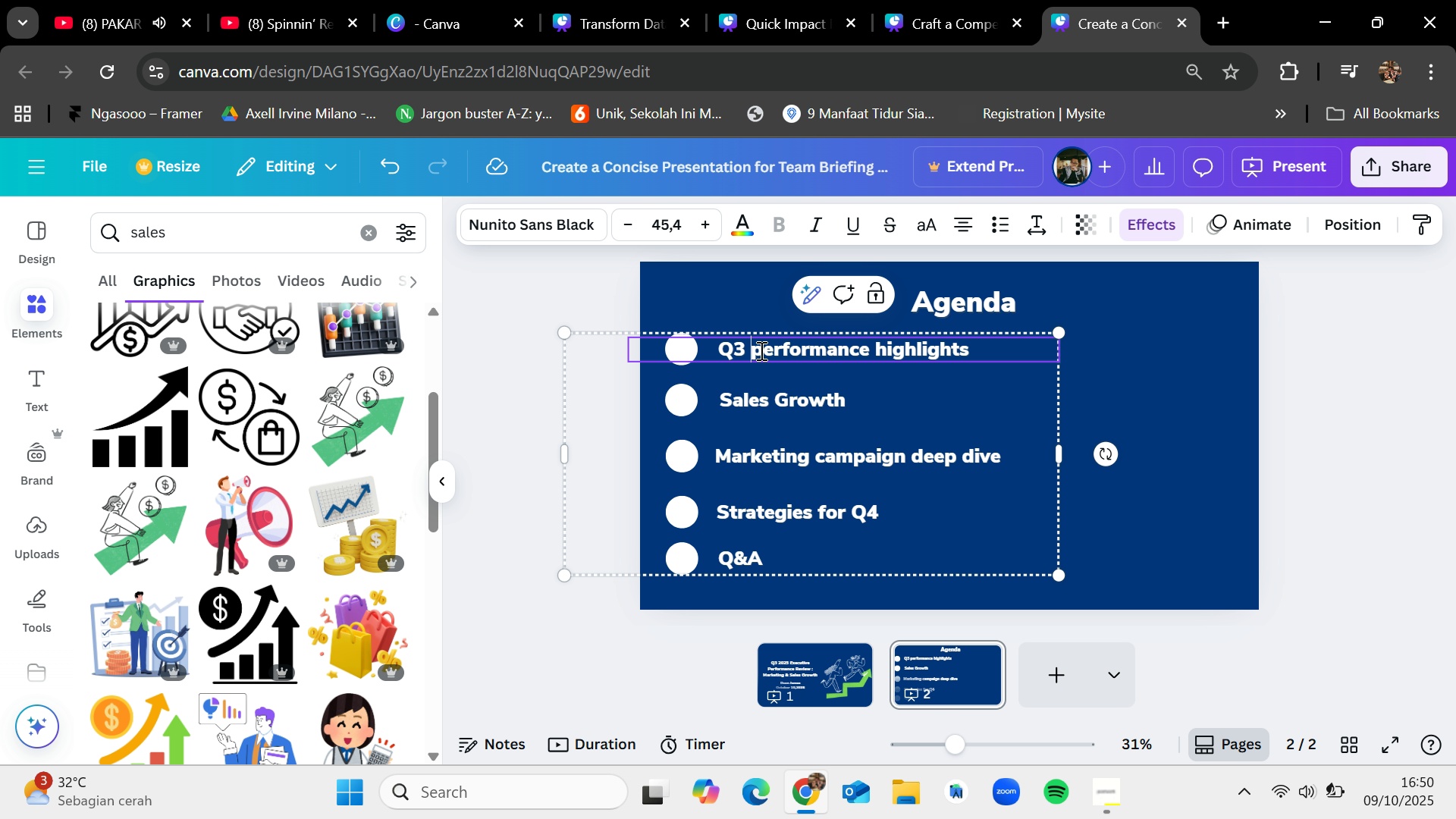 
left_click([760, 350])
 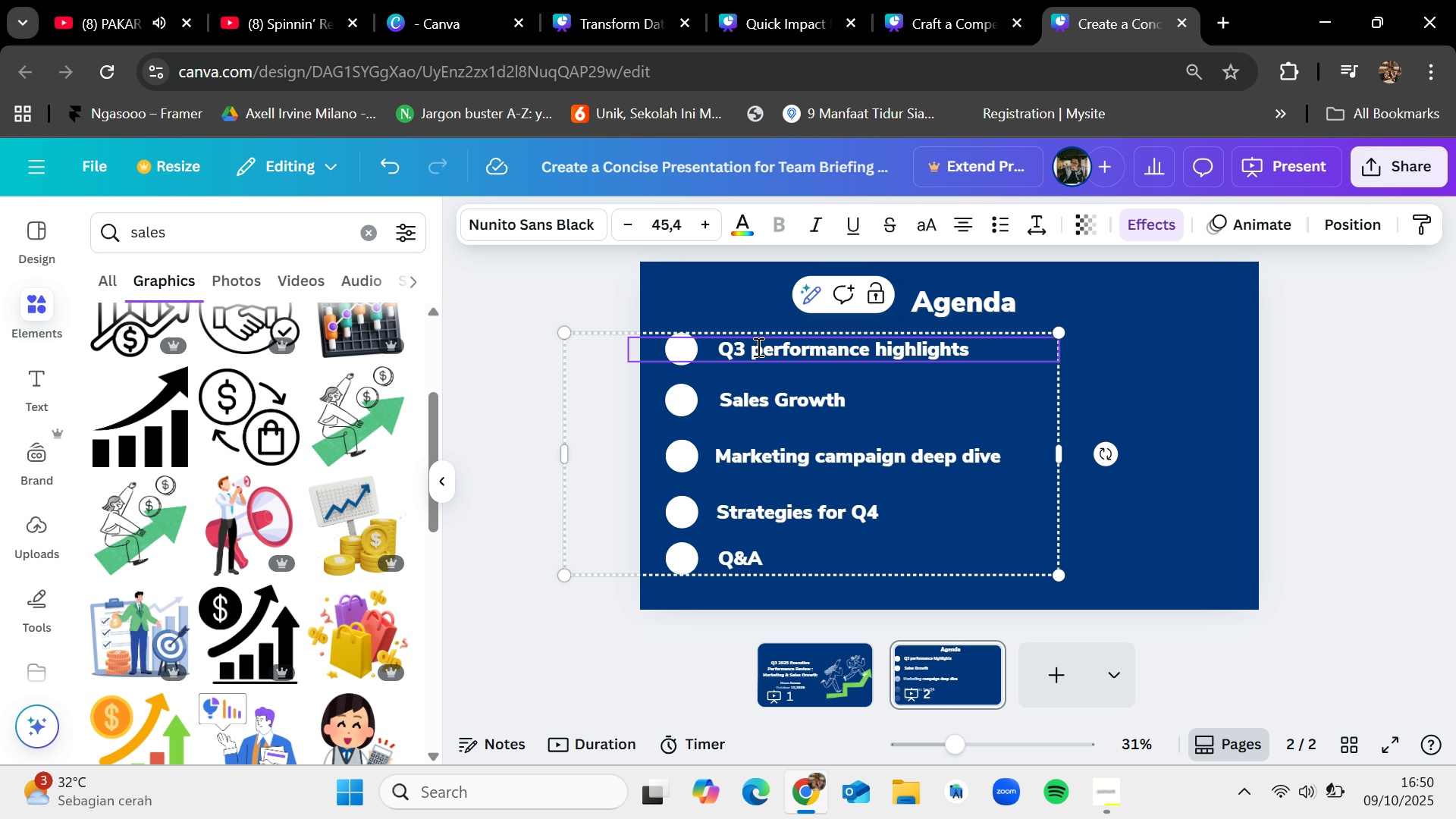 
key(Backspace)
 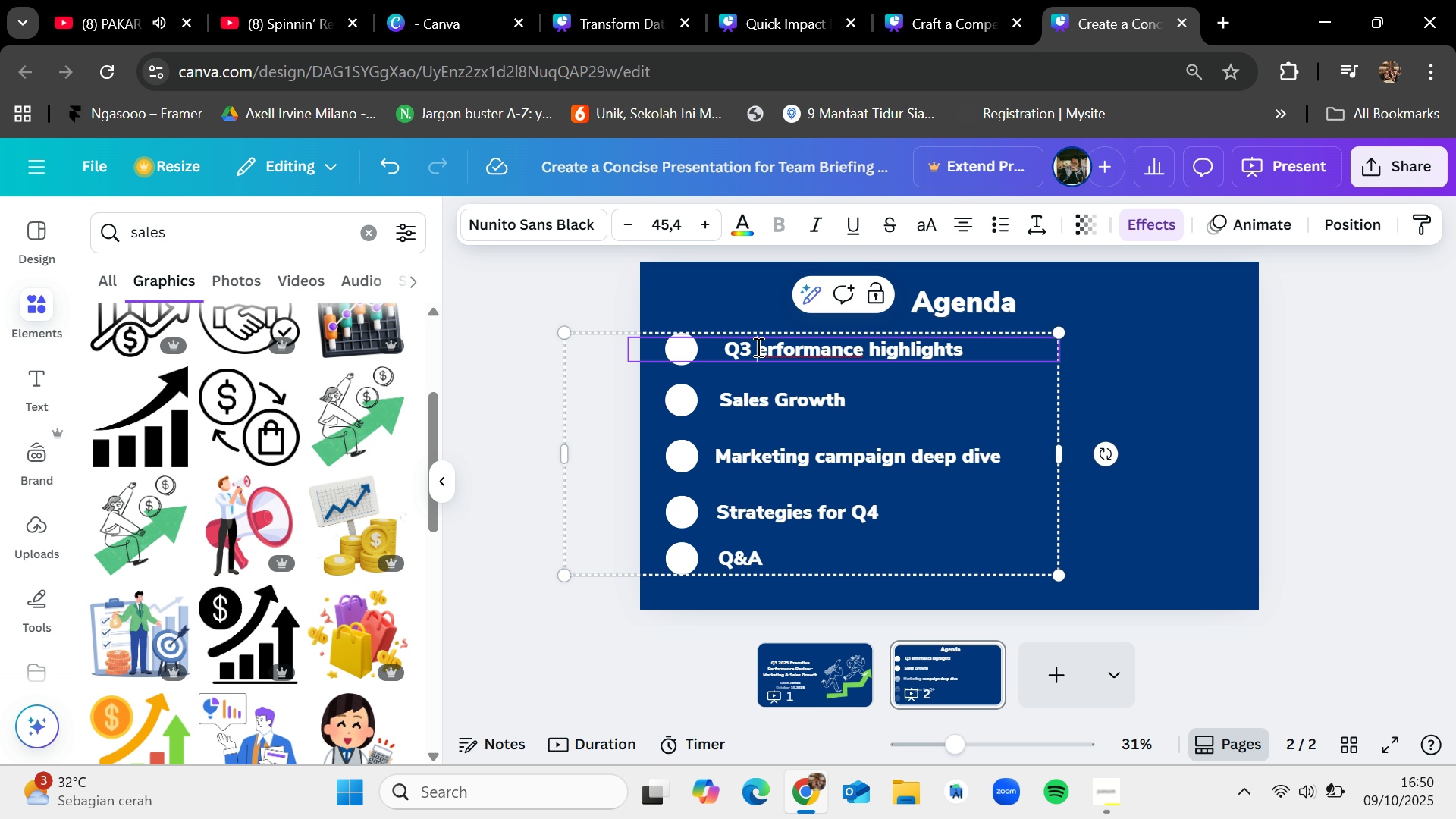 
key(Shift+P)
 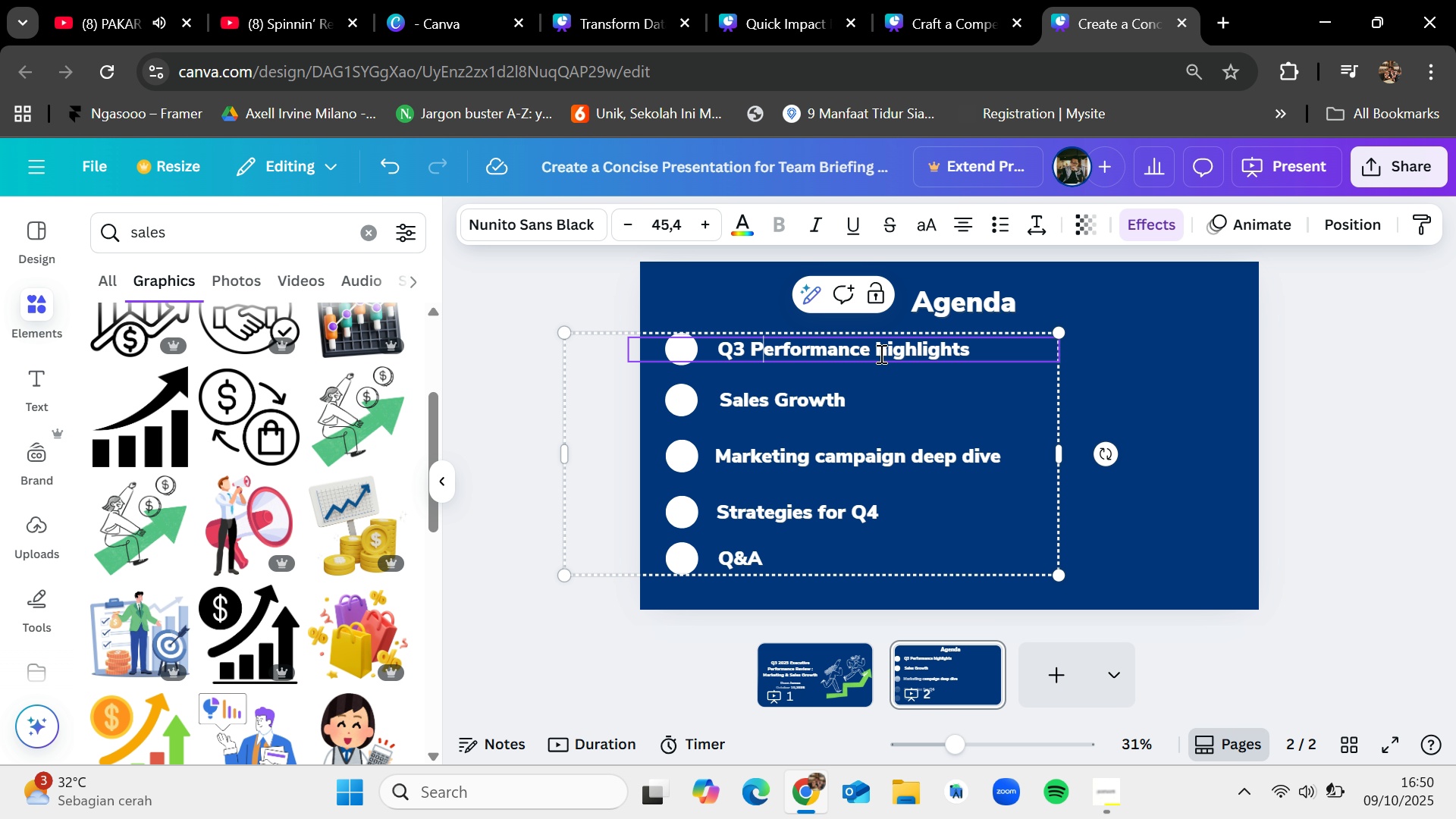 
left_click([884, 351])
 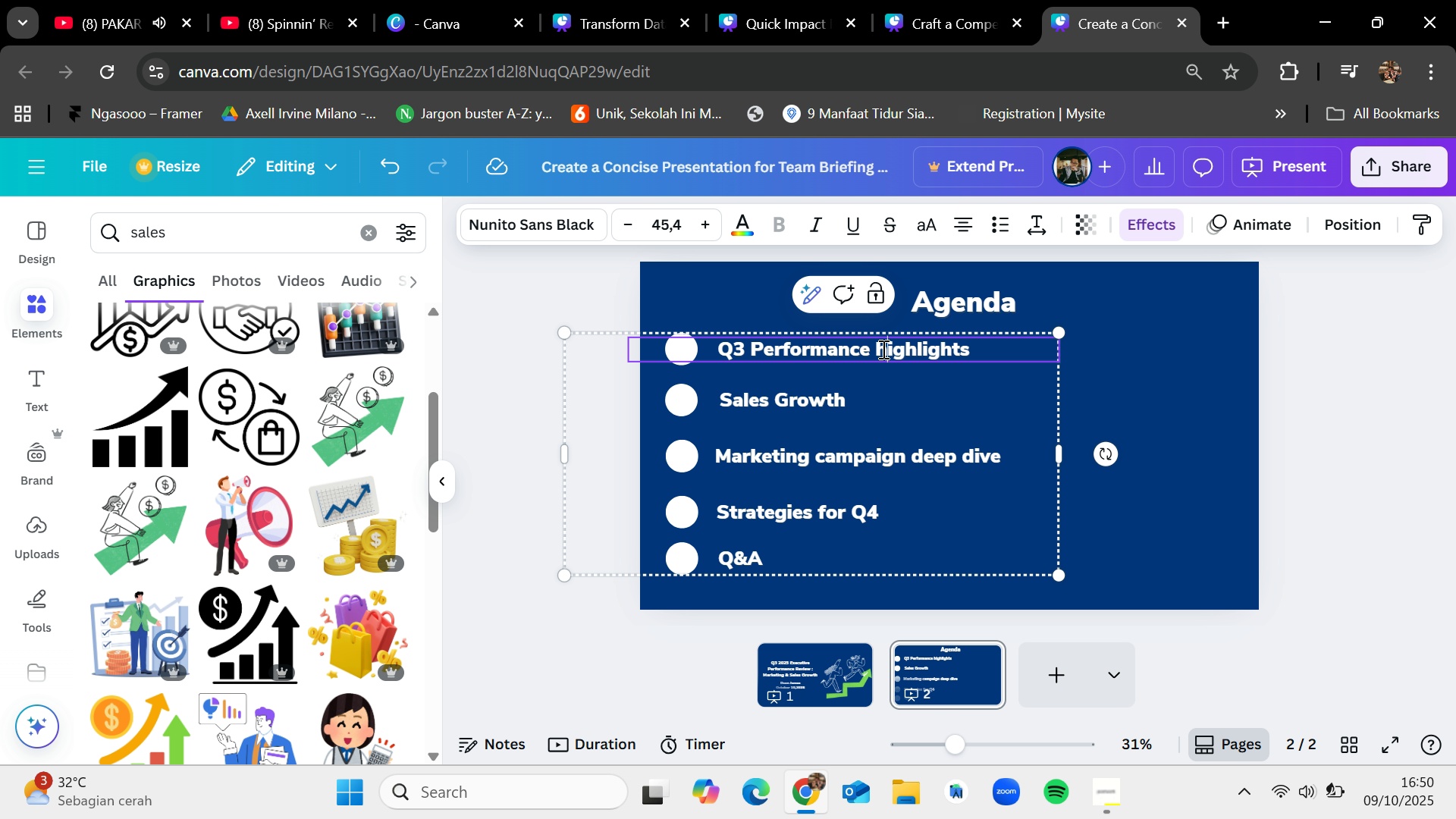 
key(Backspace)
 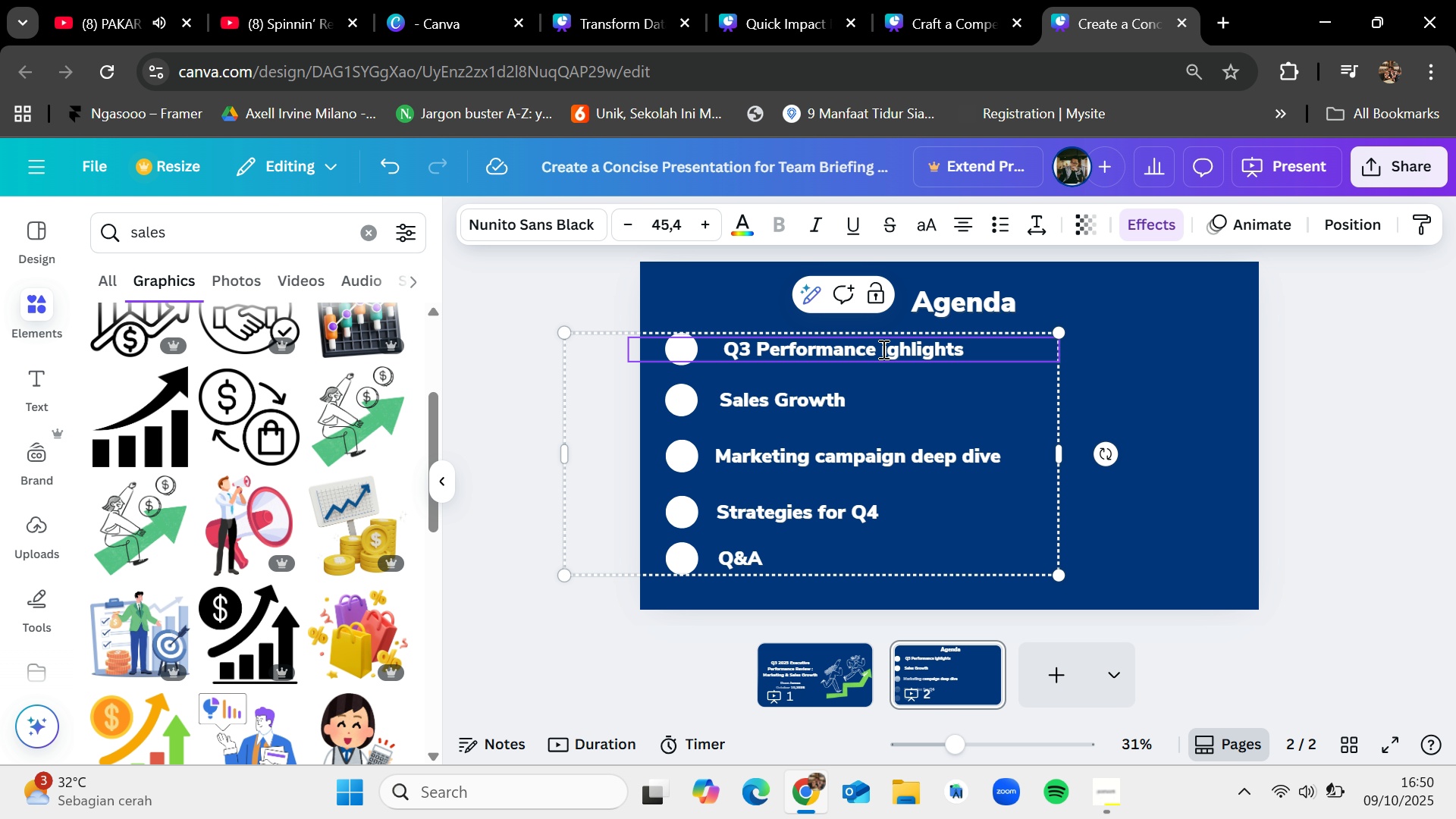 
key(Shift+H)
 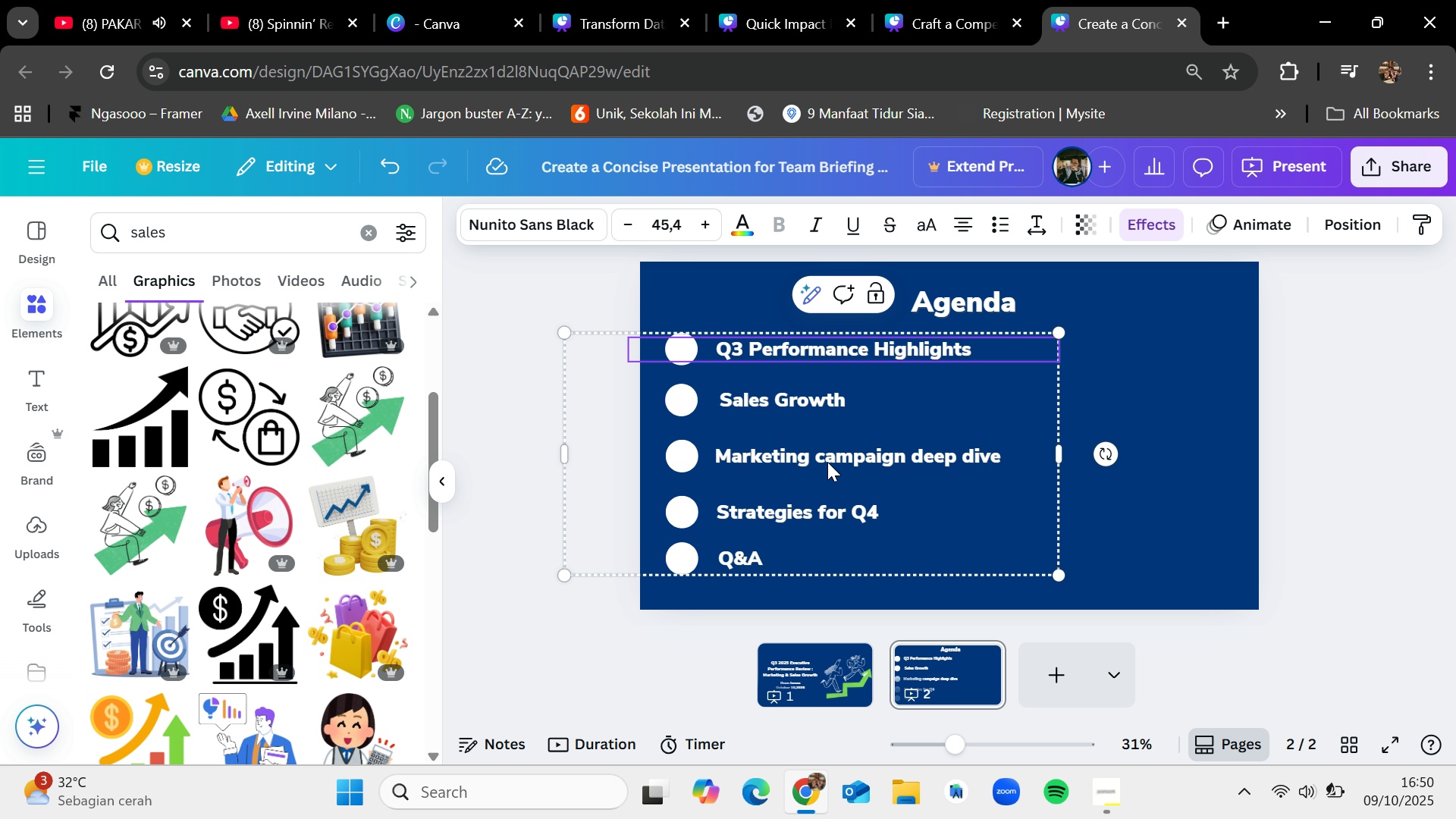 
double_click([822, 453])
 